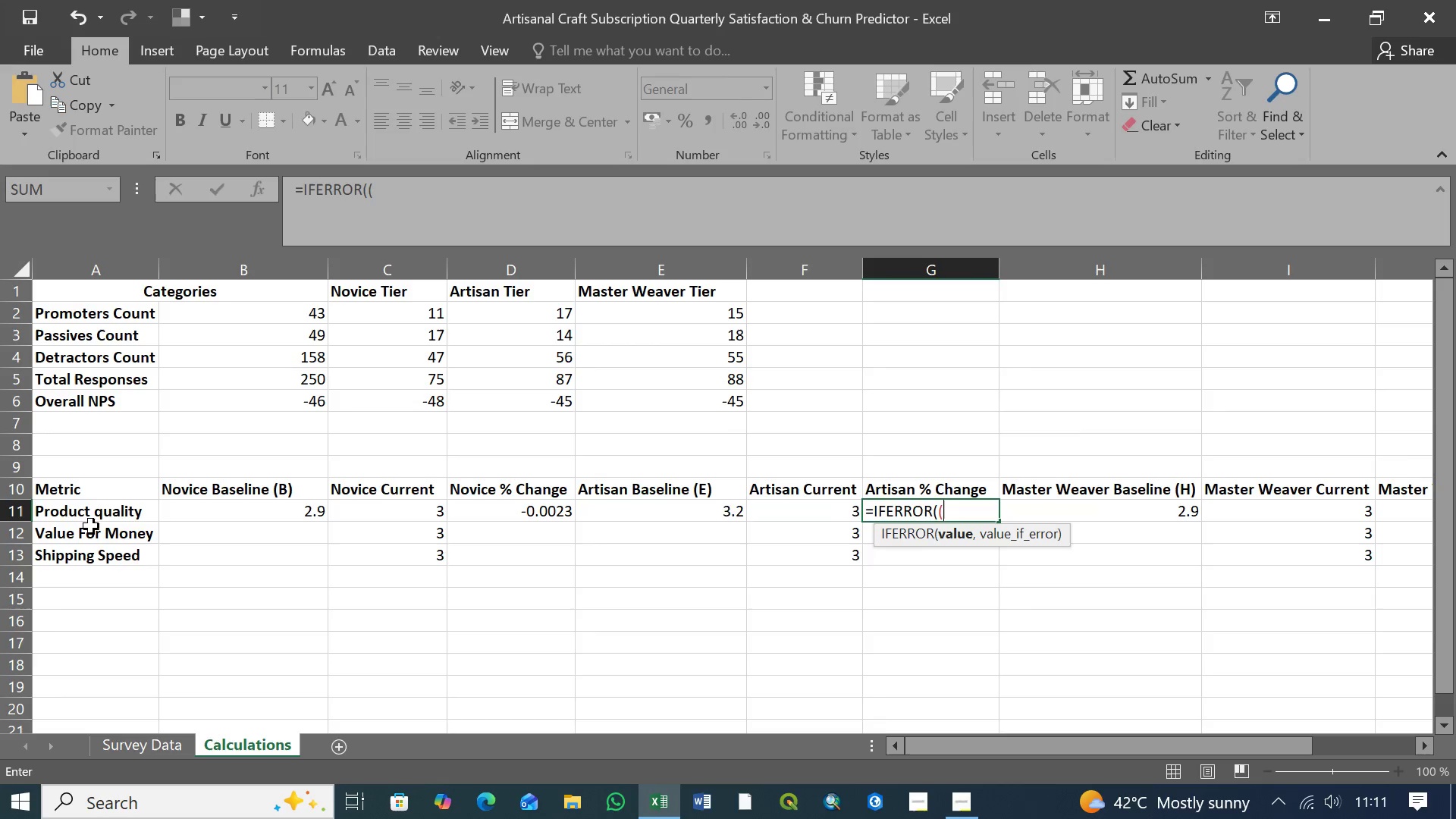 
left_click_drag(start_coordinate=[981, 514], to_coordinate=[853, 513])
 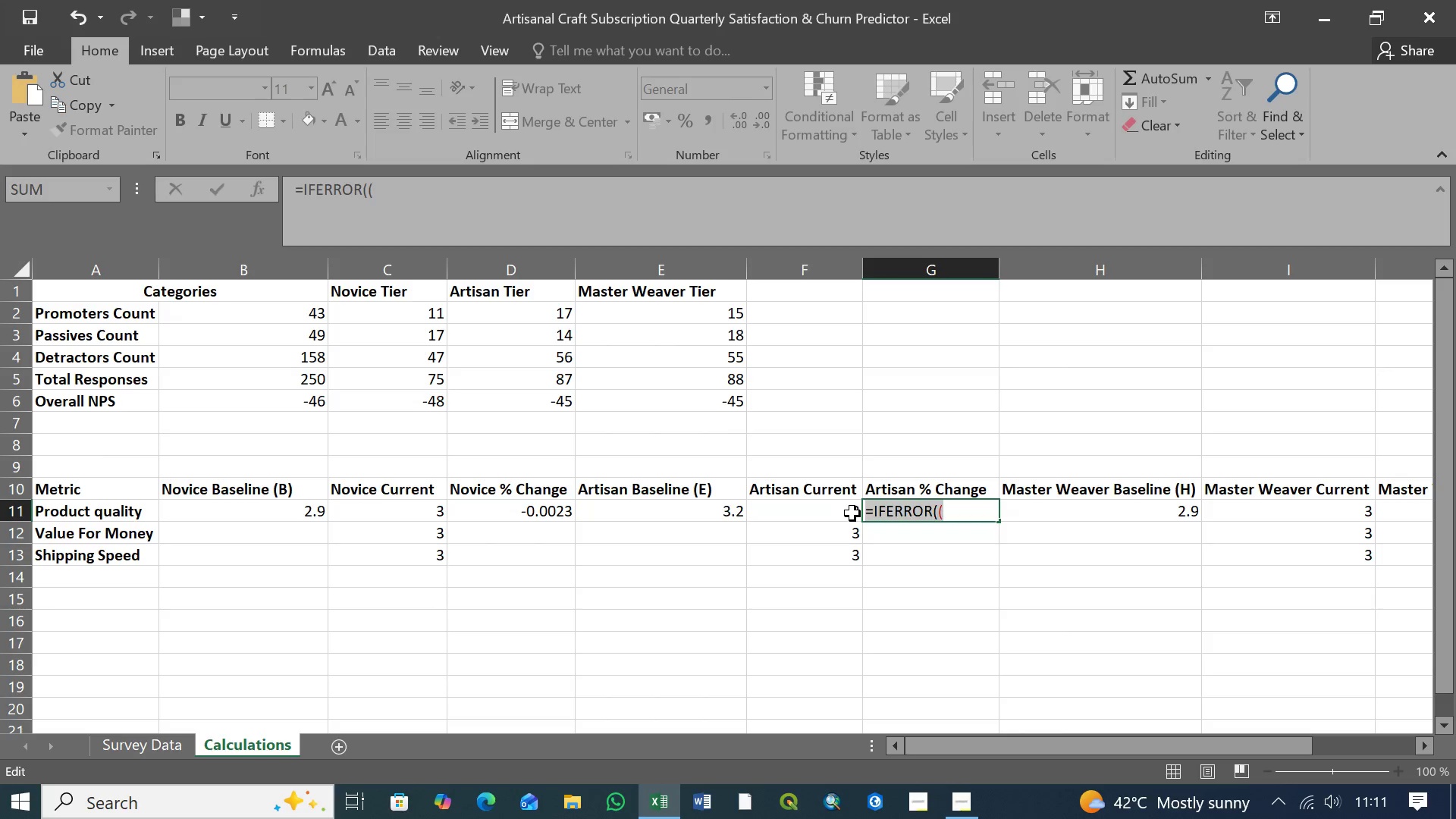 
key(Delete)
 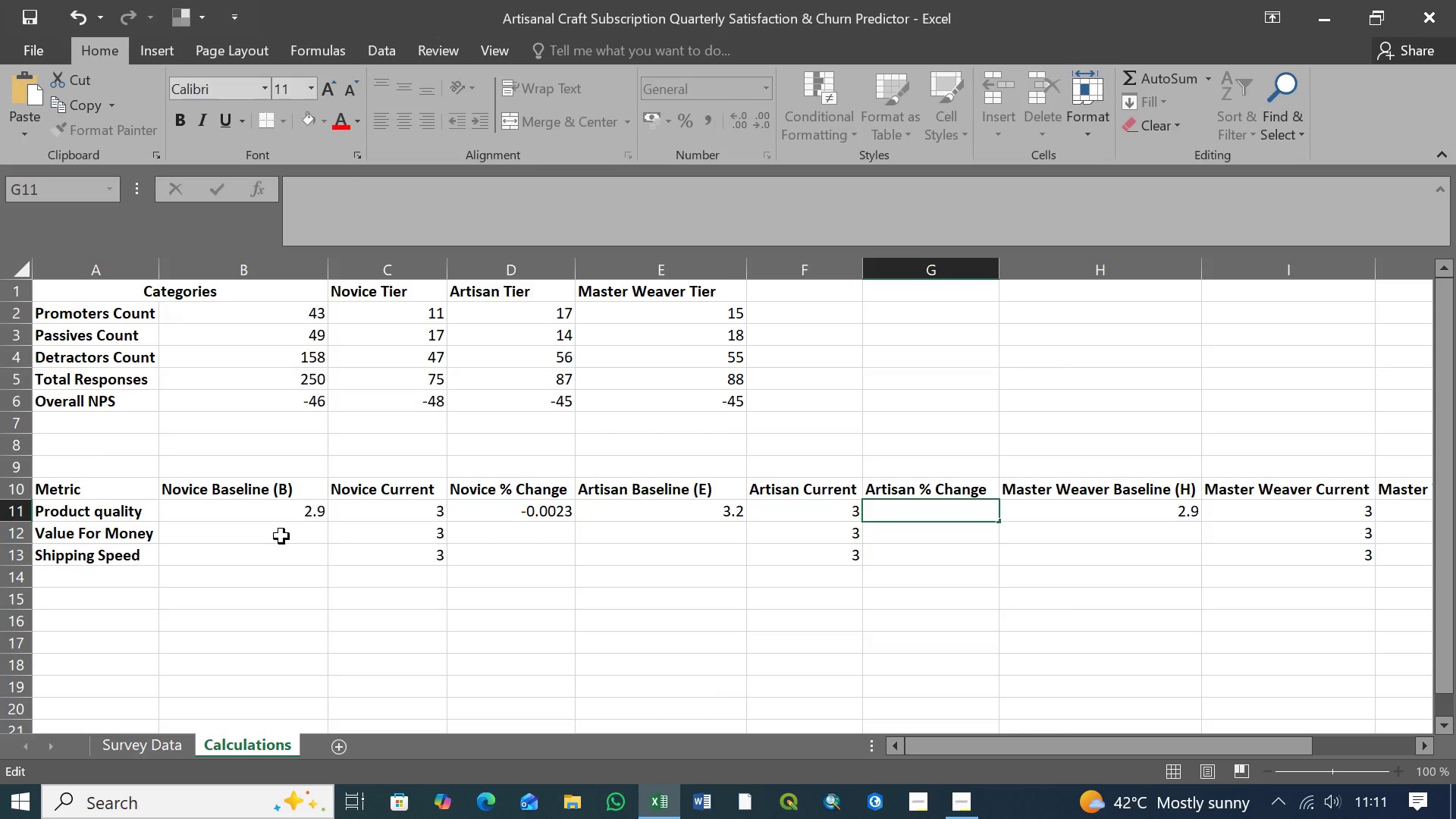 
left_click([295, 533])
 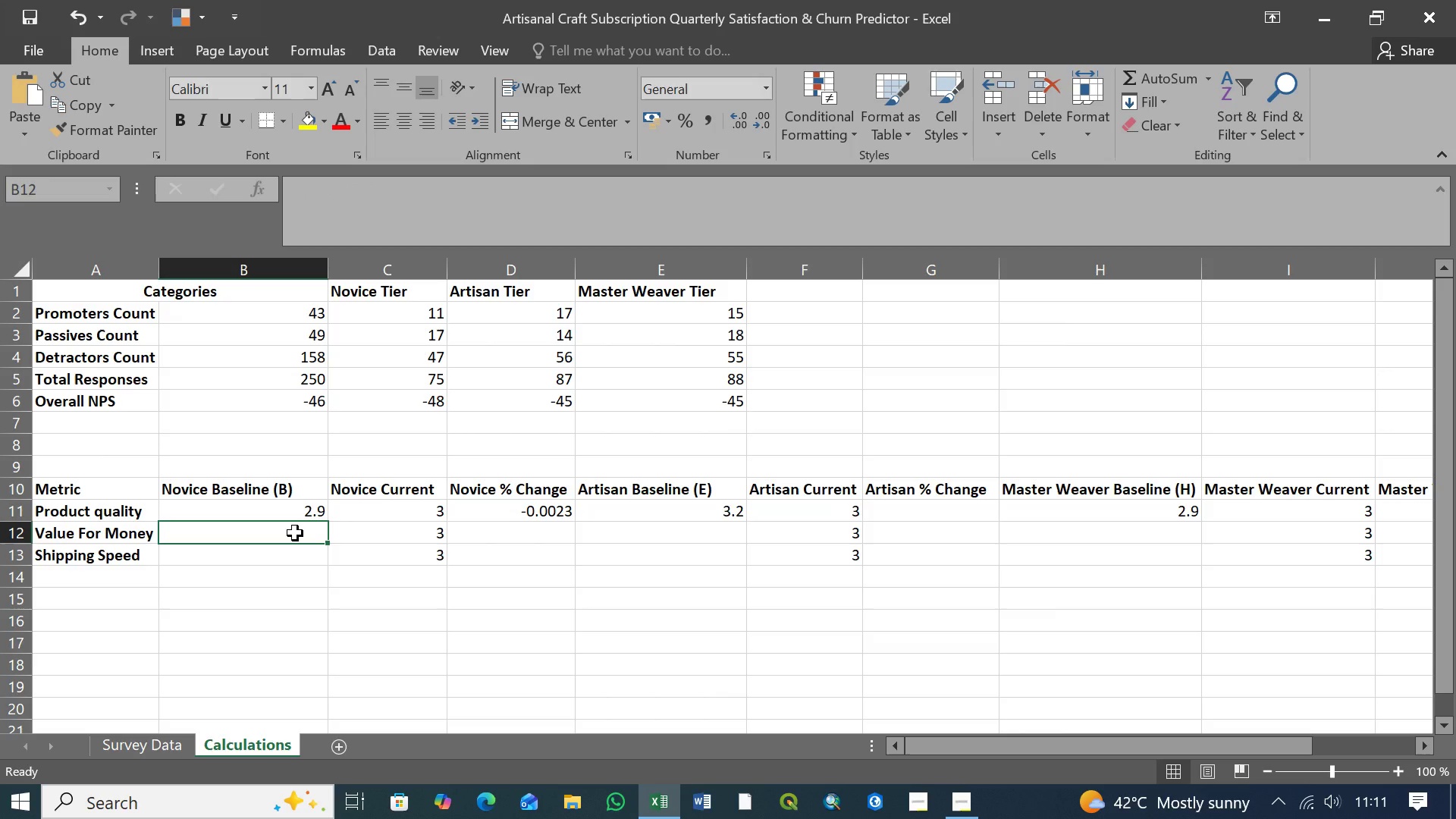 
wait(8.34)
 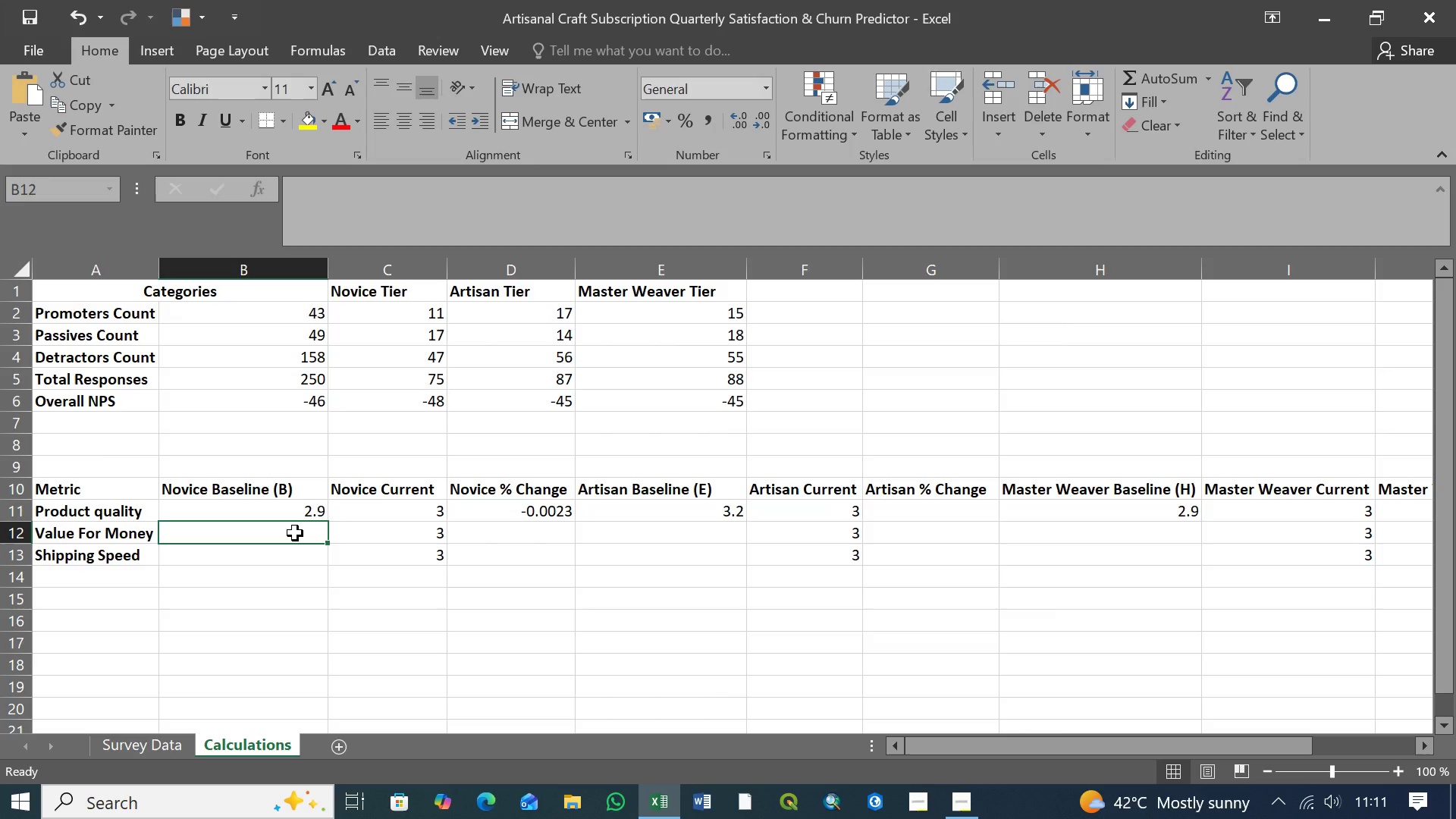 
left_click([295, 533])
 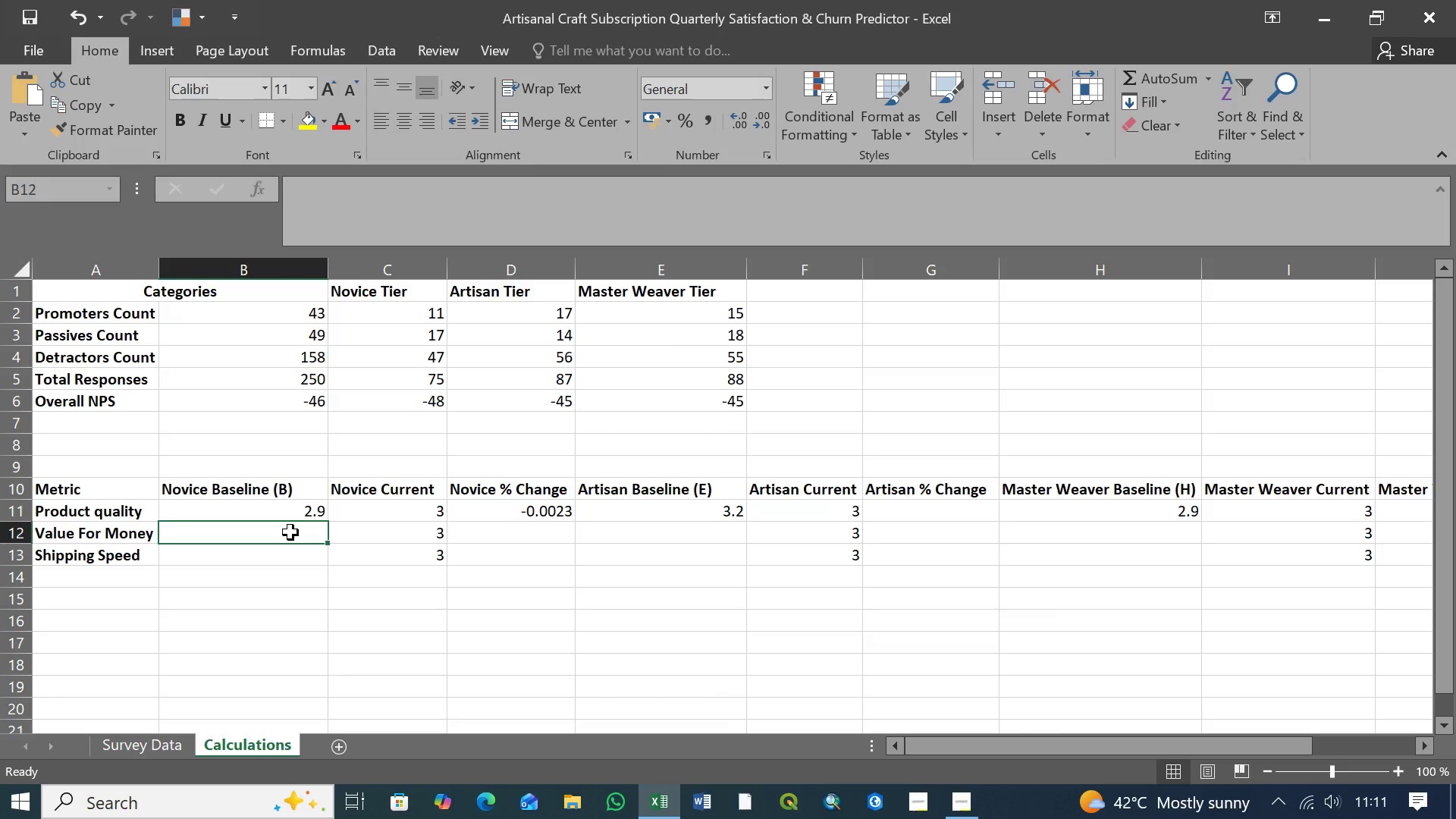 
left_click([290, 532])
 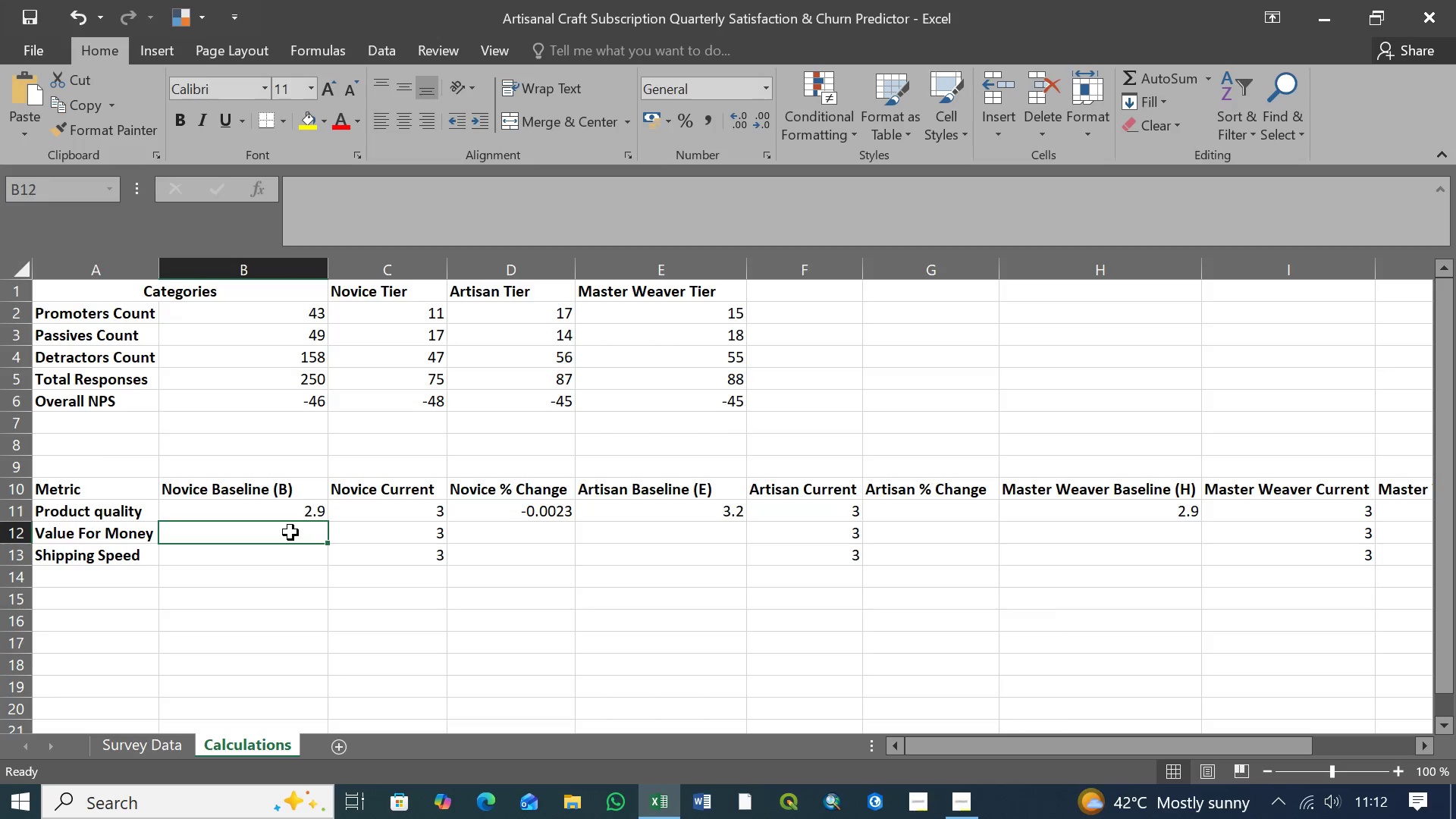 
wait(13.89)
 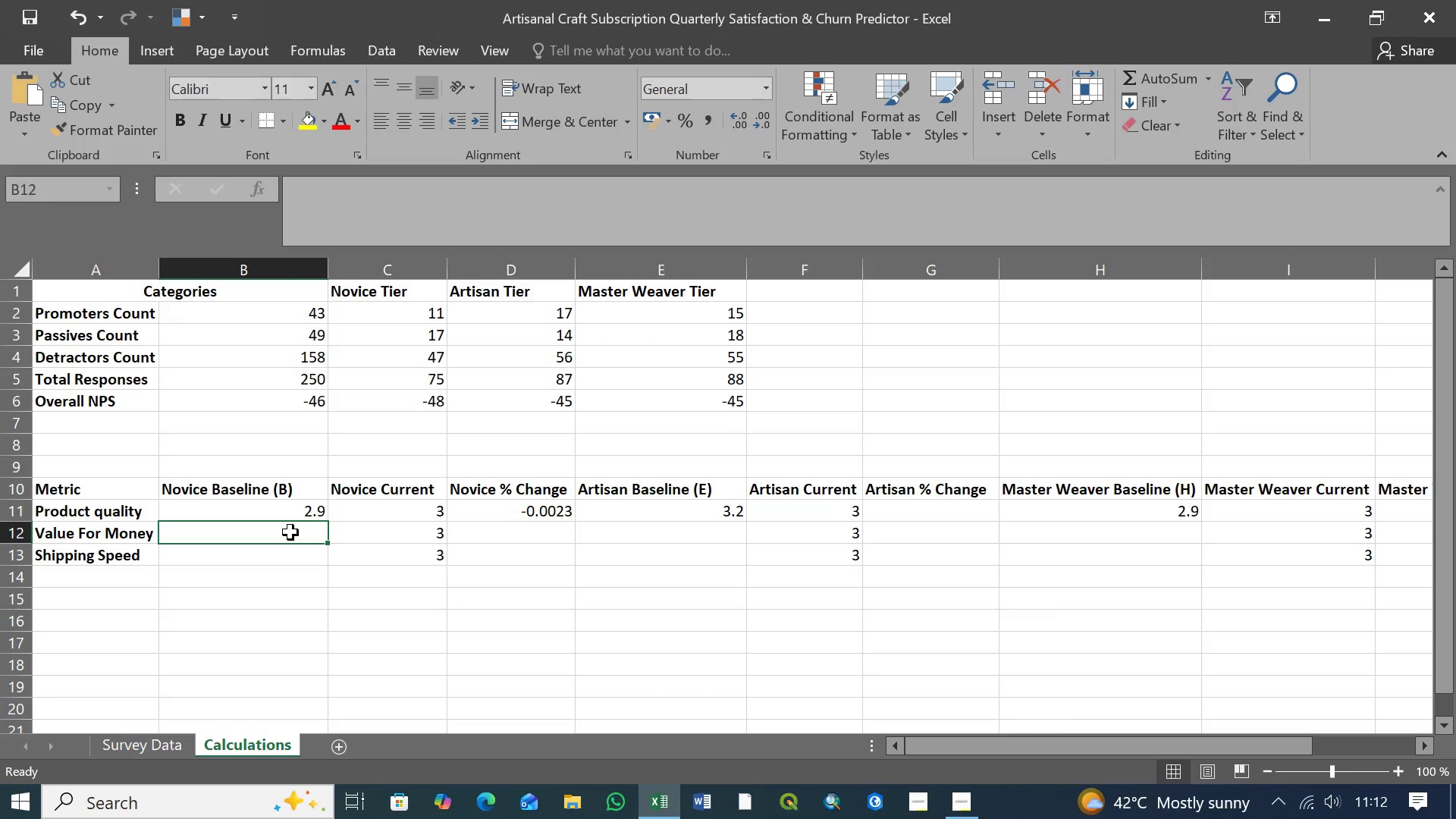 
left_click([152, 744])
 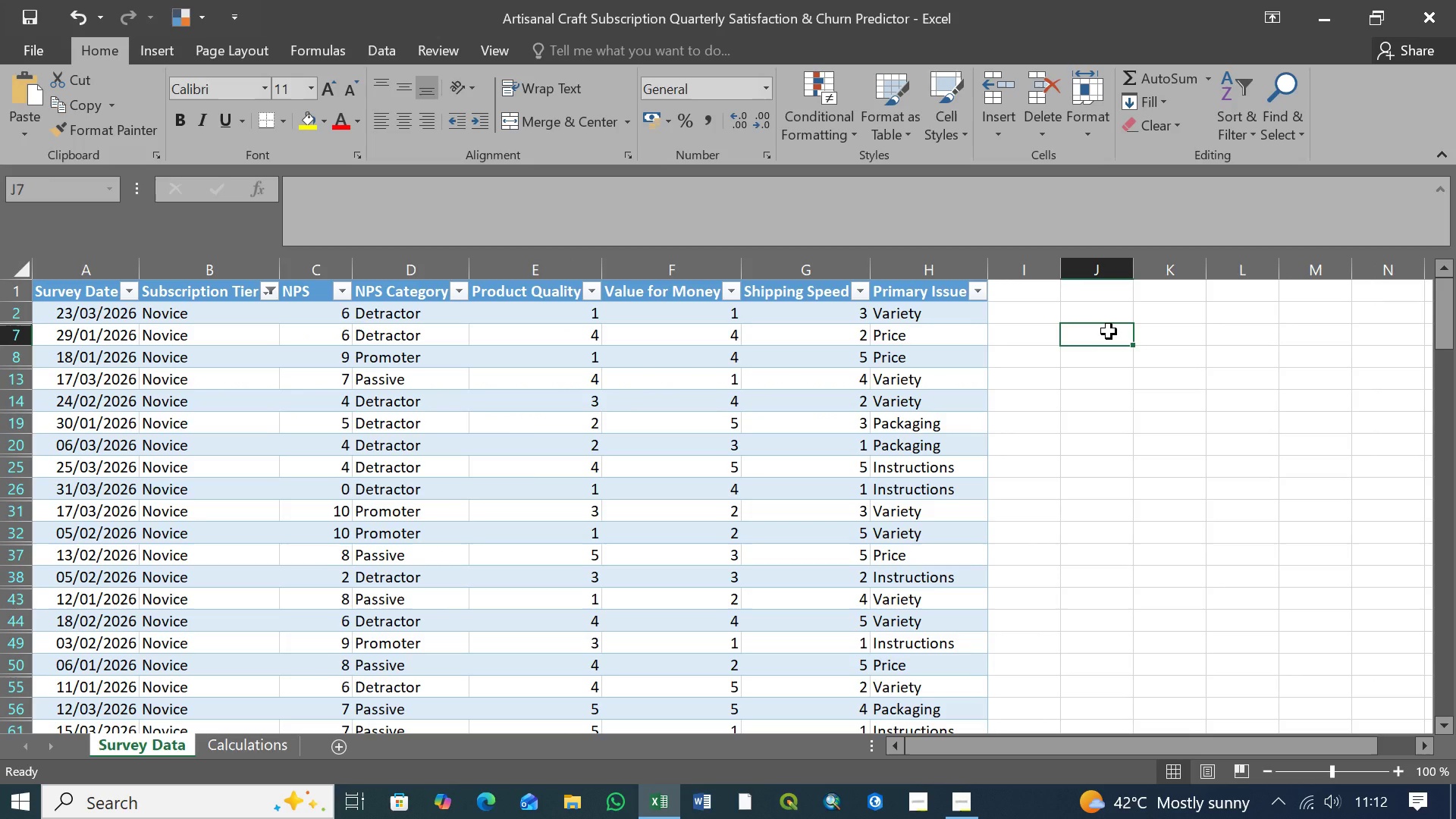 
left_click([1109, 331])
 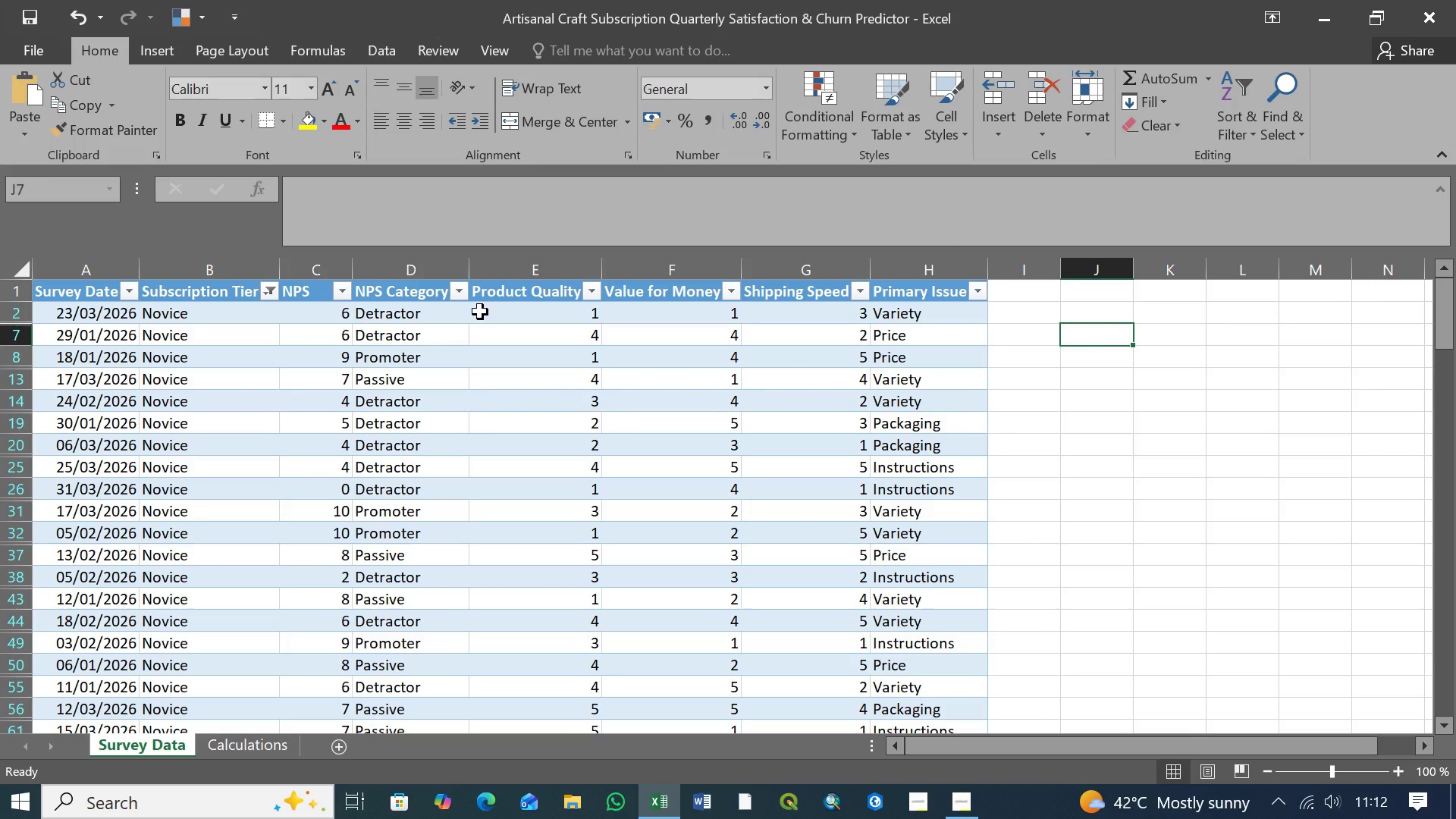 
wait(7.78)
 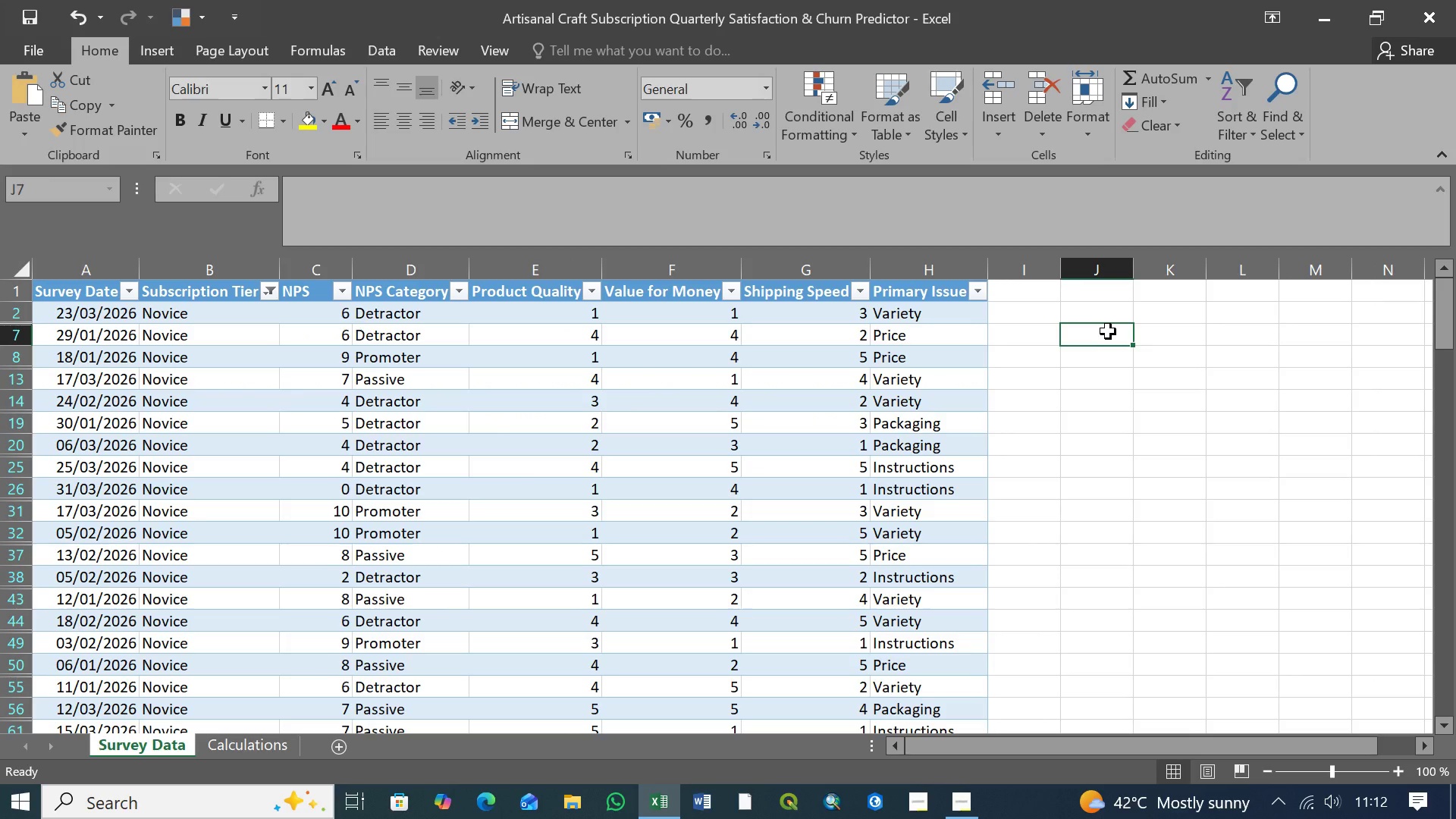 
left_click([733, 291])
 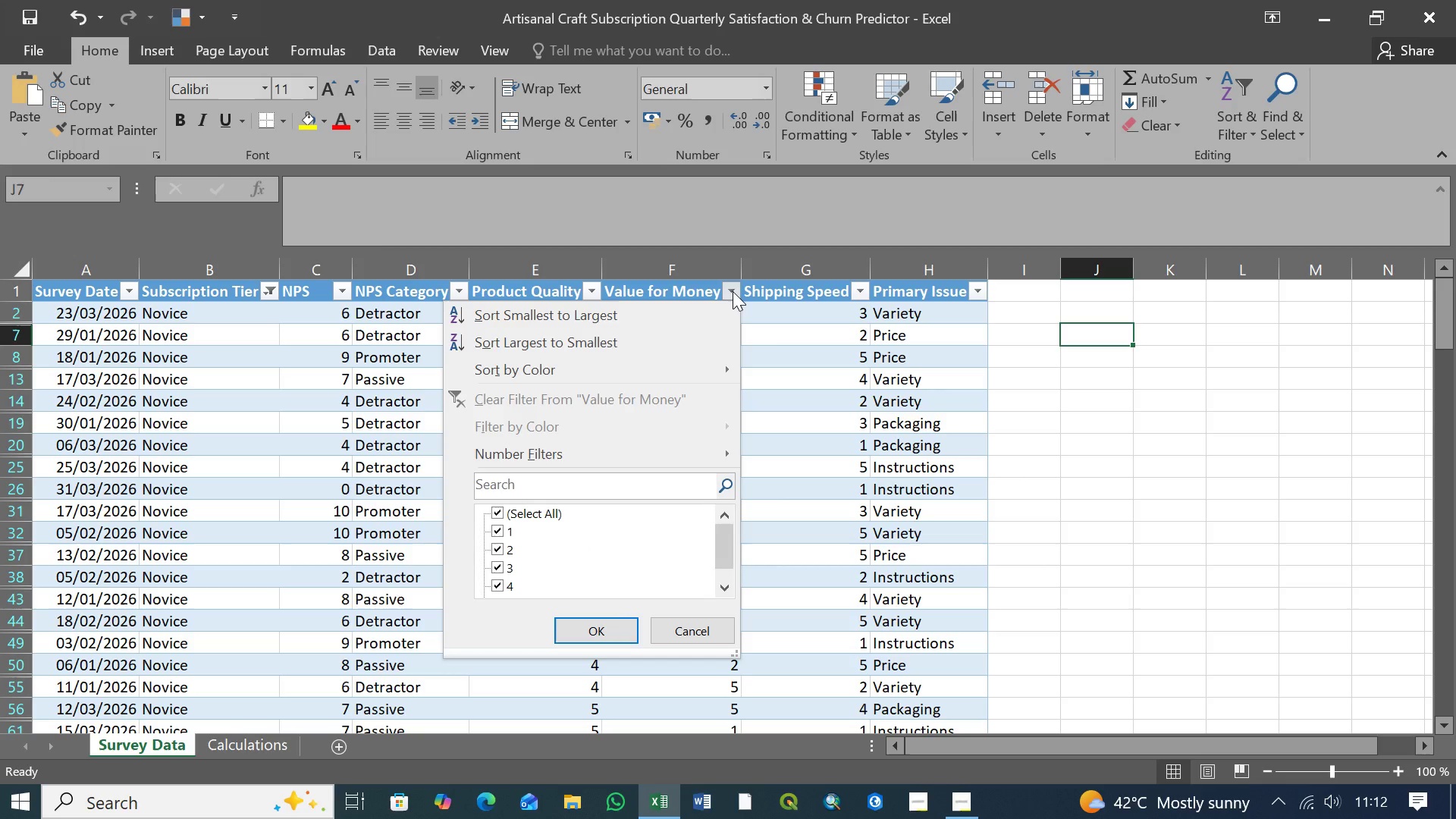 
left_click([733, 291])
 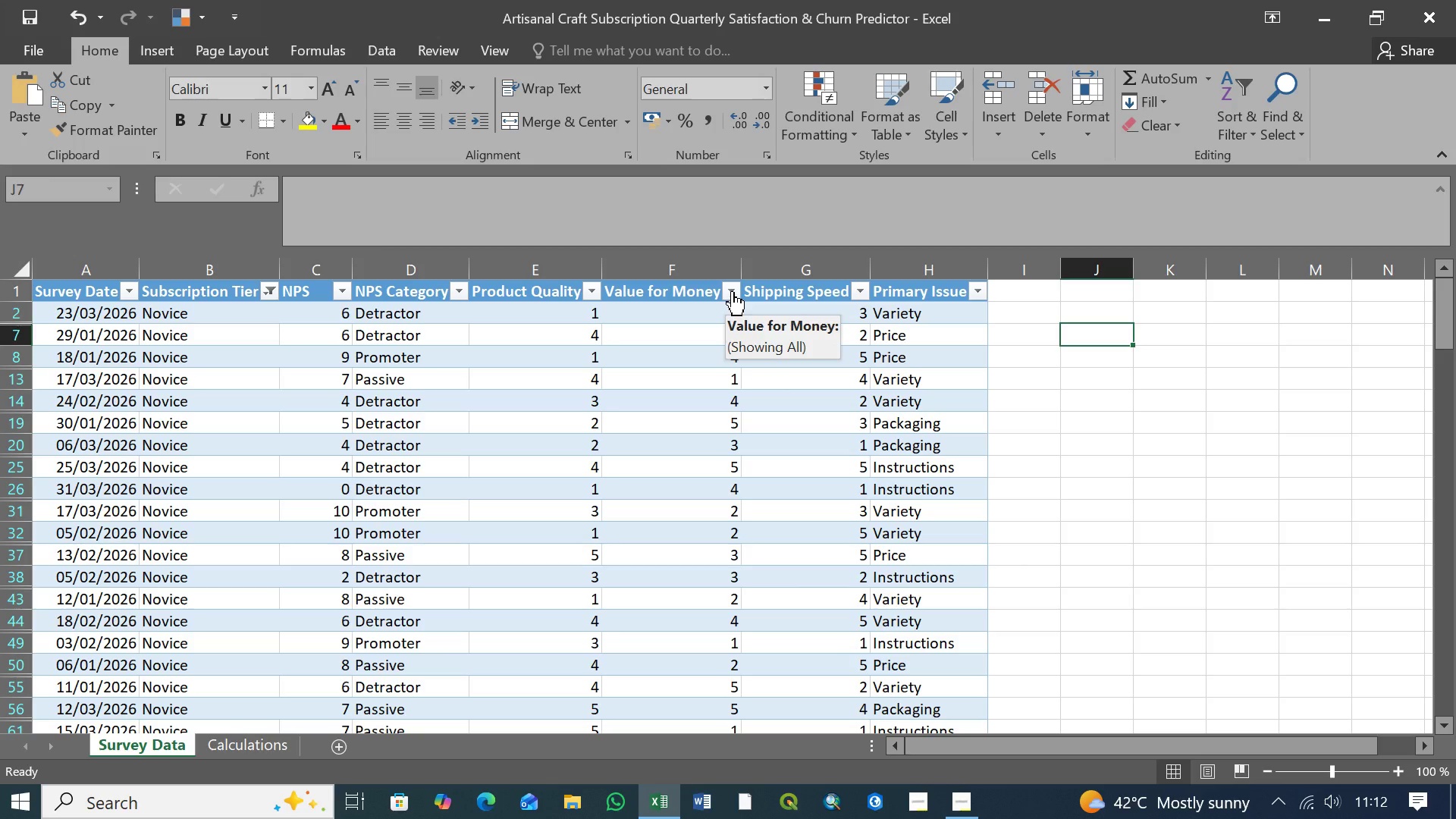 
wait(21.09)
 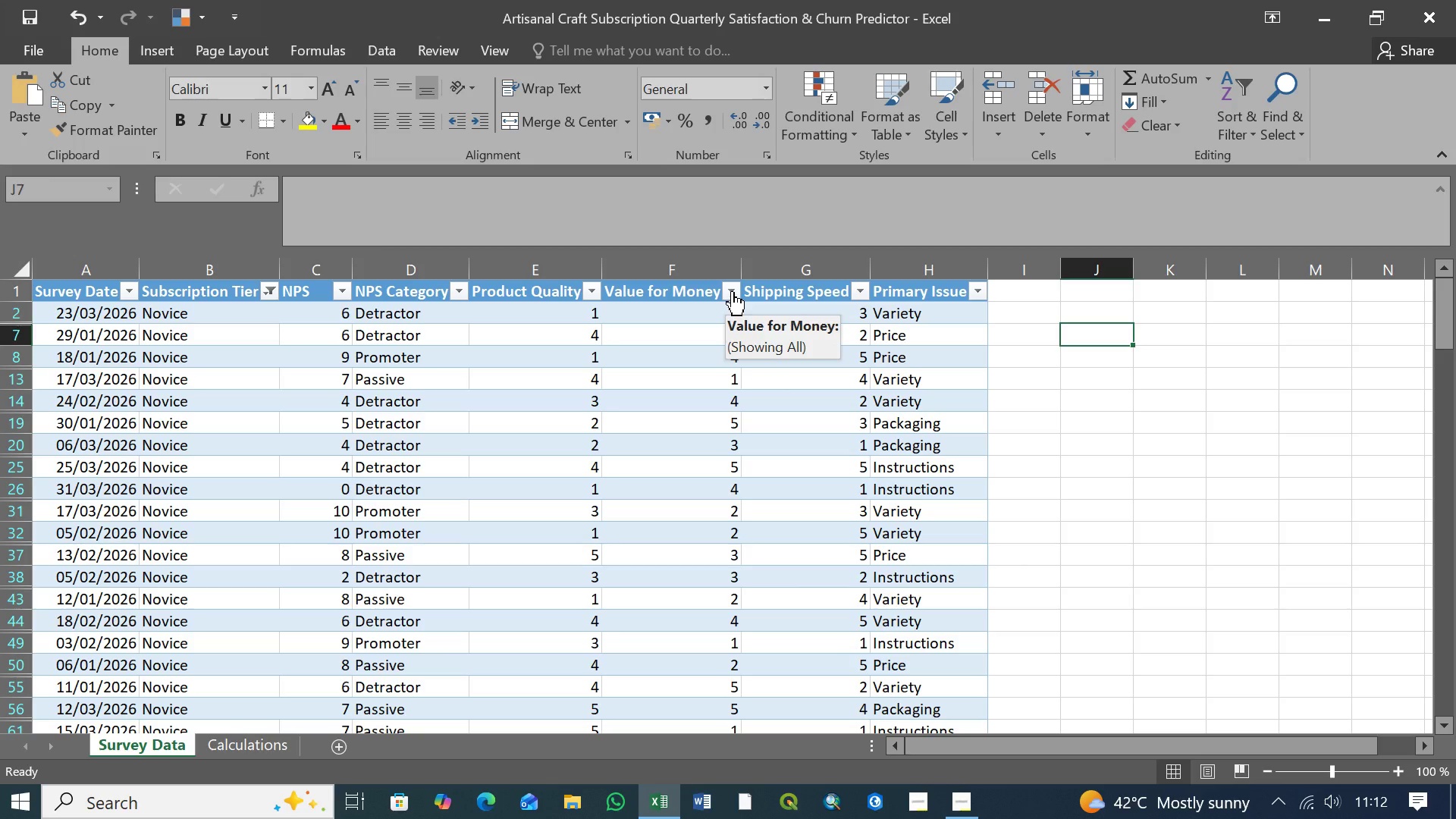 
left_click([255, 752])
 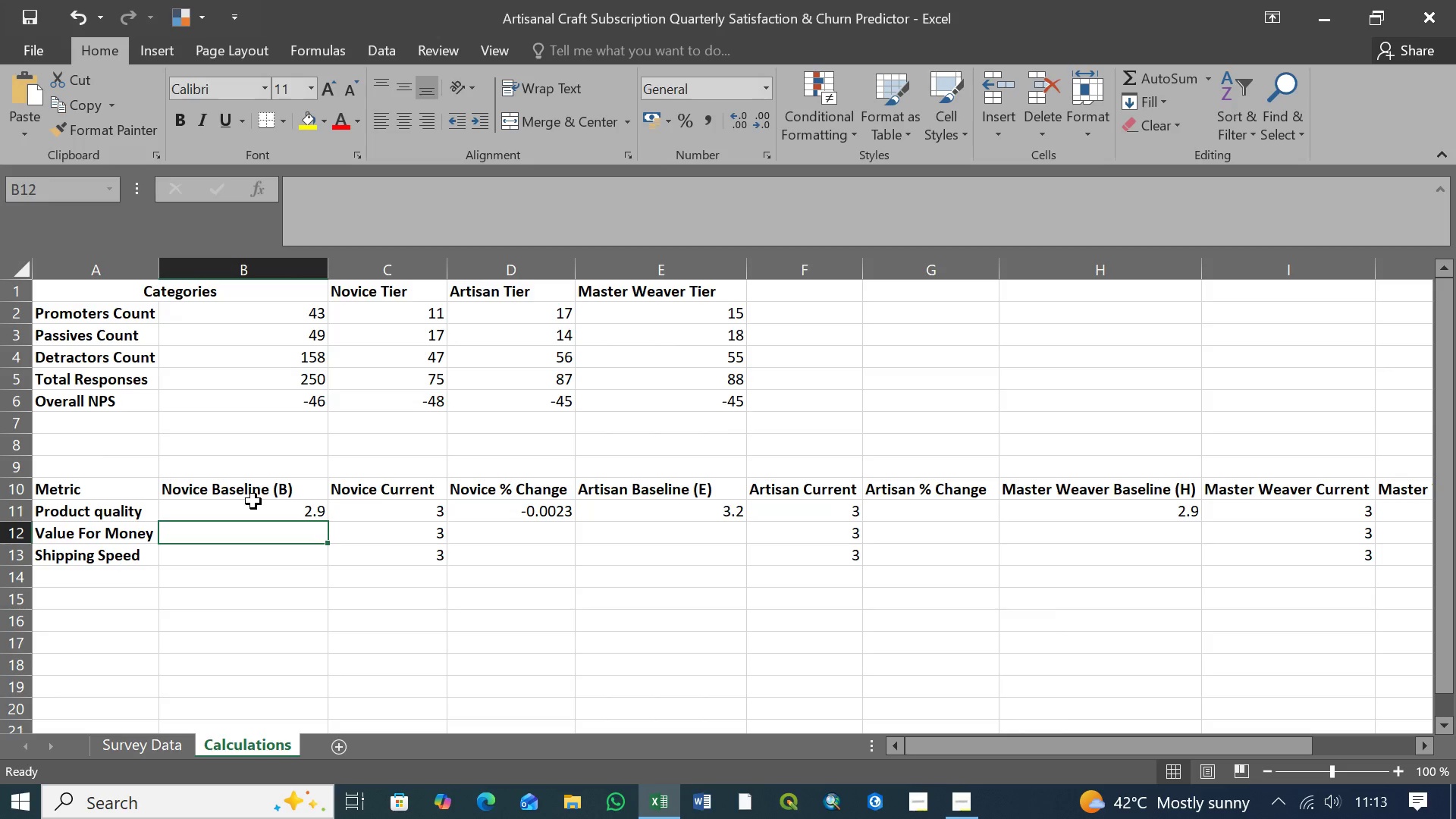 
wait(19.89)
 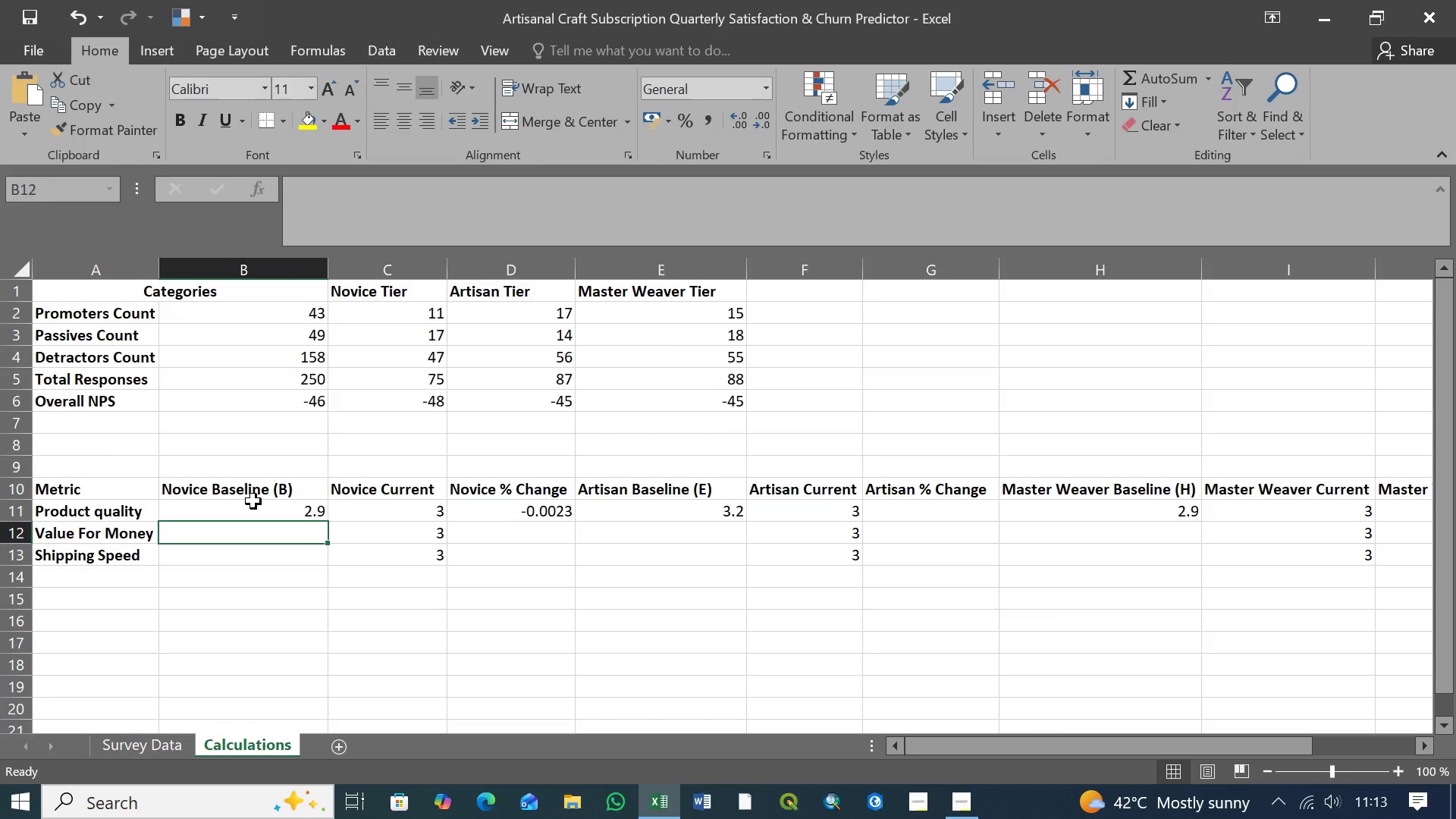 
left_click([415, 513])
 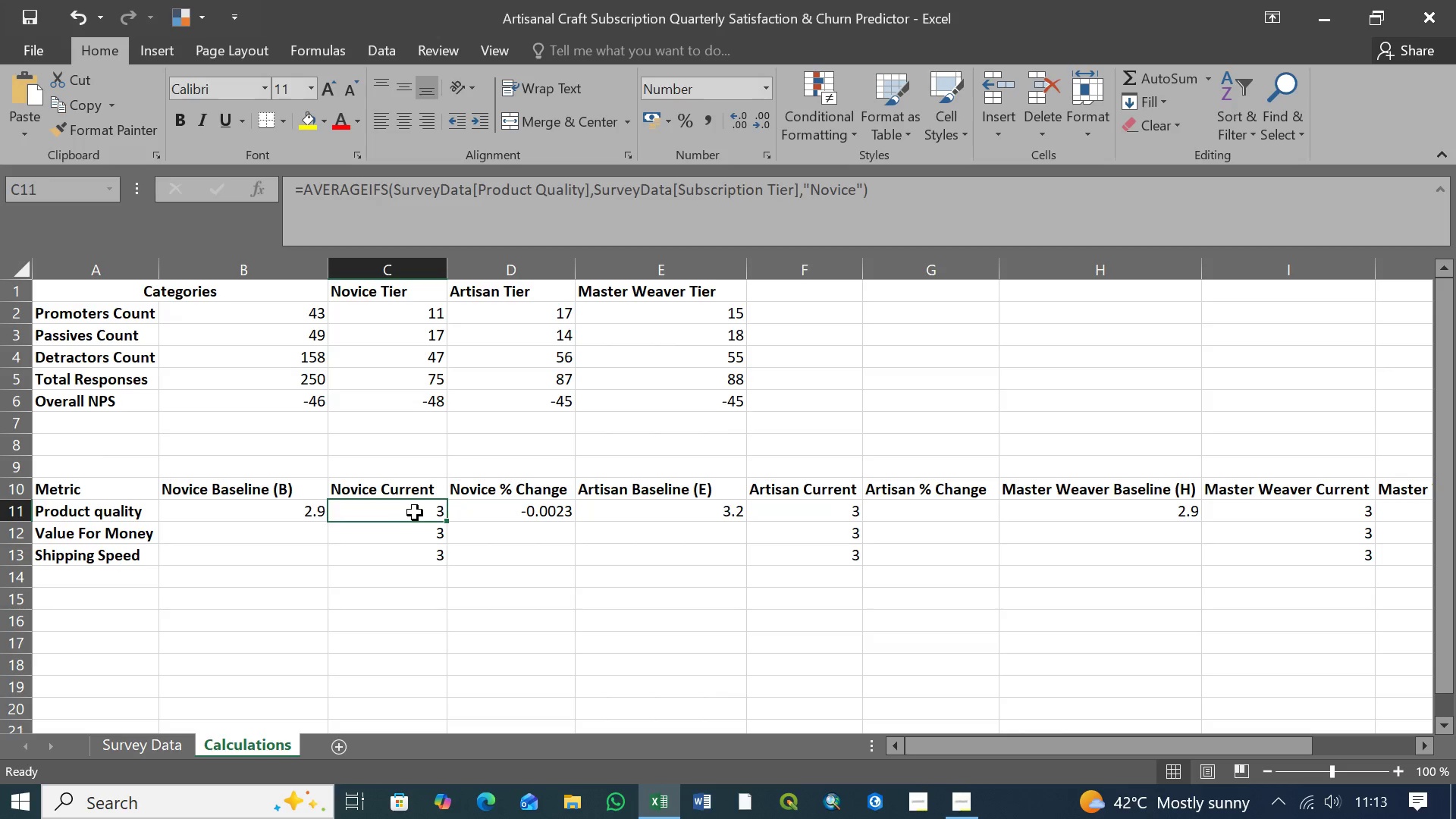 
wait(5.89)
 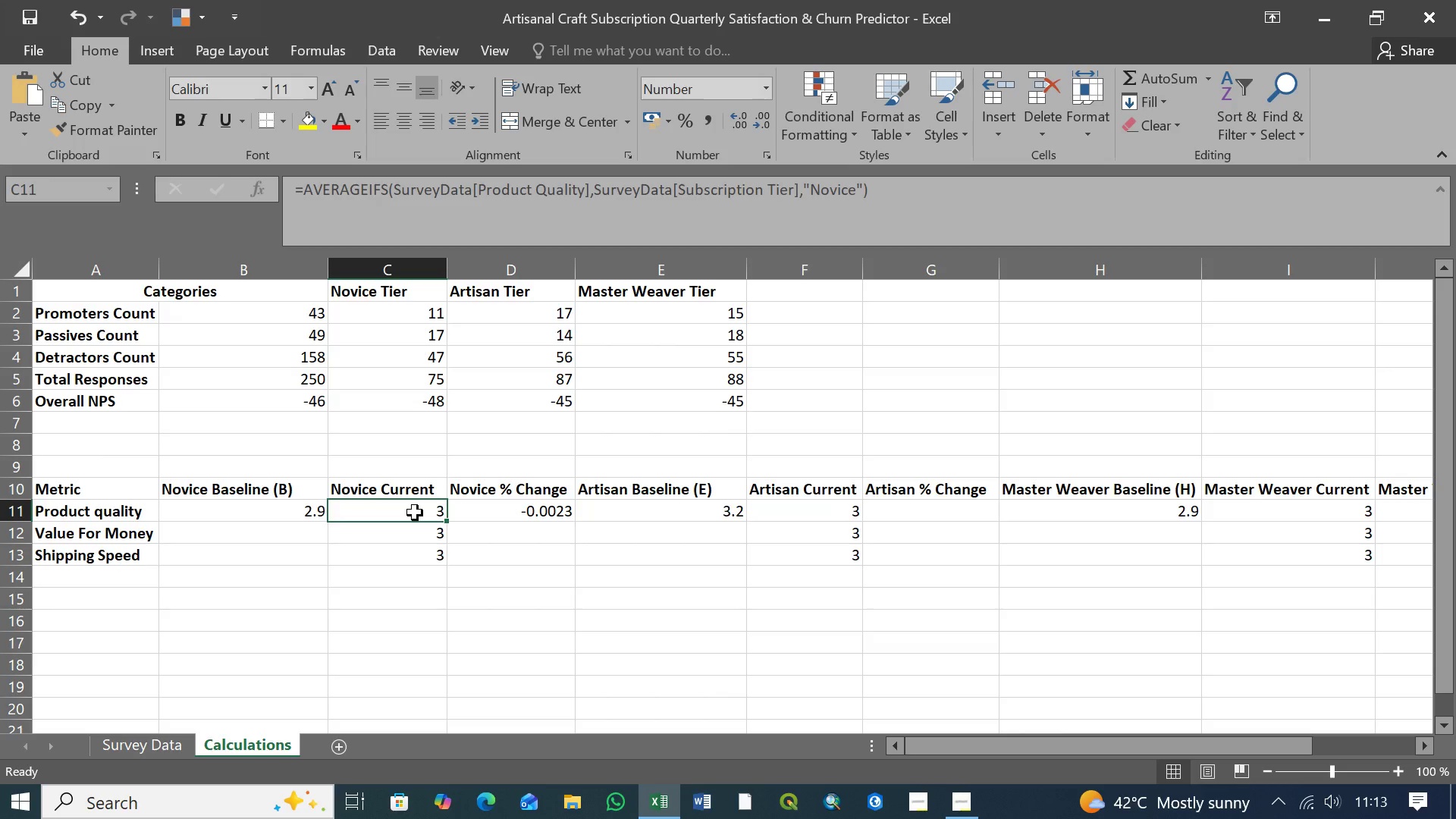 
left_click([502, 511])
 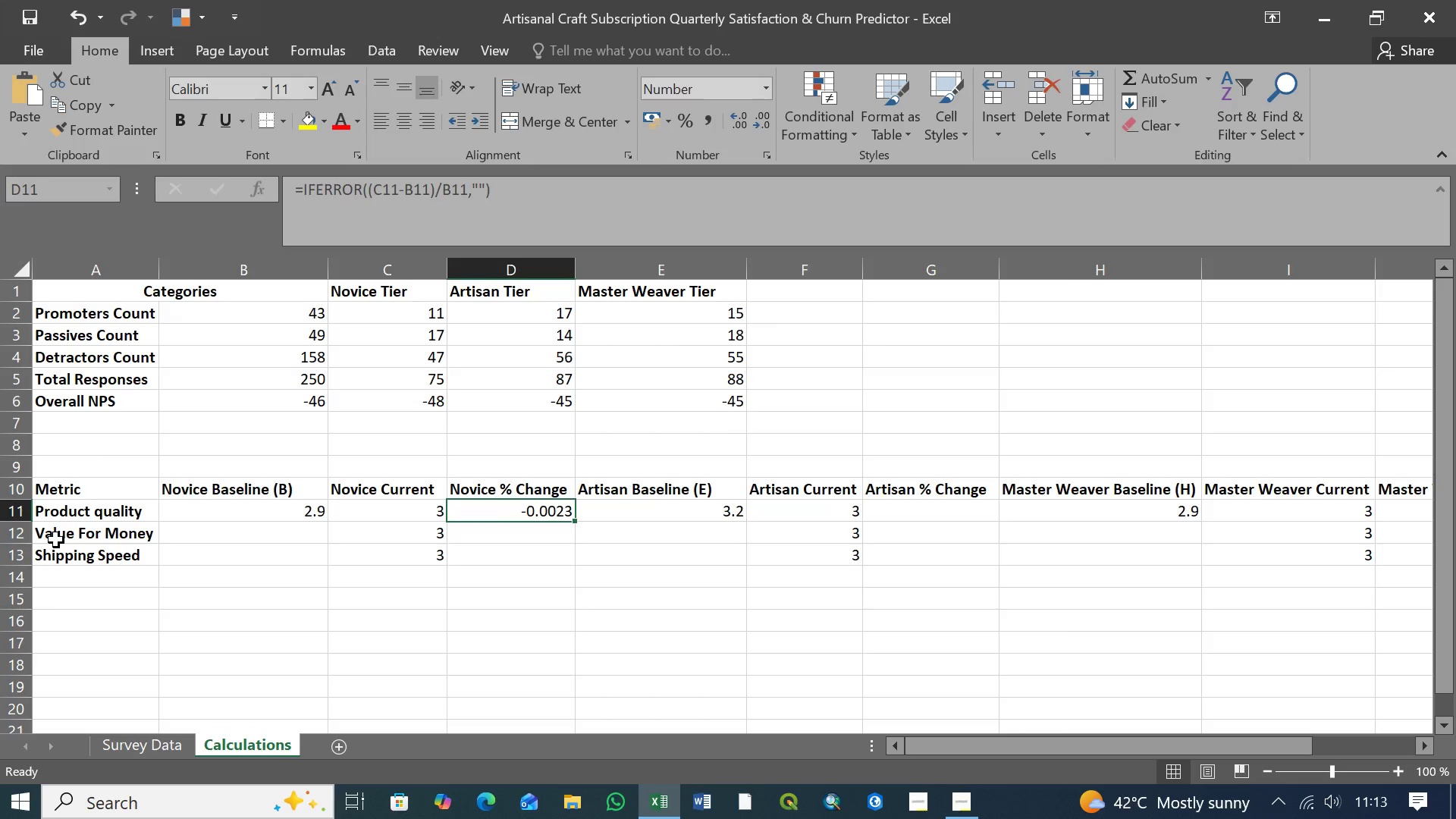 
wait(15.78)
 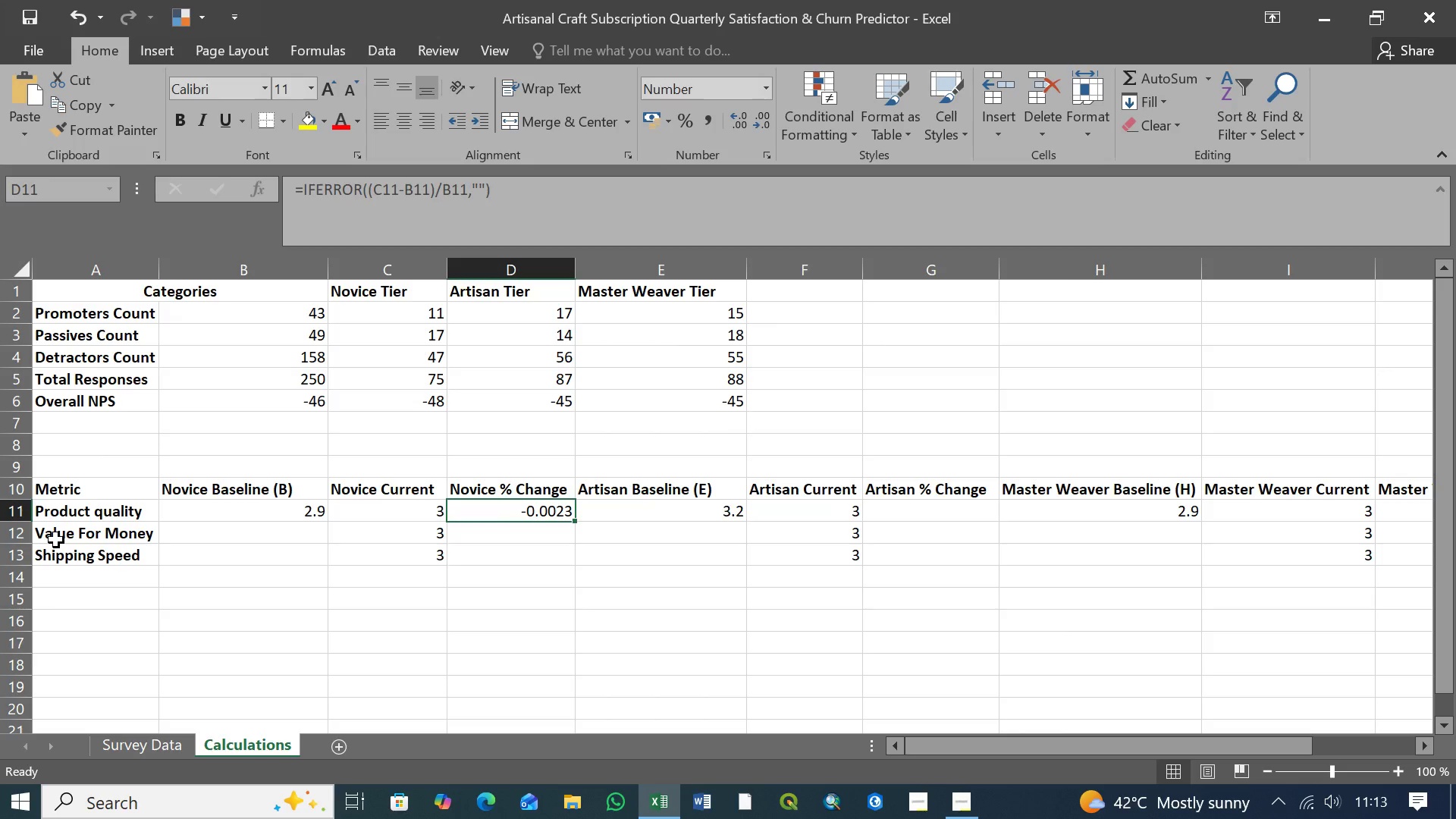 
left_click([159, 744])
 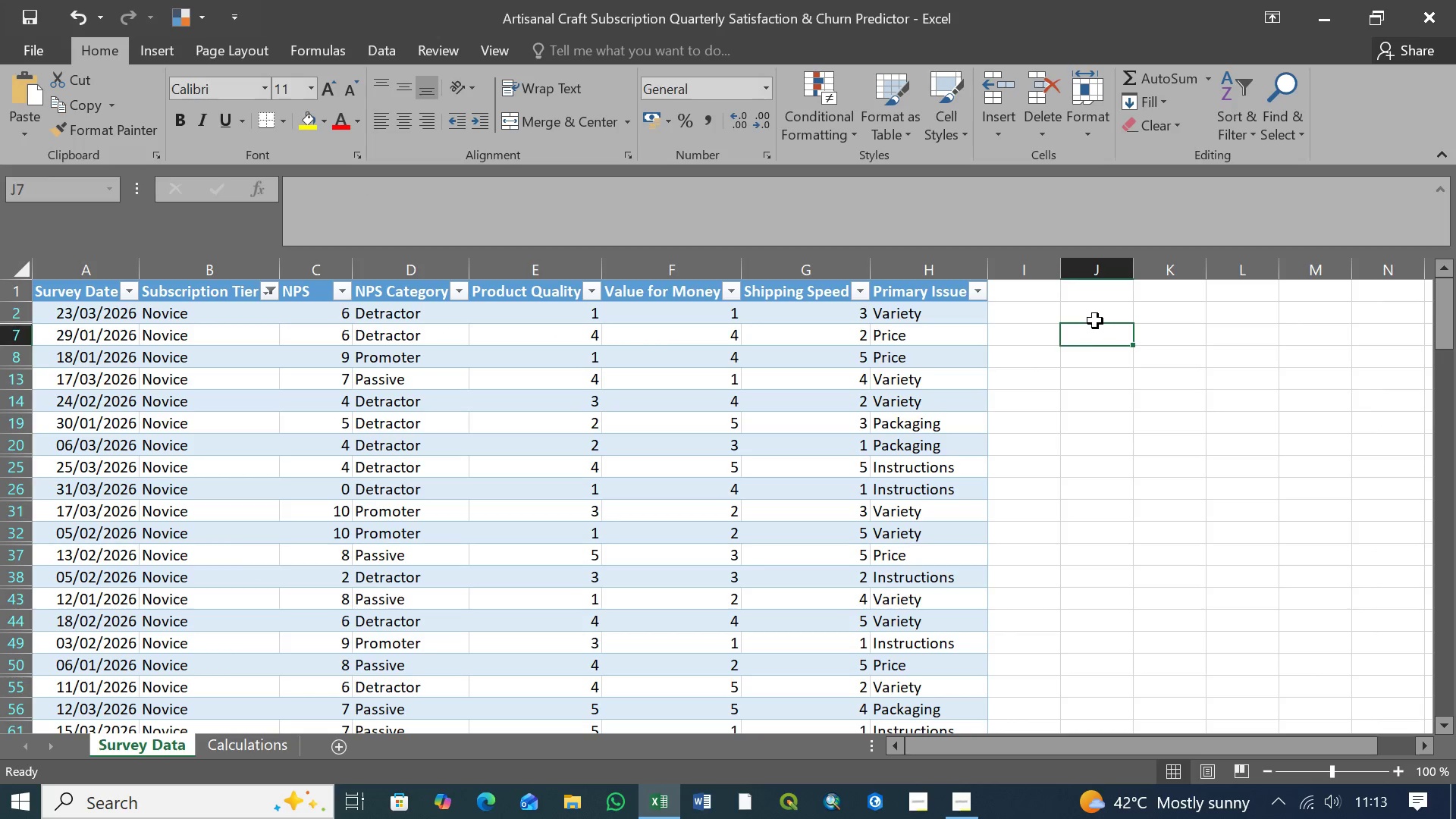 
key(Control+V)
 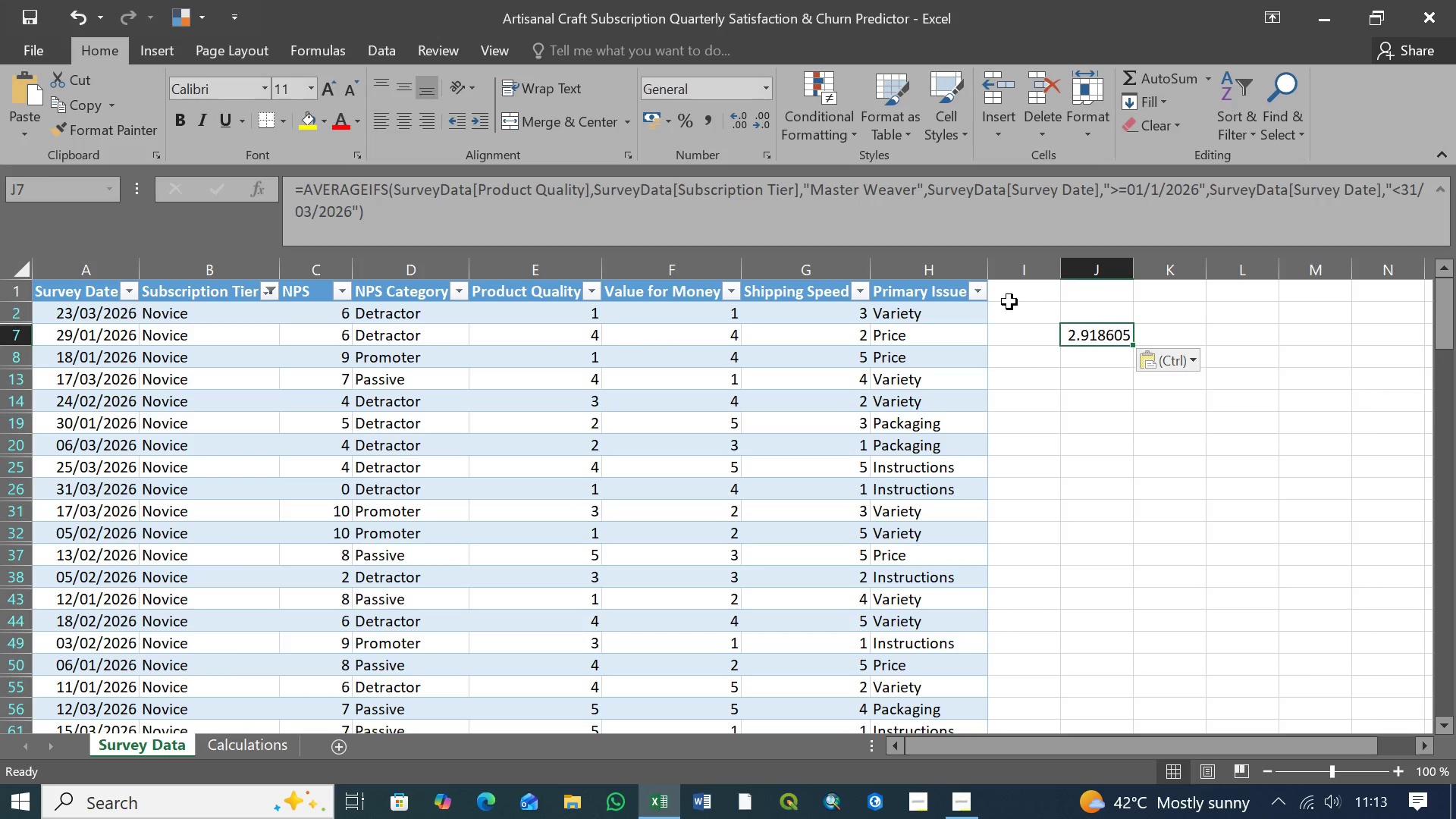 
mouse_move([635, 237])
 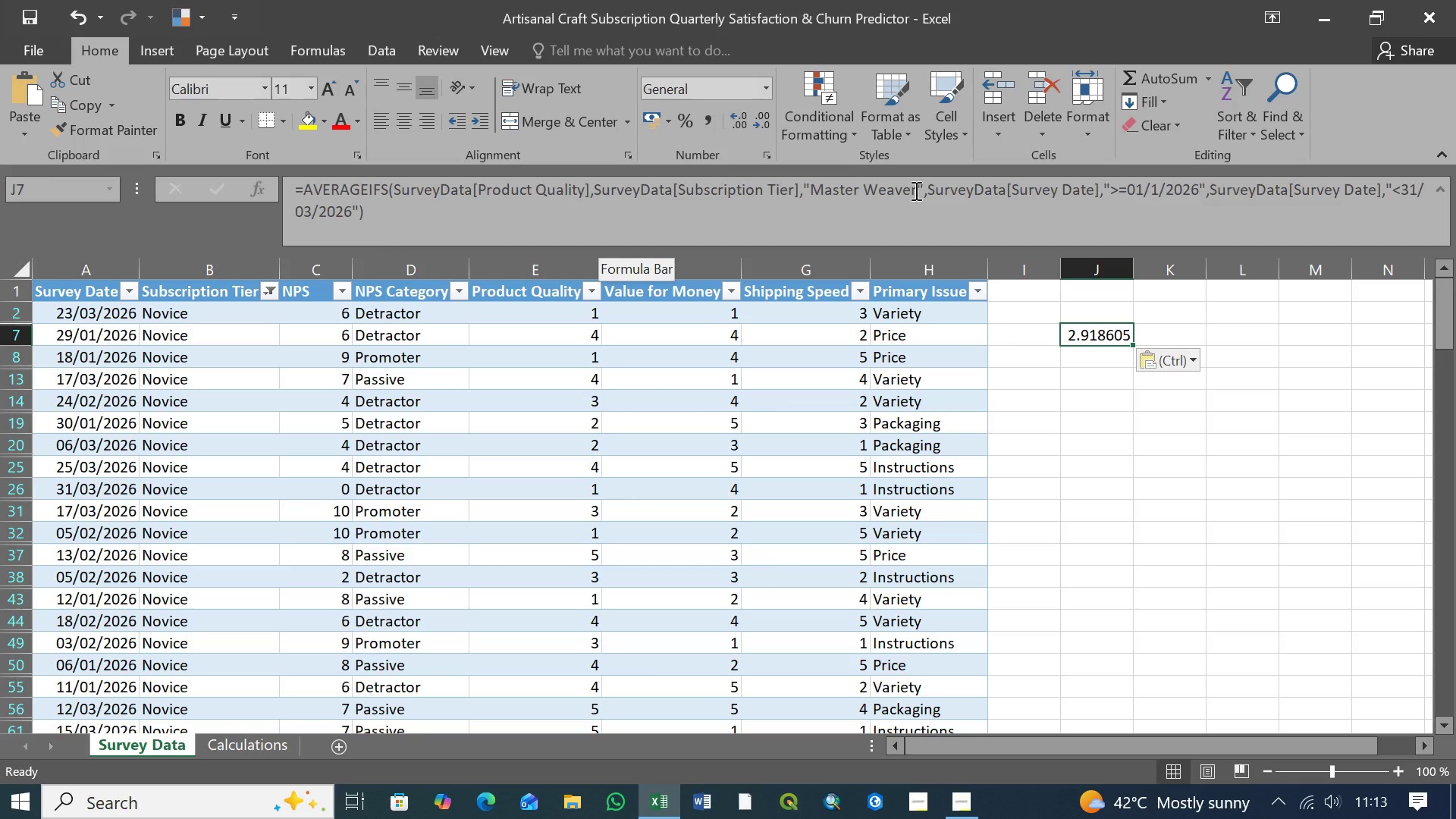 
left_click([915, 190])
 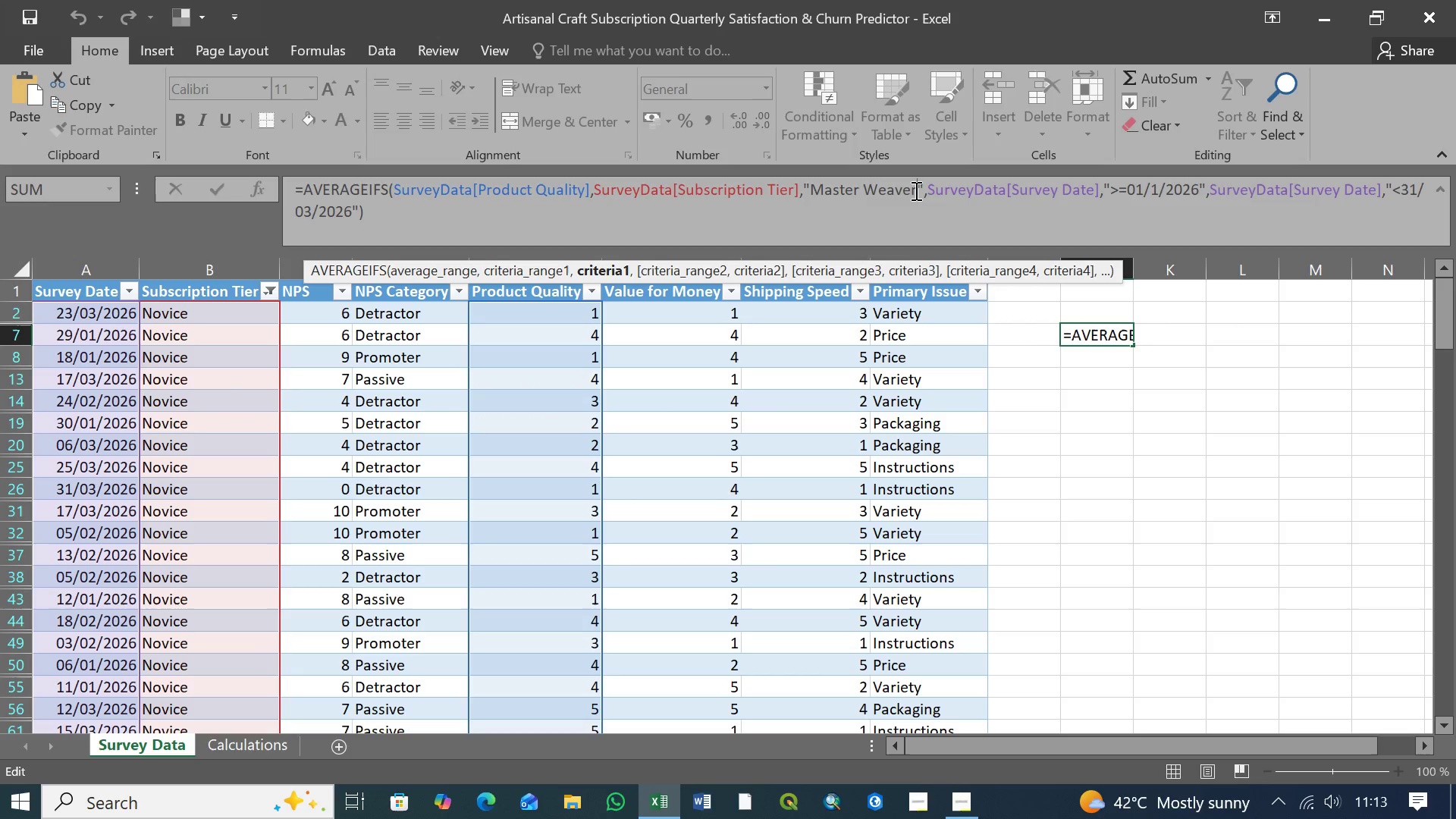 
key(Backspace)
 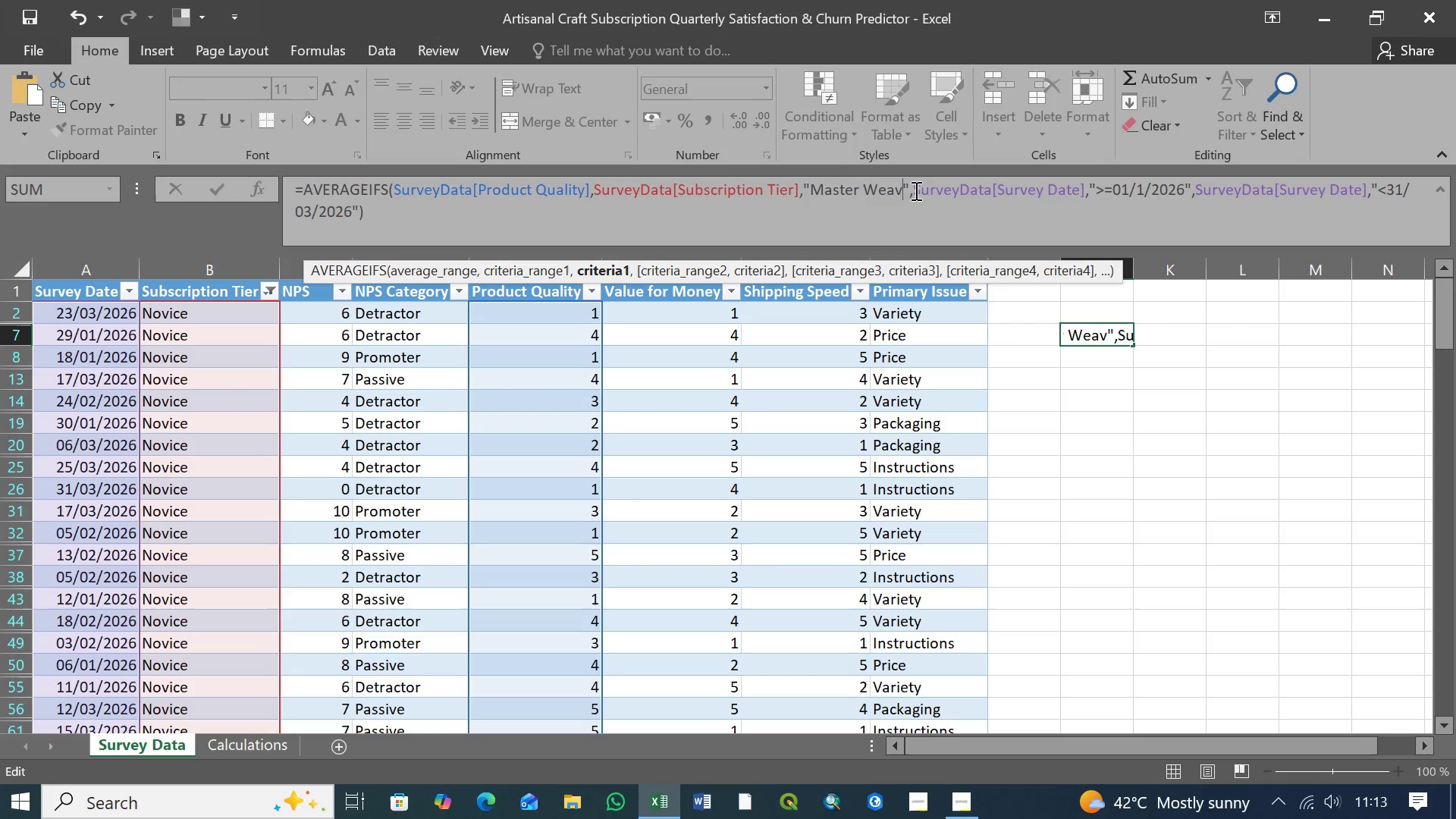 
key(Backspace)
 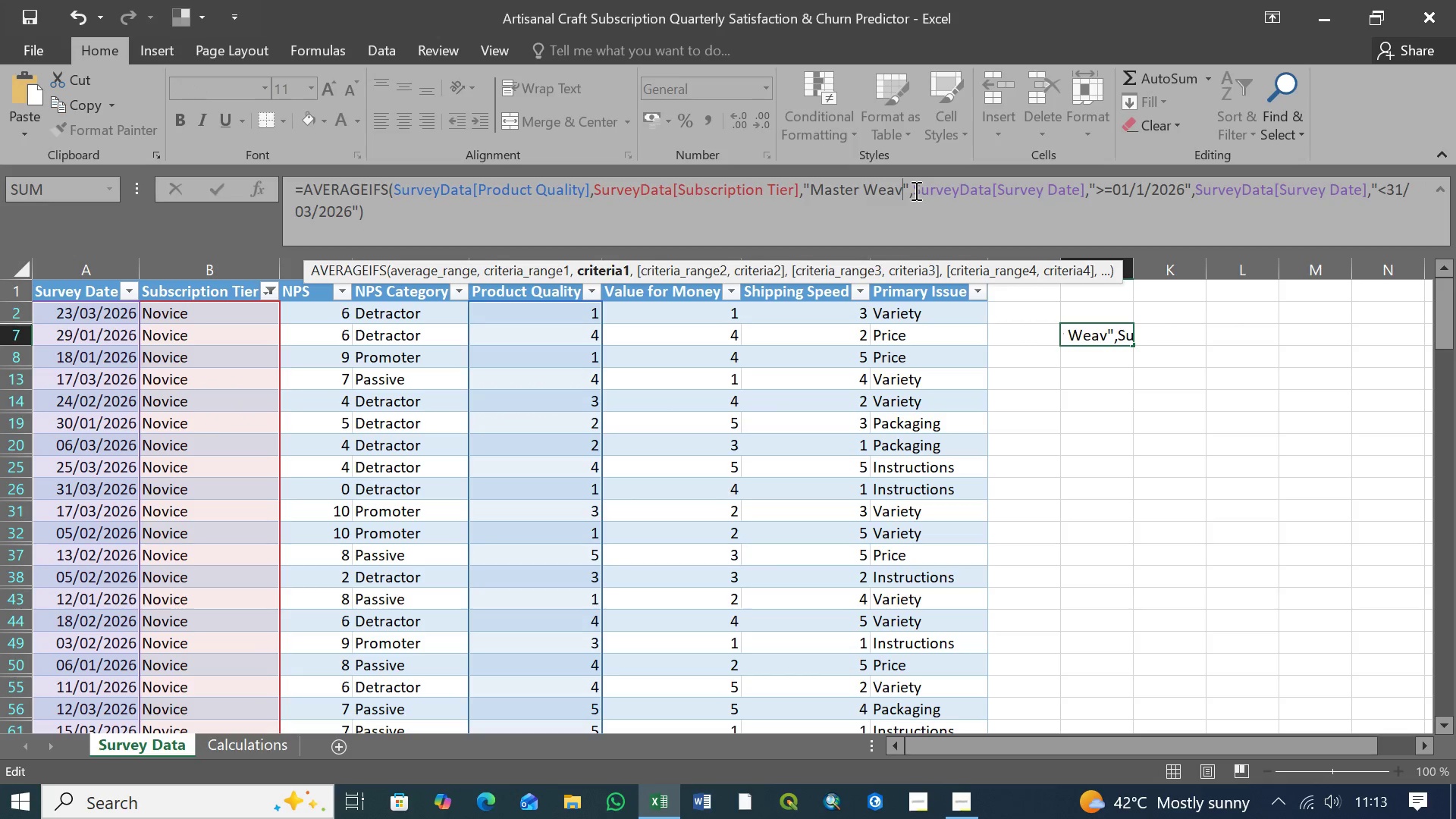 
key(Backspace)
 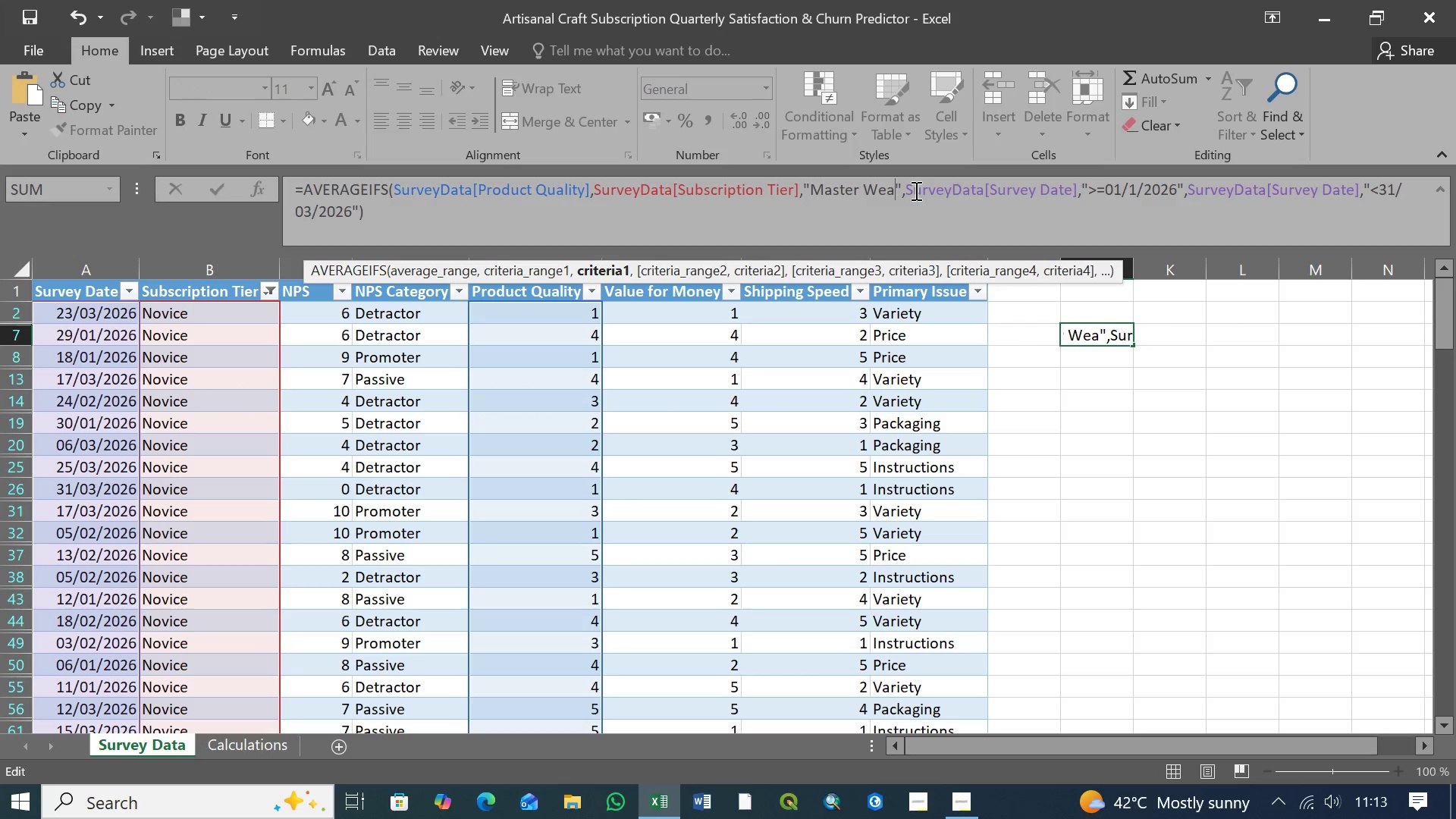 
key(Backspace)
 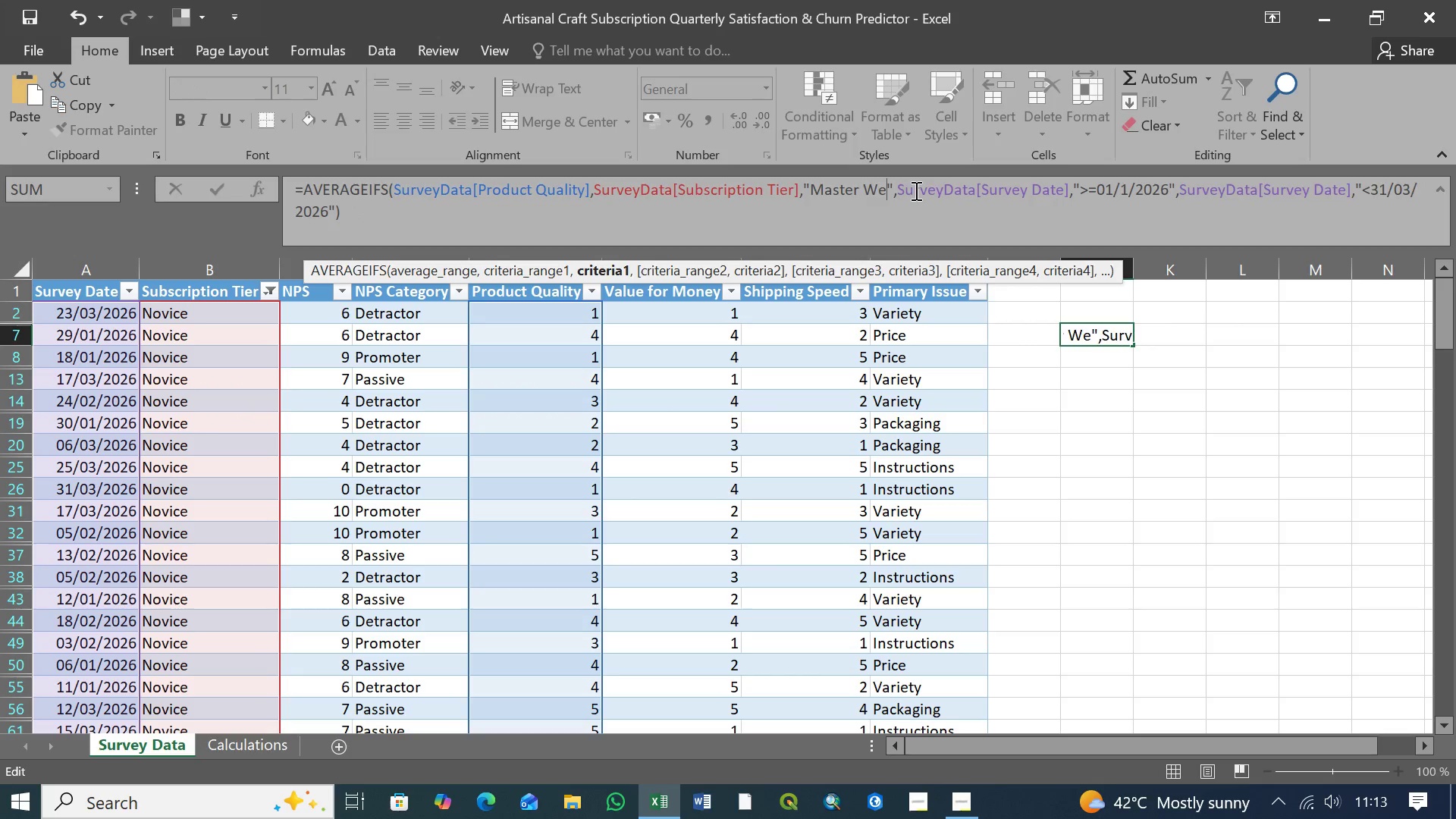 
key(Backspace)
 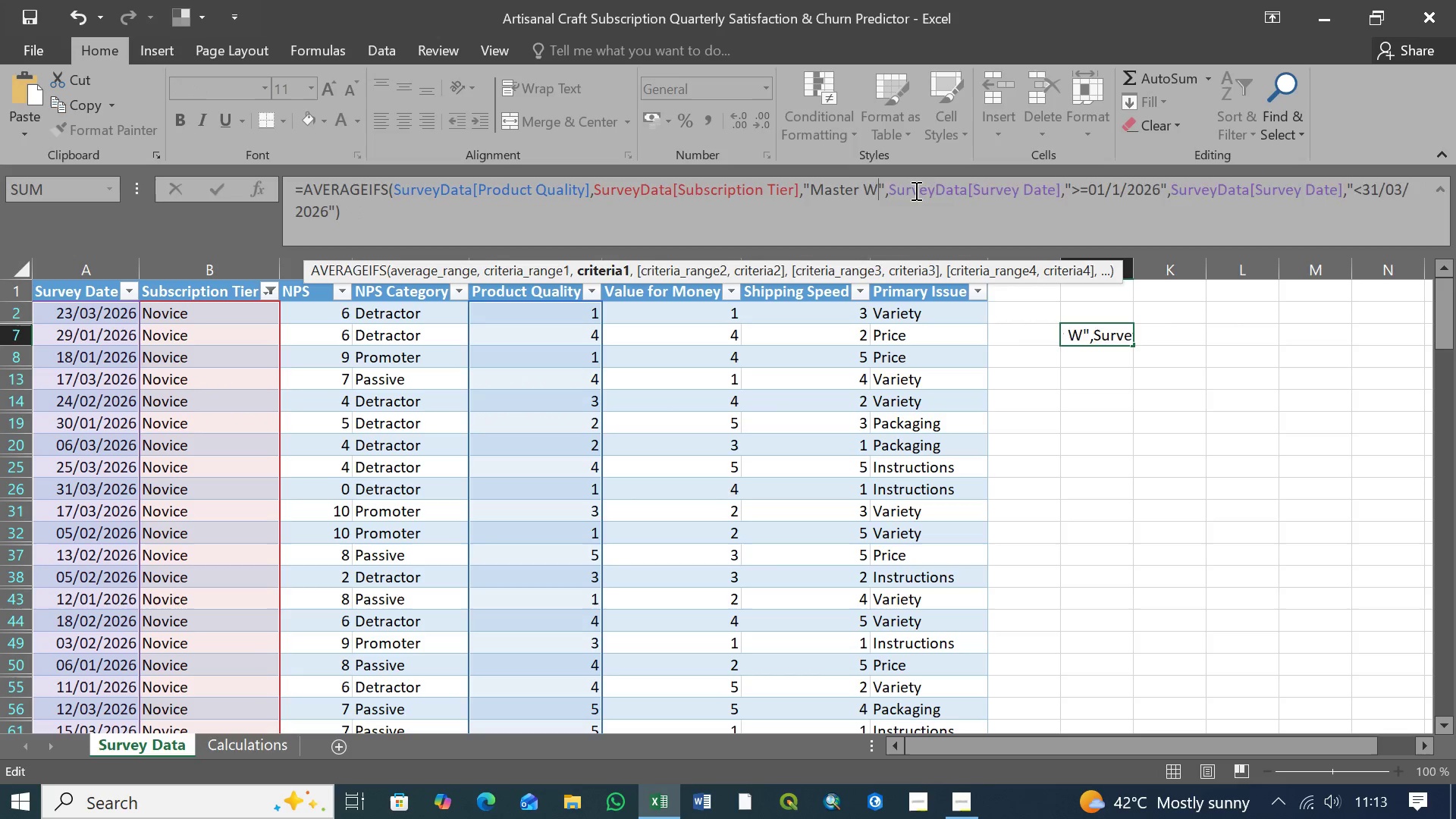 
key(Backspace)
 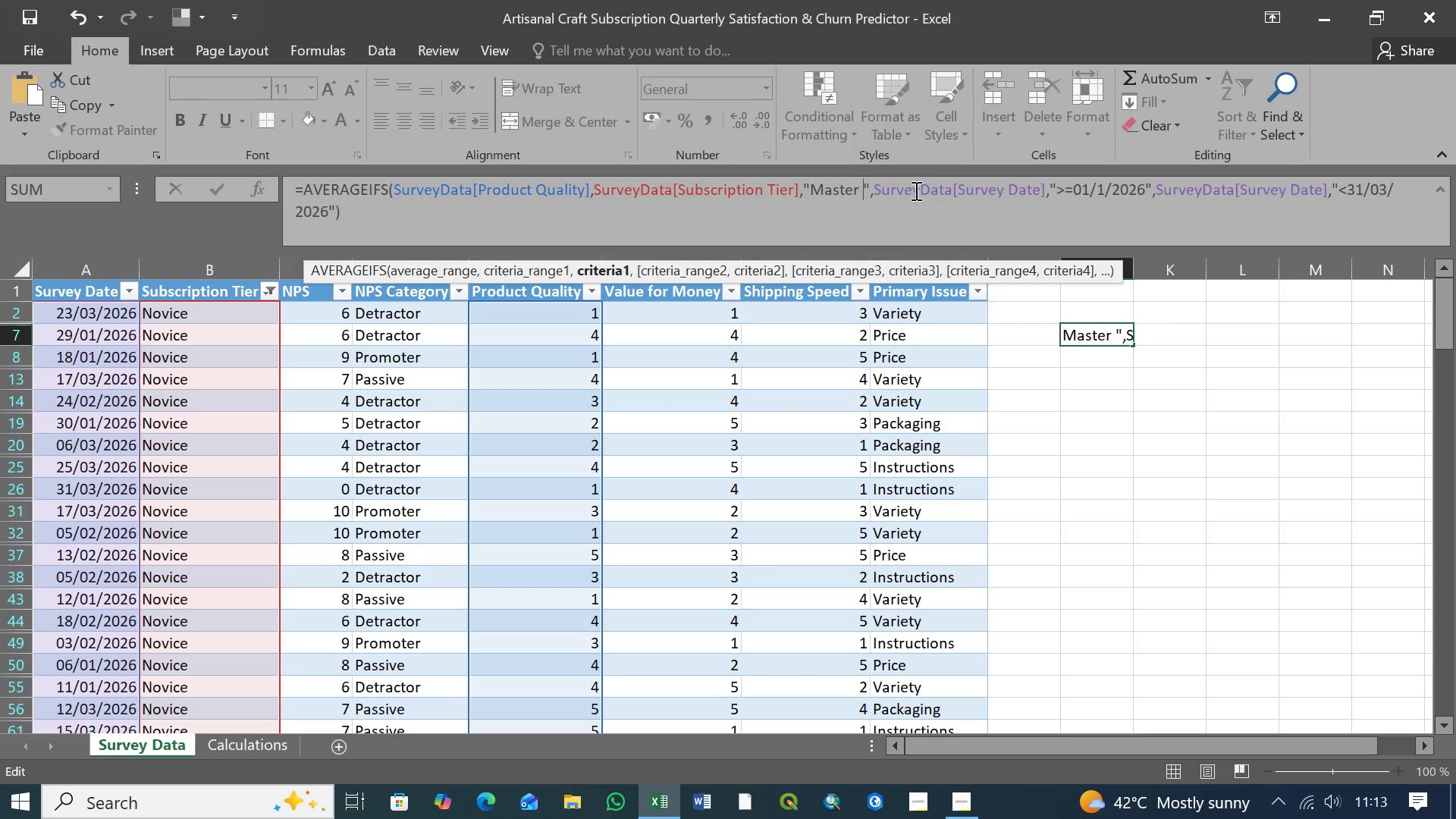 
key(Backspace)
 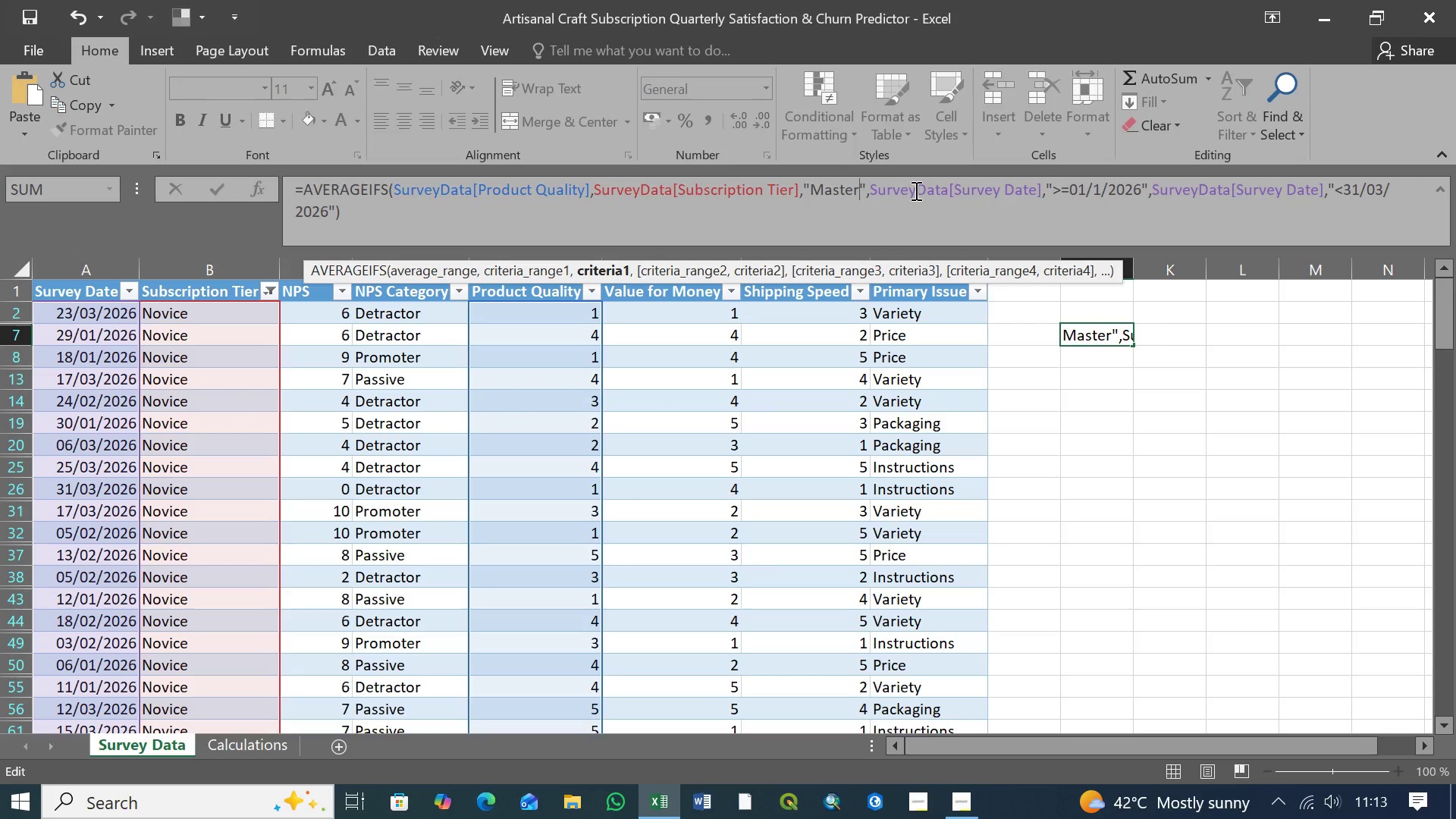 
key(Backspace)
 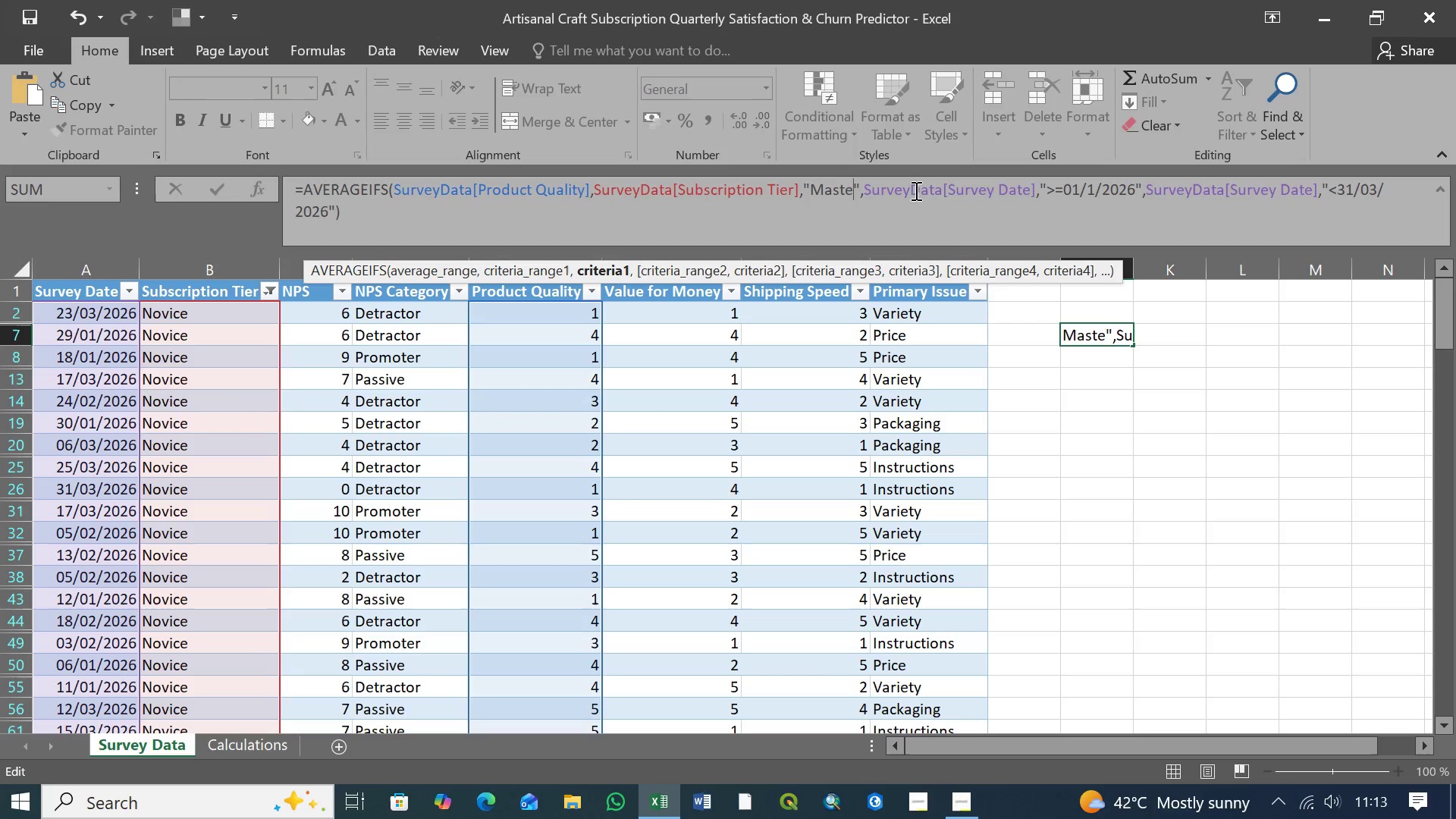 
key(Backspace)
 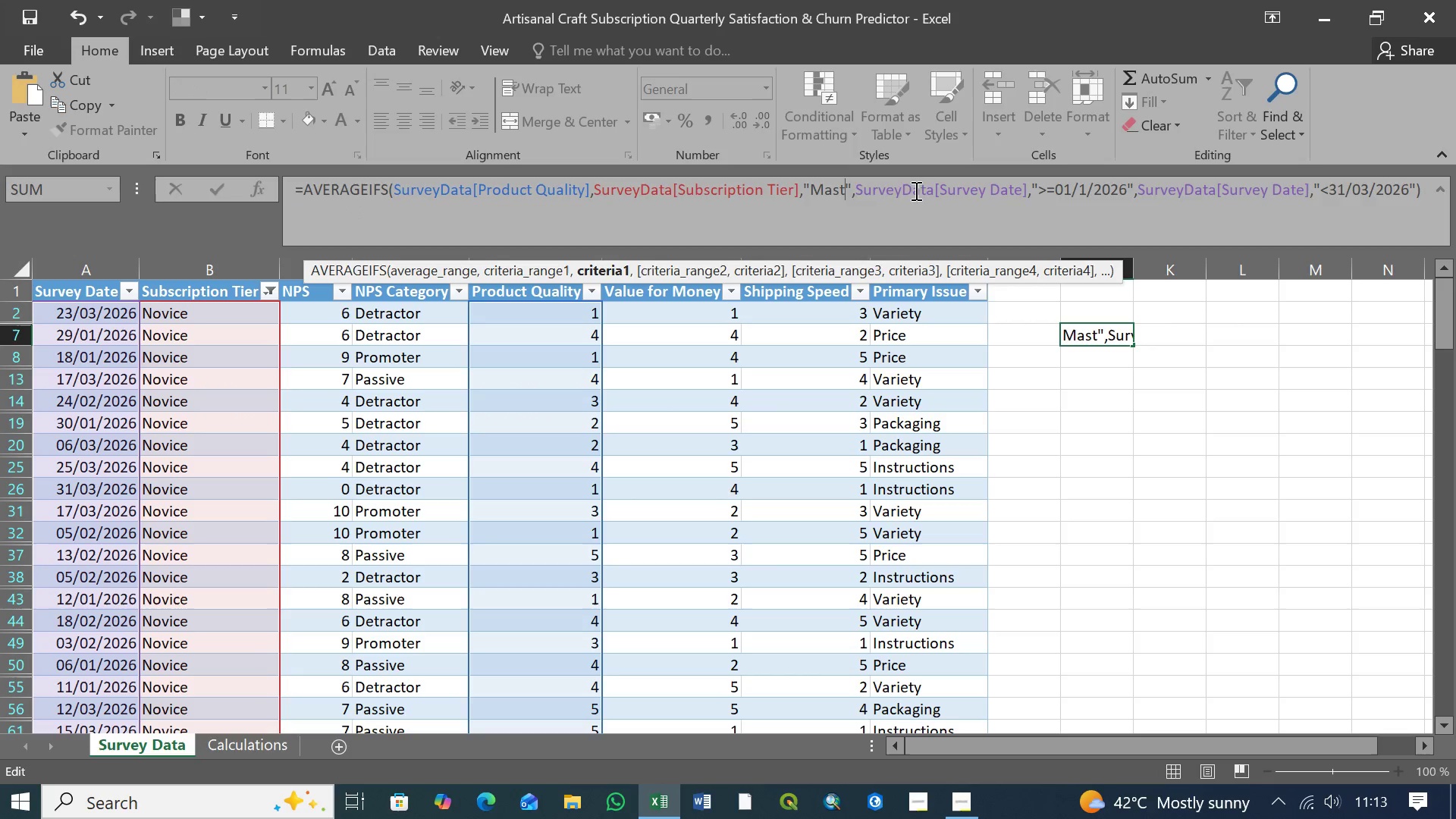 
key(Backspace)
 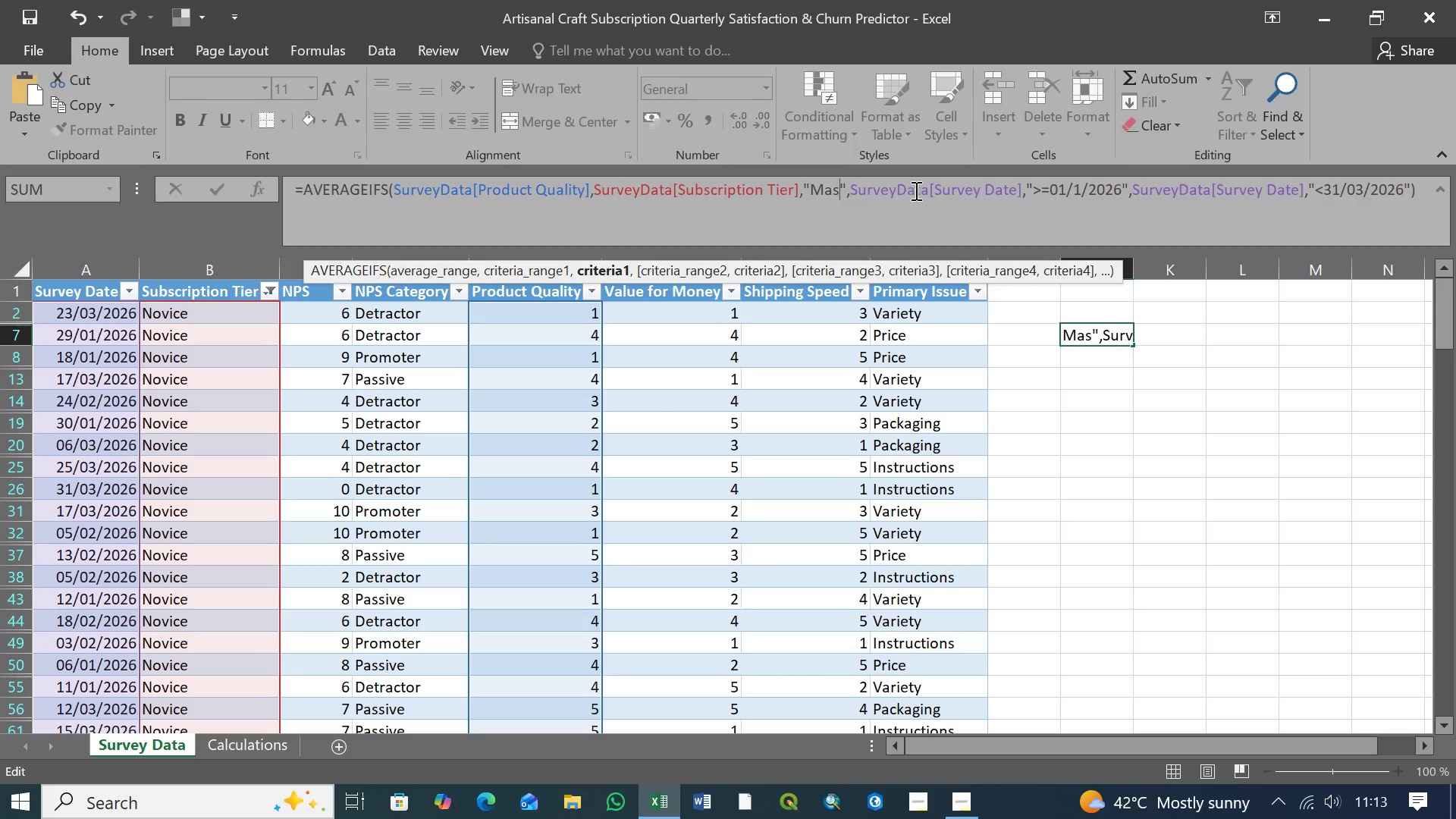 
key(Backspace)
 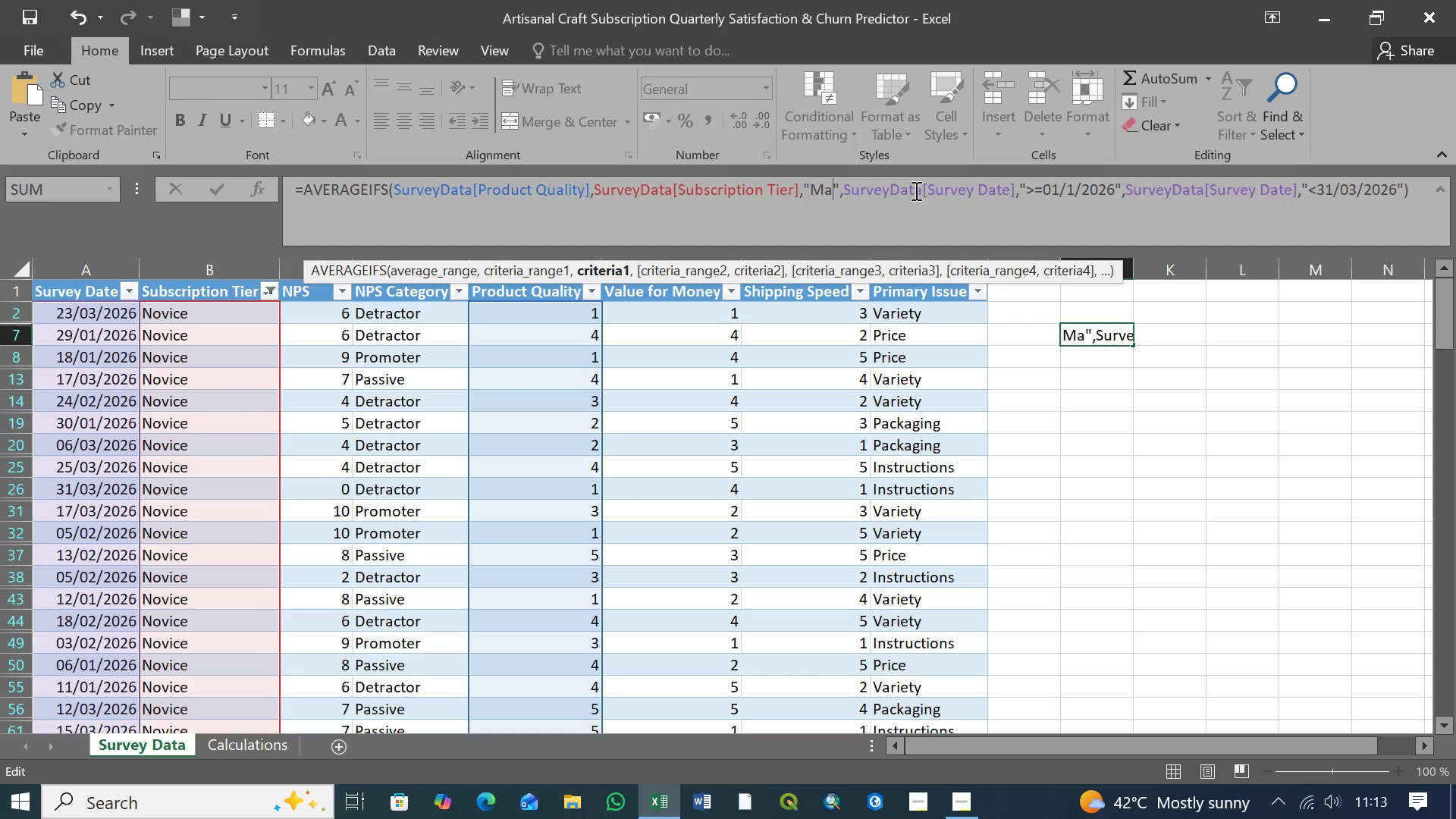 
key(Backspace)
 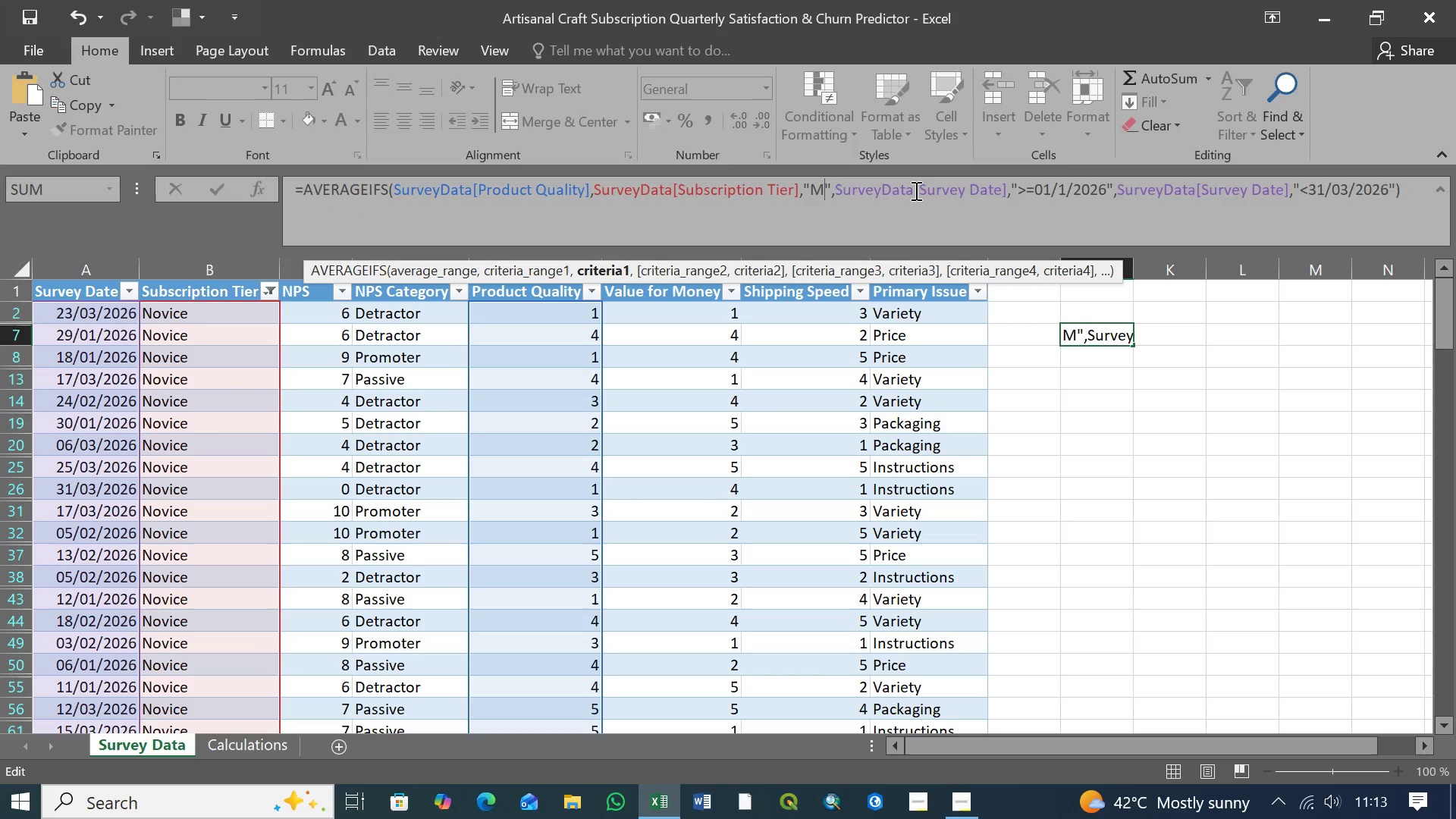 
key(Backspace)
 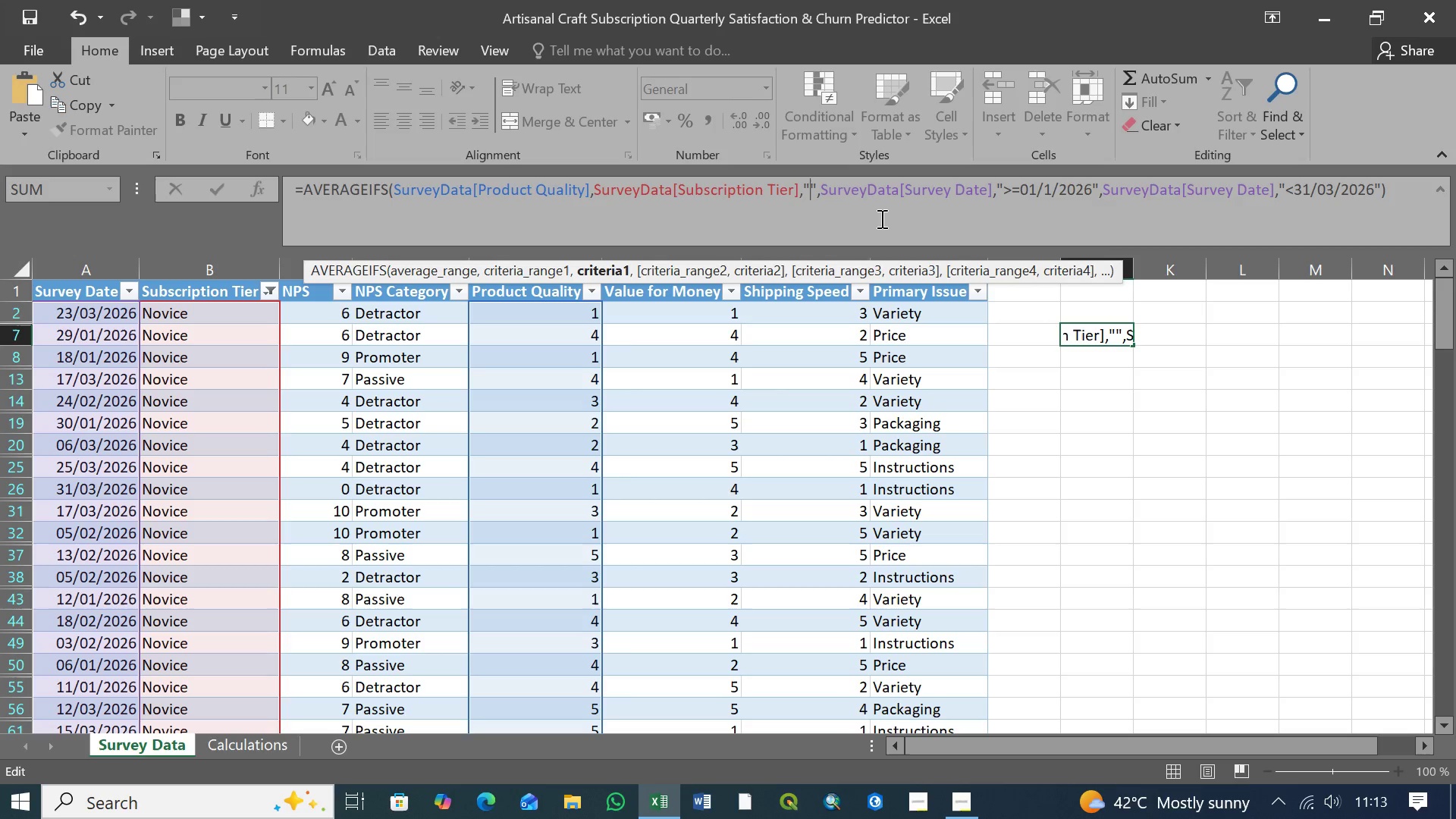 
wait(7.14)
 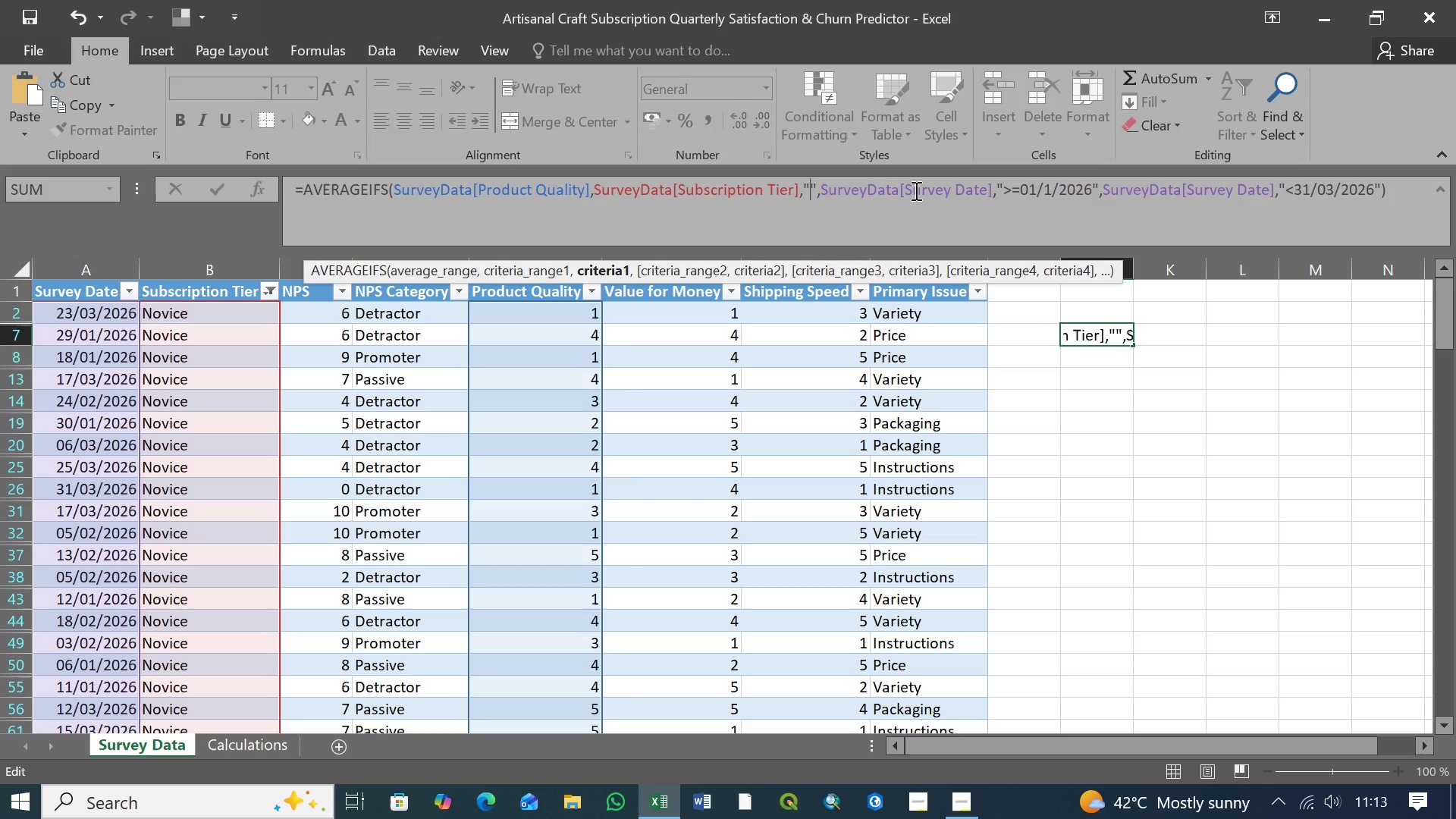 
type(Novice)
 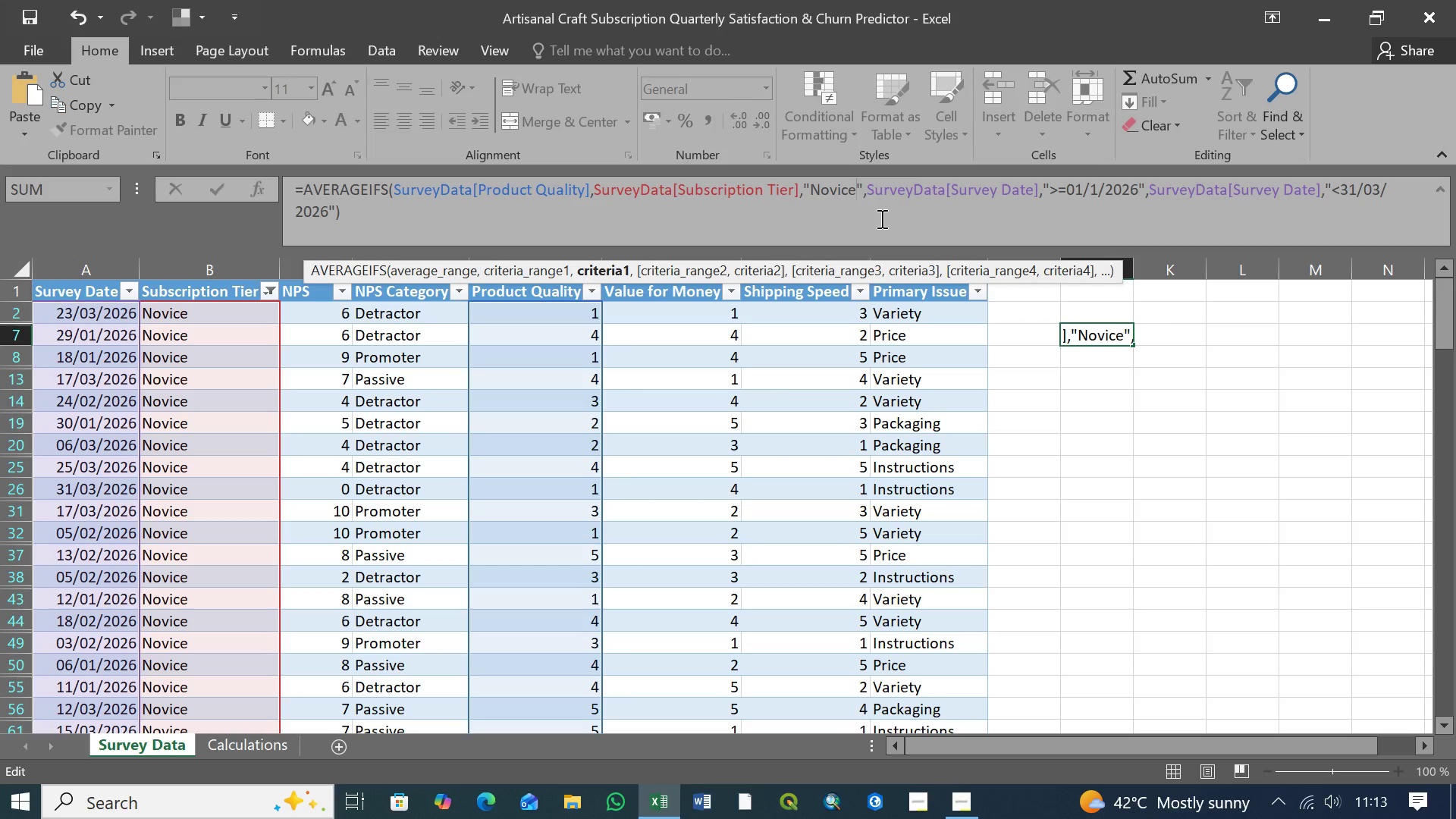 
left_click([381, 209])
 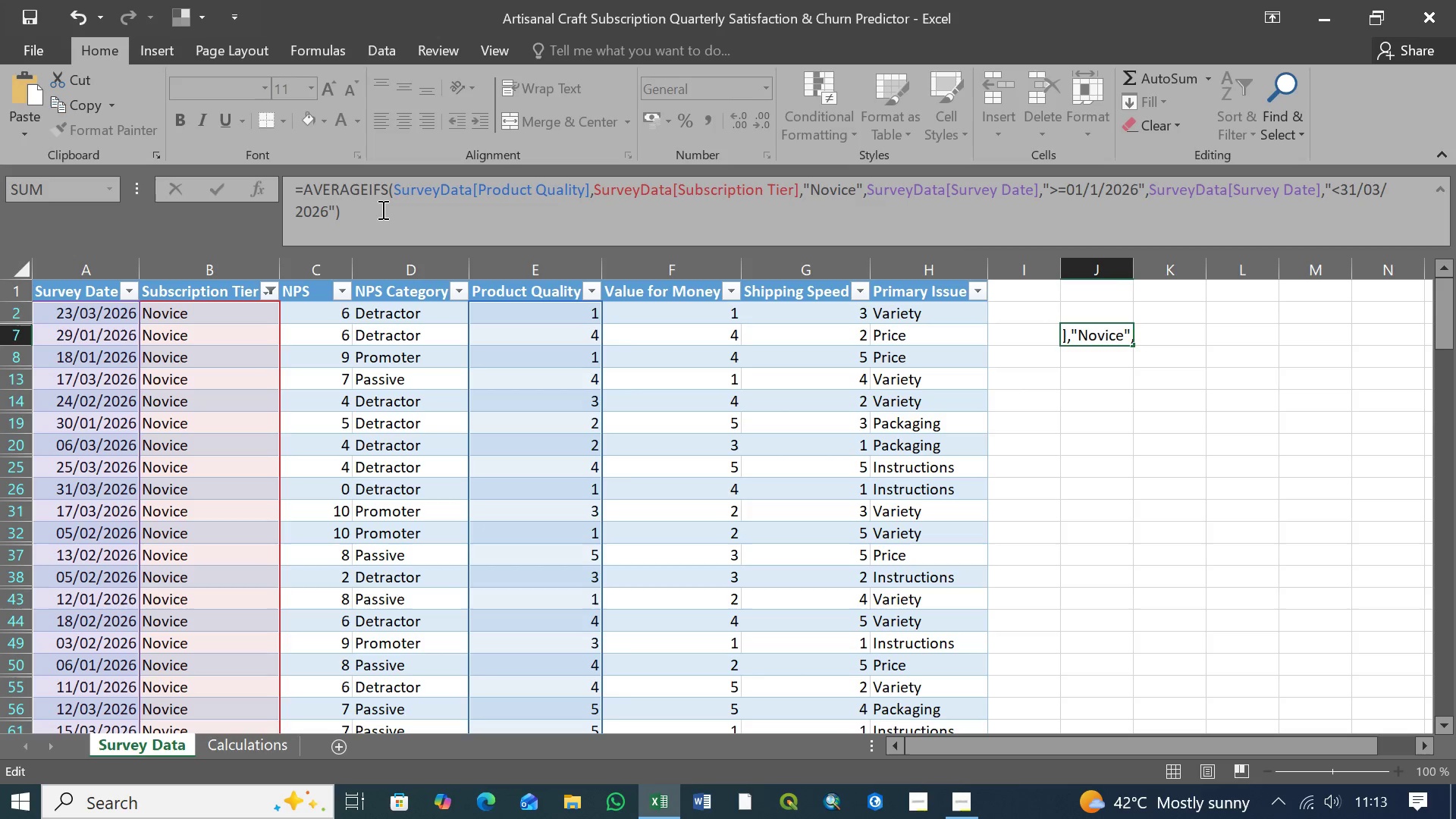 
key(Enter)
 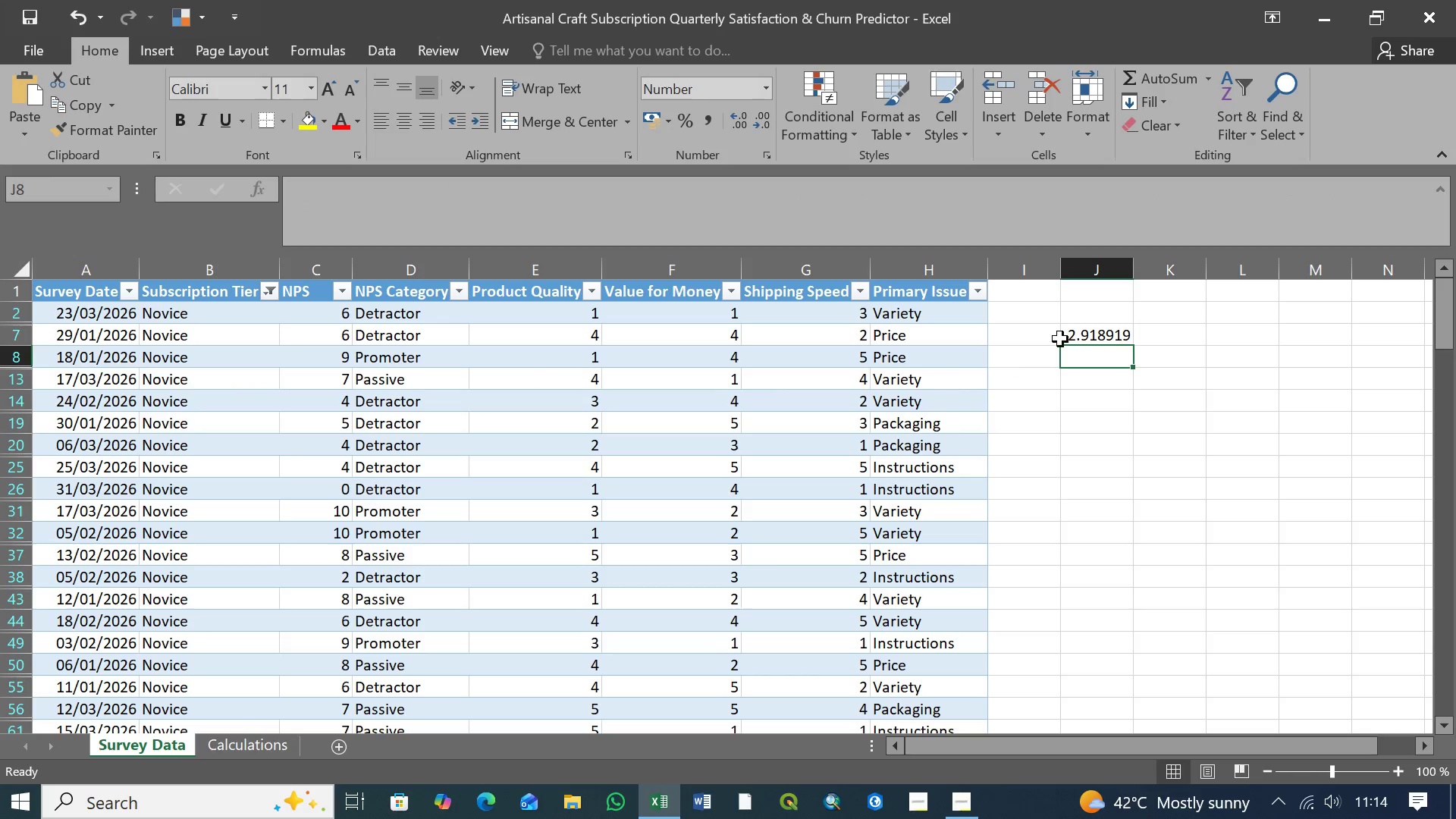 
left_click([1093, 335])
 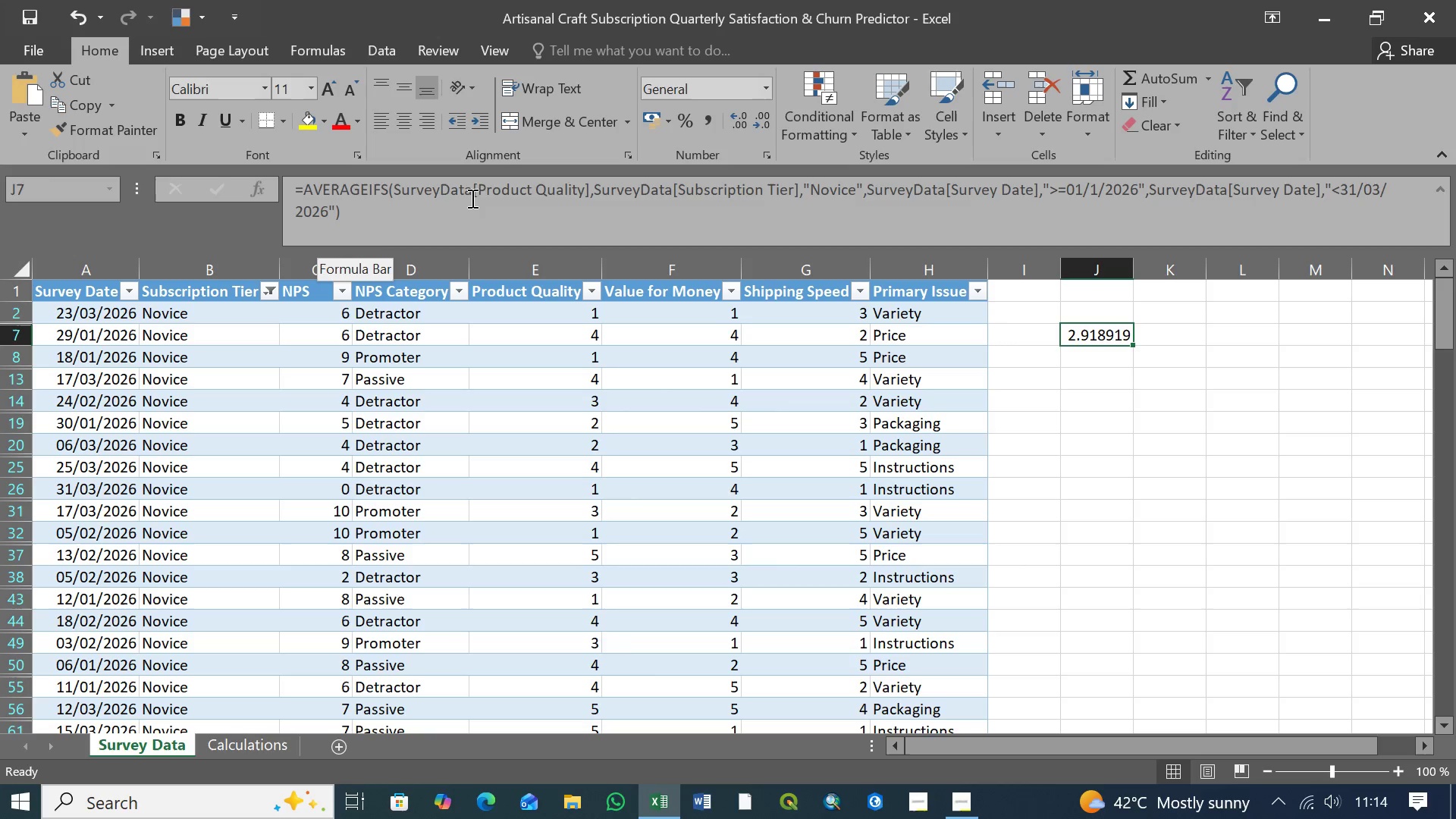 
wait(23.62)
 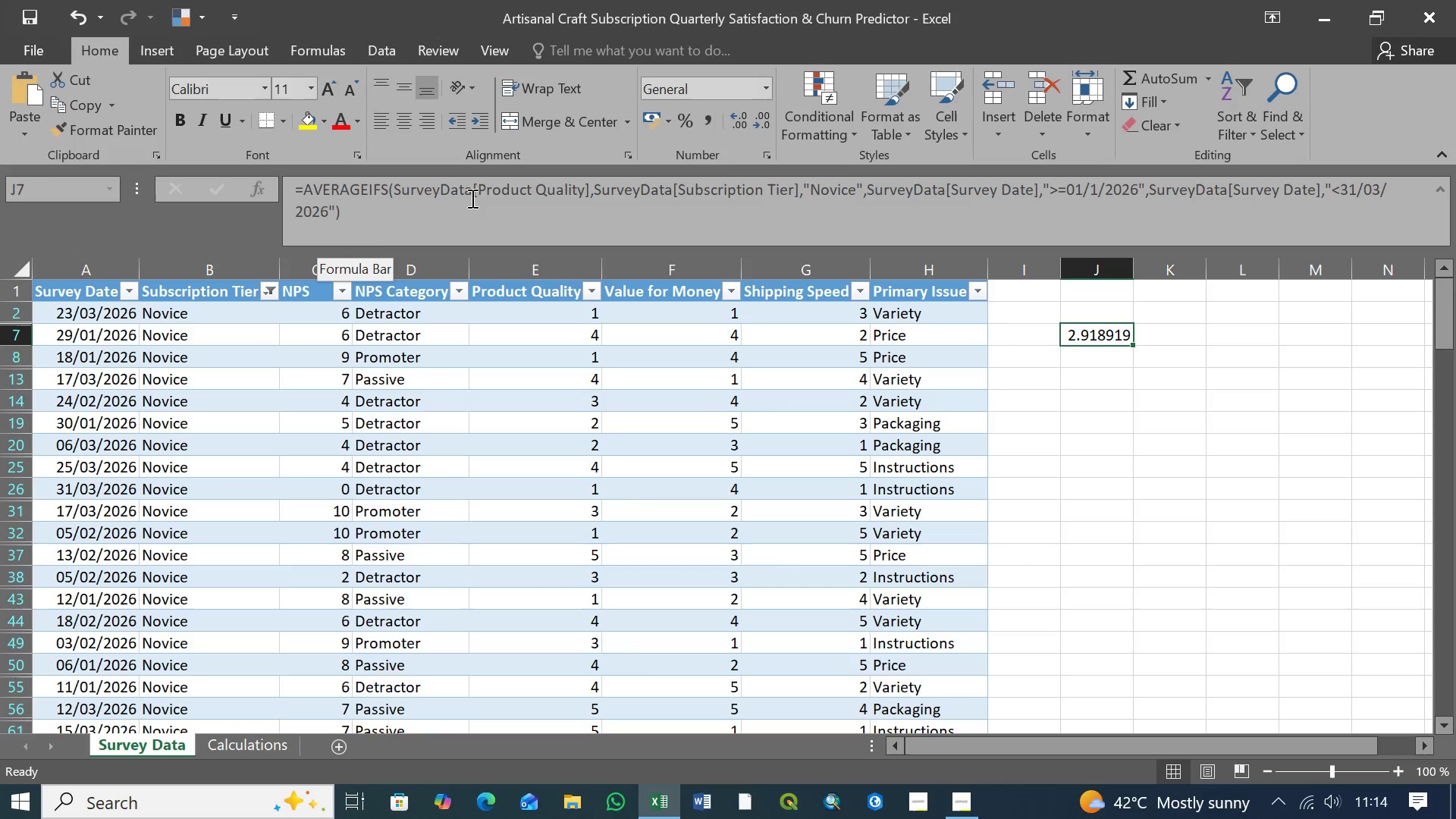 
left_click_drag(start_coordinate=[353, 216], to_coordinate=[292, 178])
 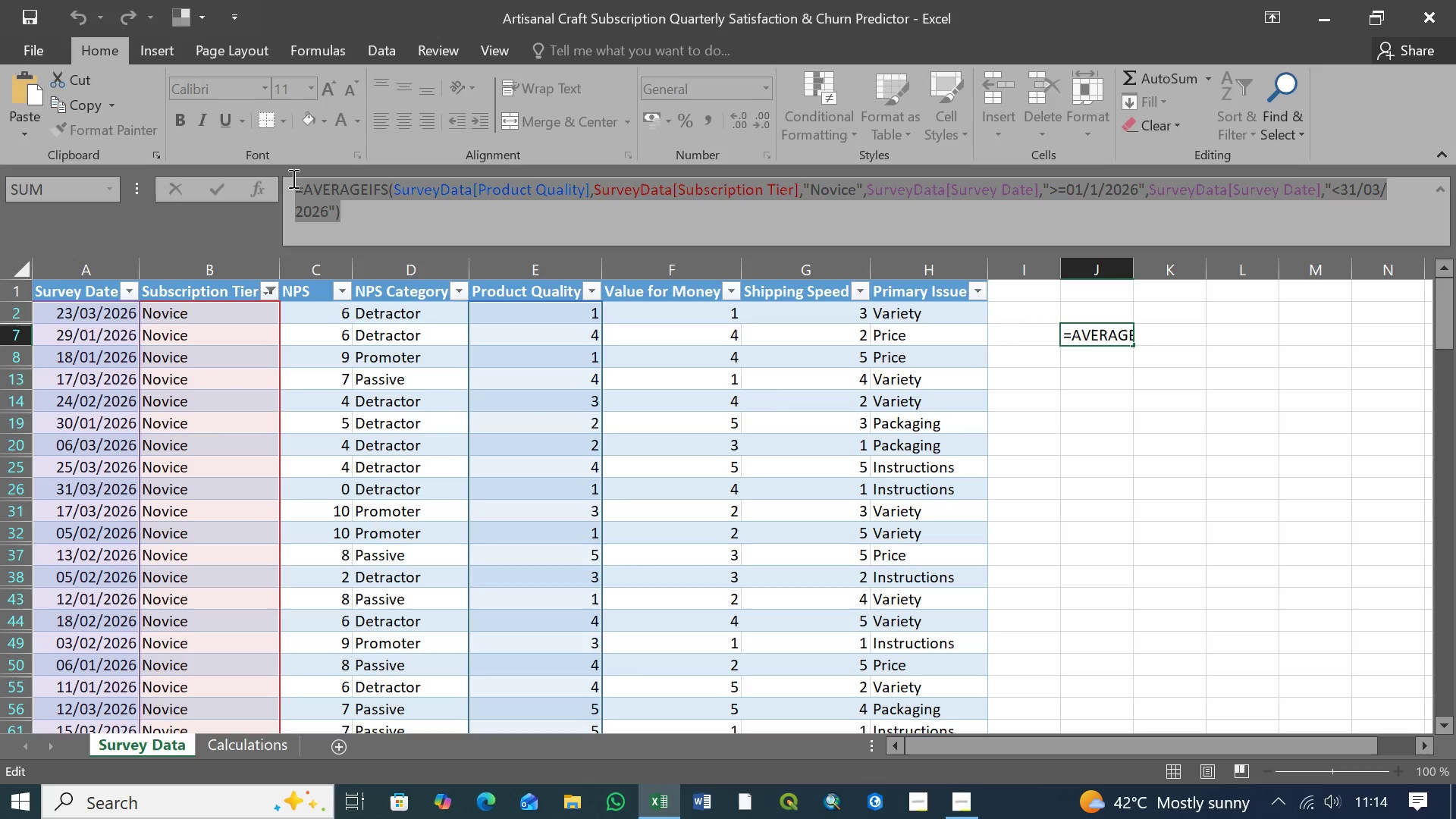 
key(Control+X)
 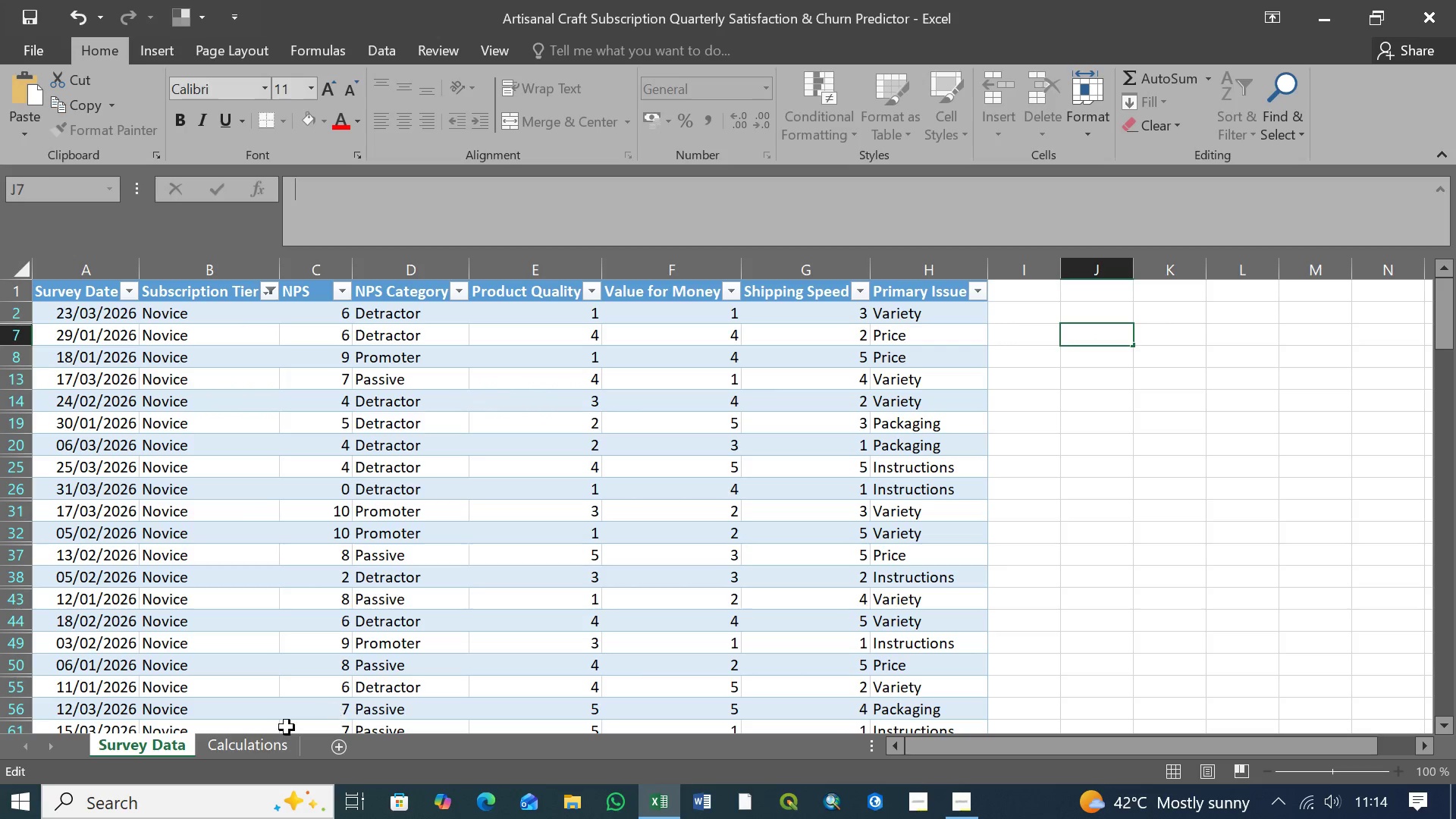 
left_click([267, 745])
 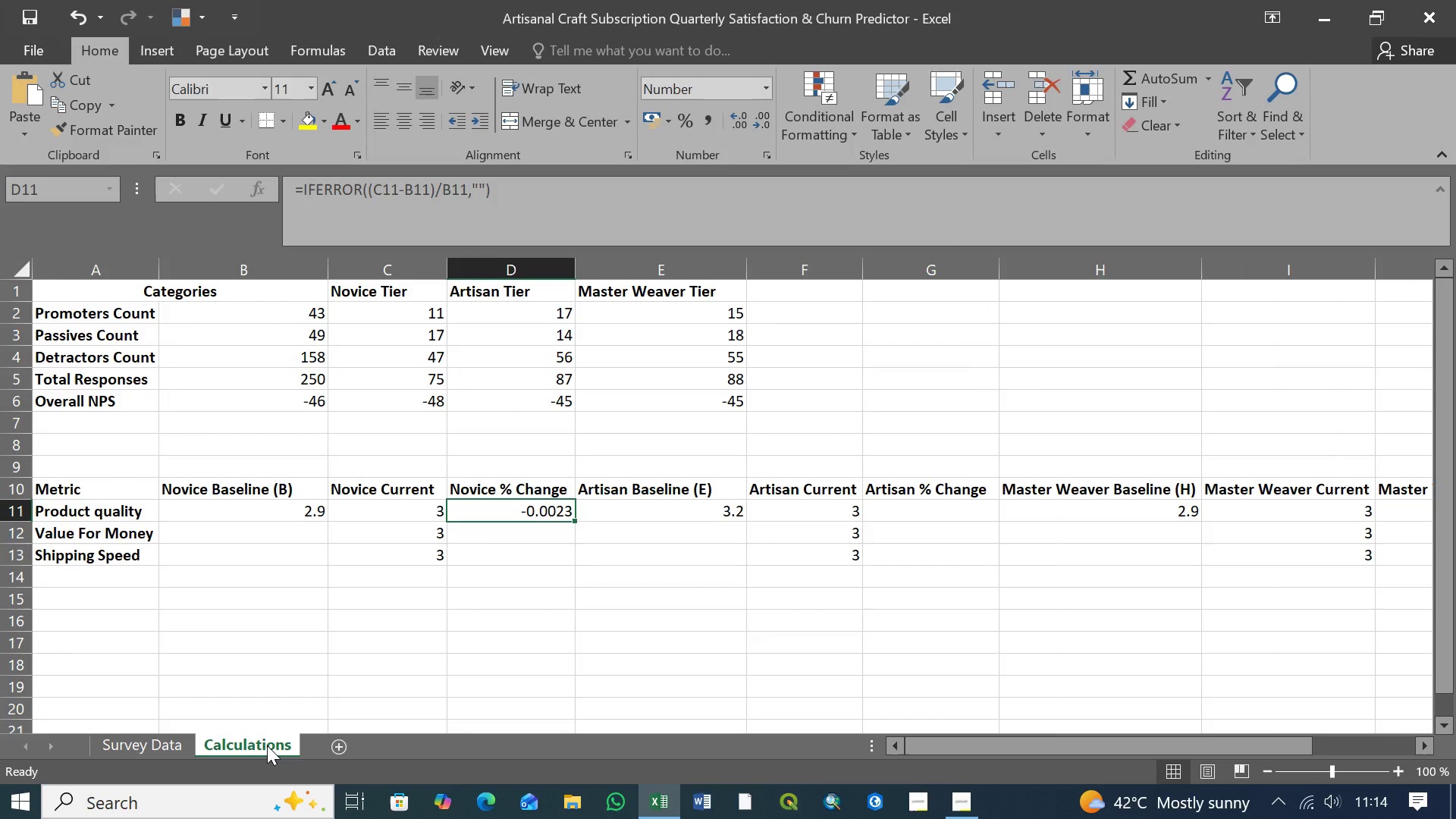 
wait(5.16)
 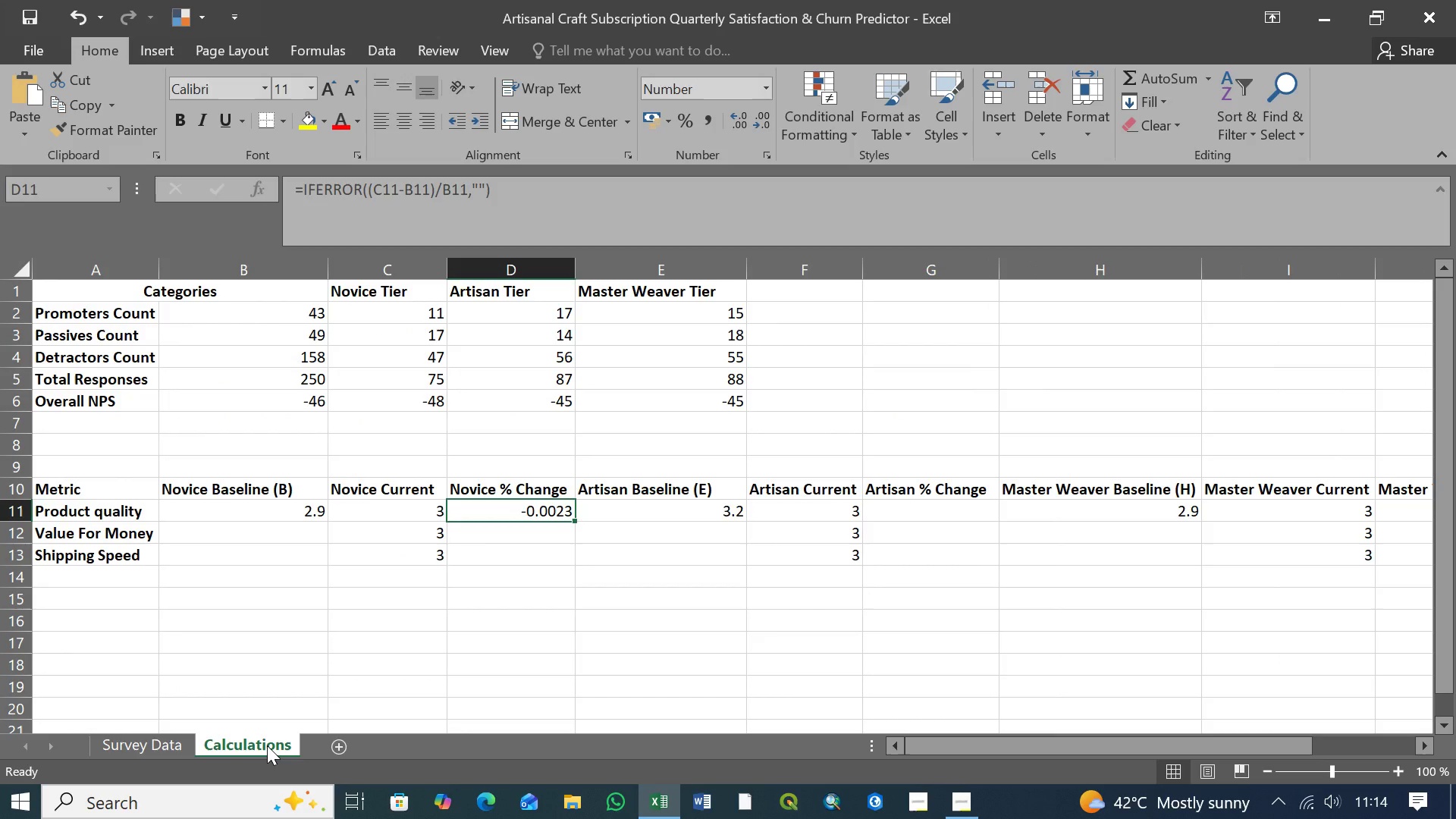 
left_click([152, 743])
 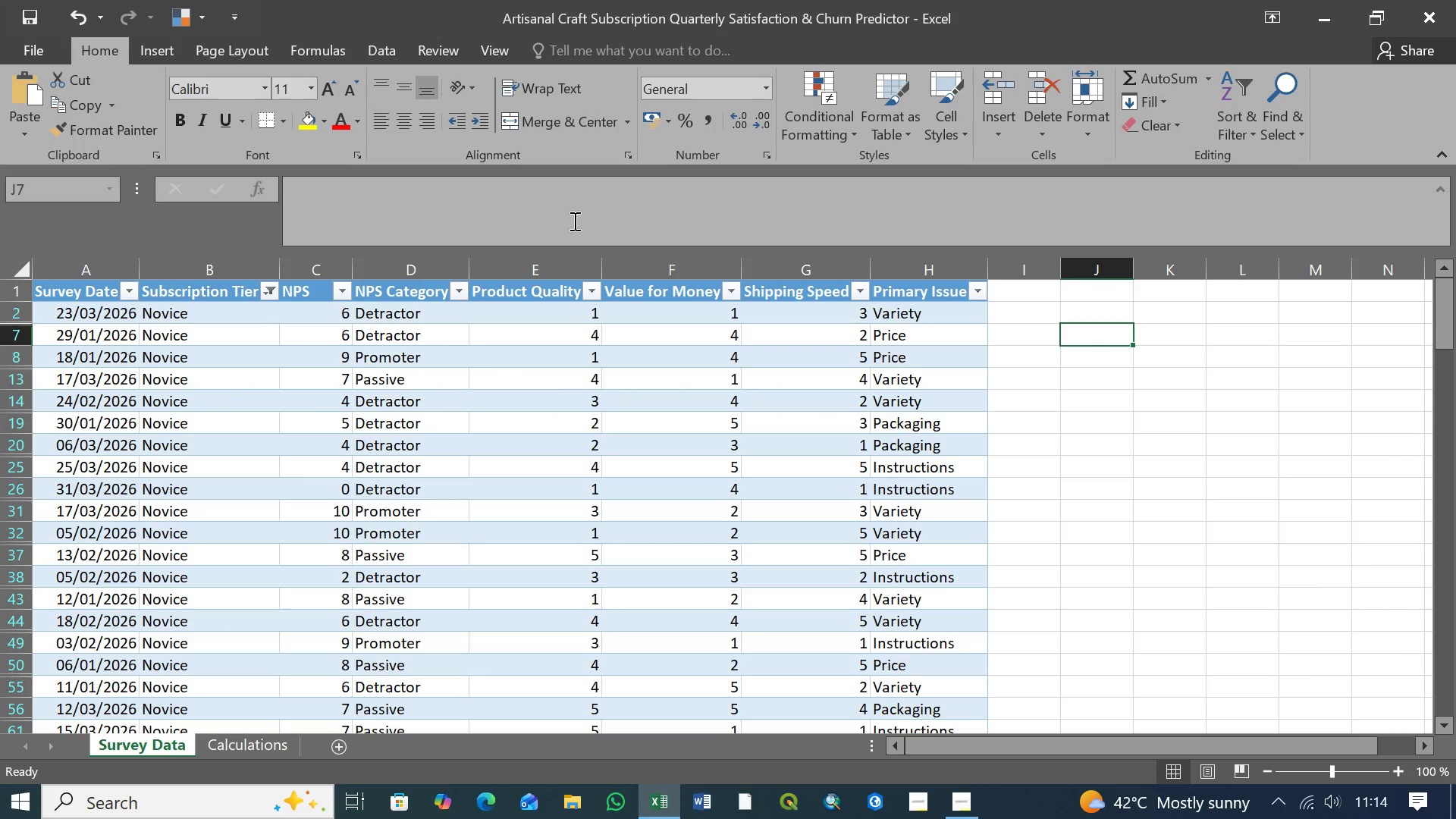 
left_click([1106, 326])
 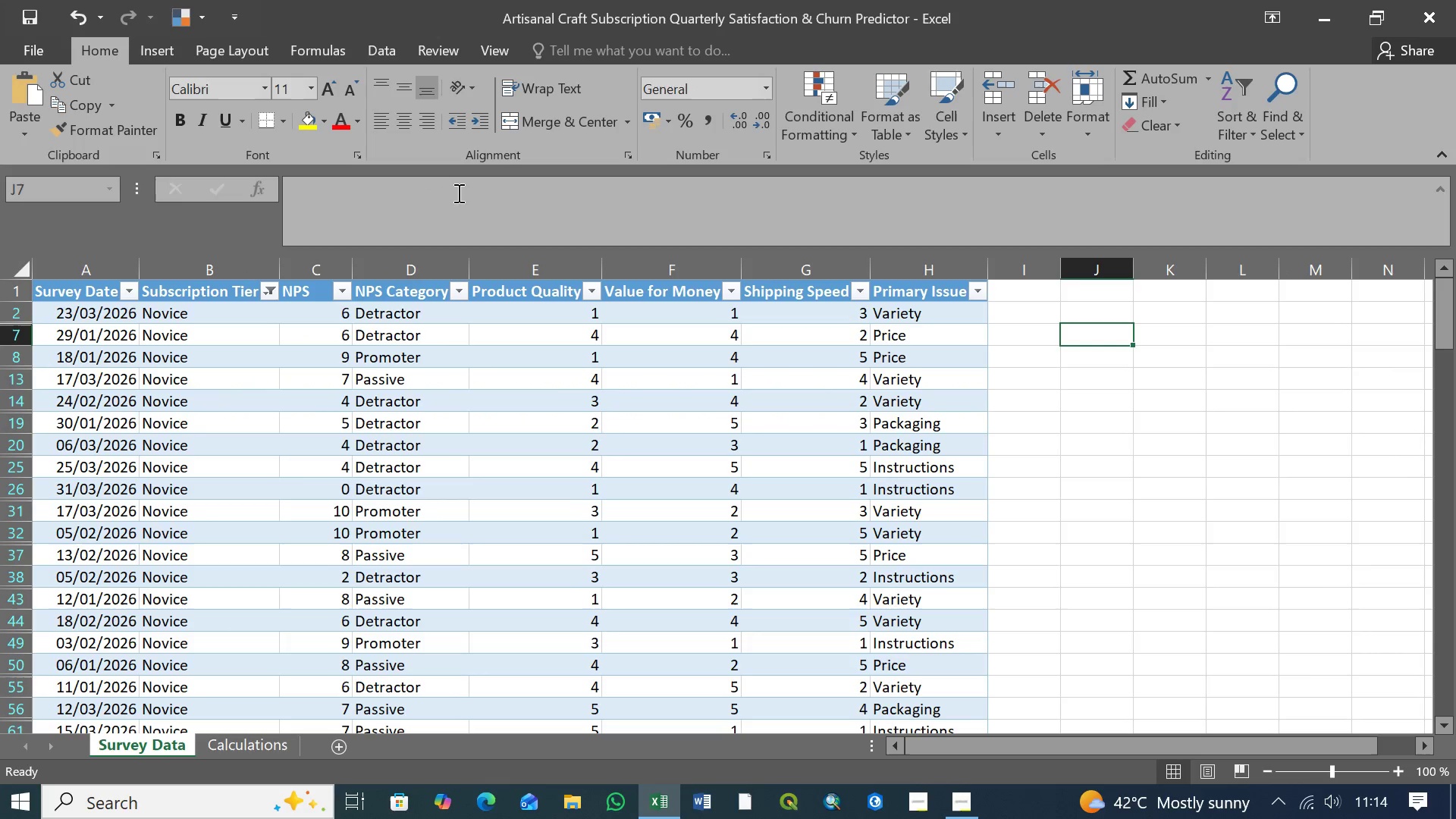 
left_click([451, 193])
 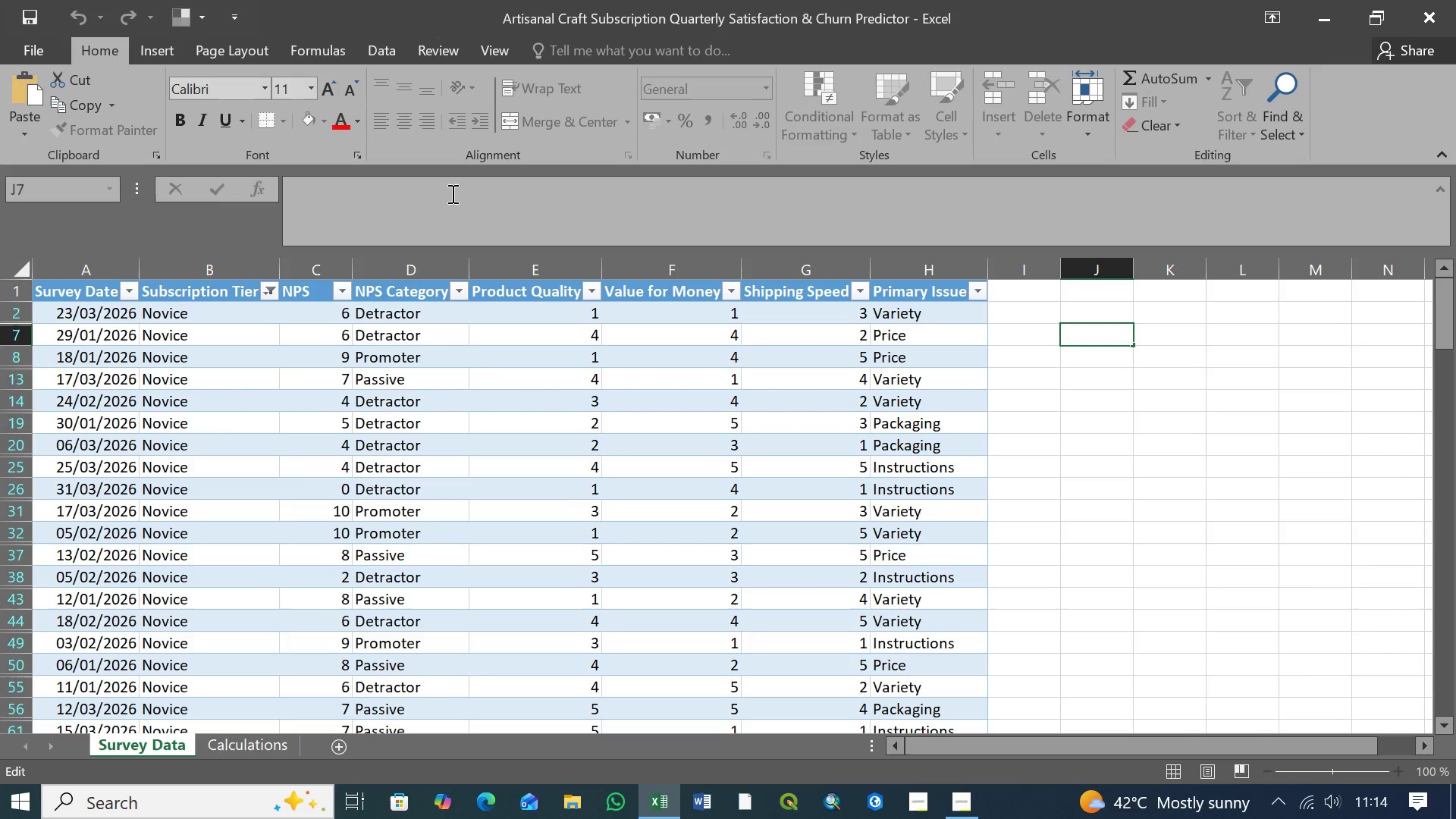 
key(Control+V)
 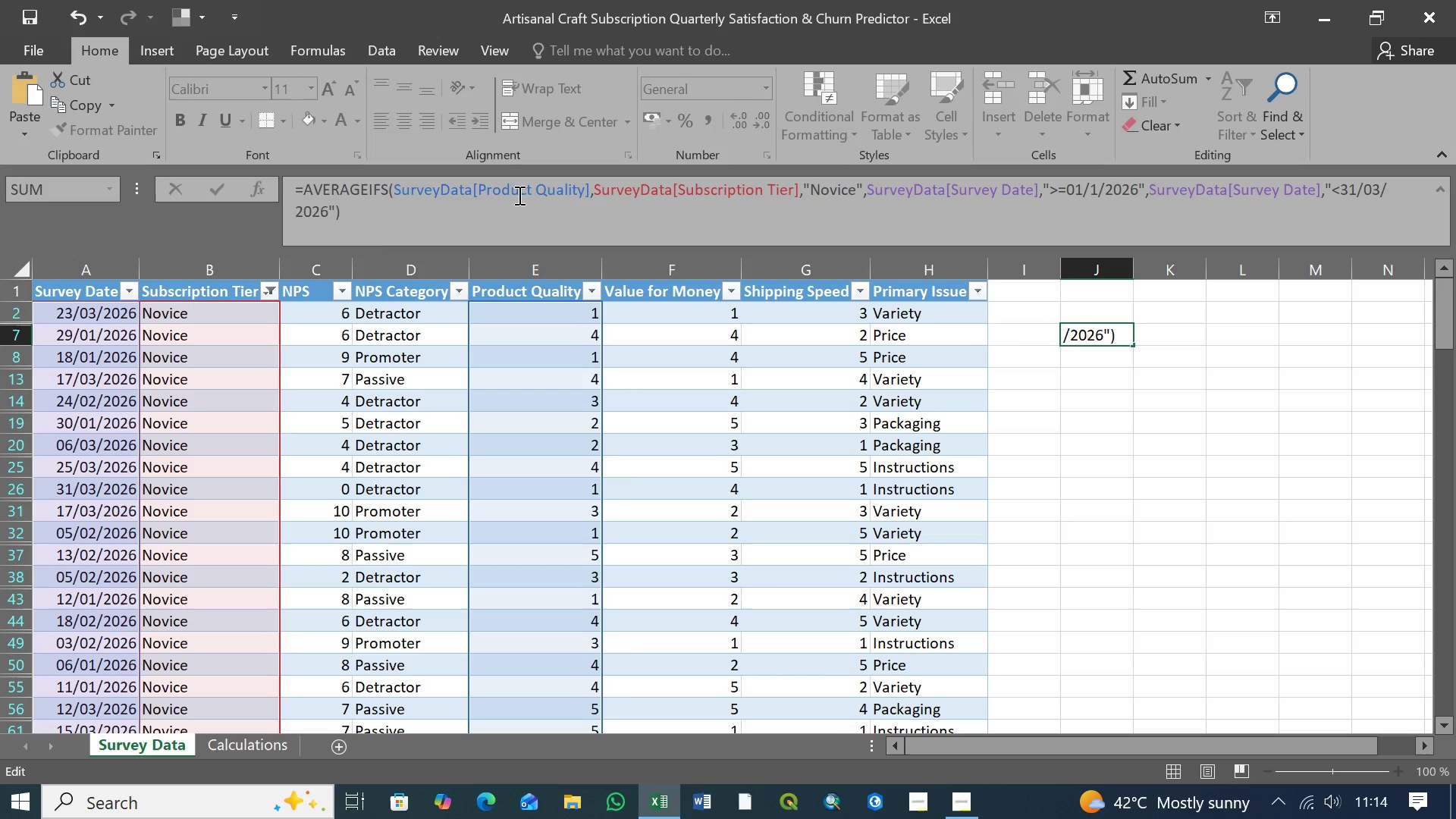 
left_click([584, 190])
 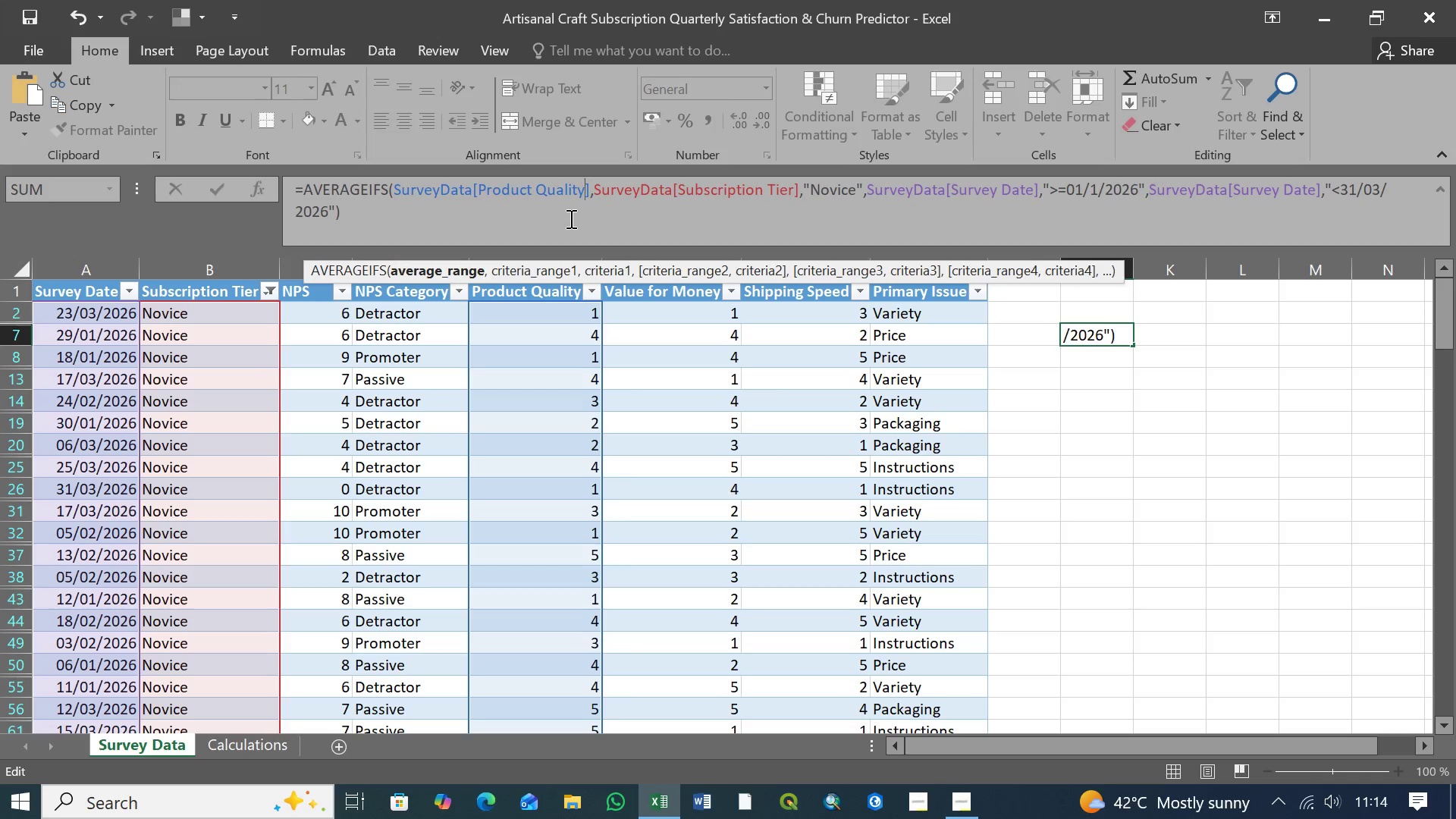 
key(Backspace)
 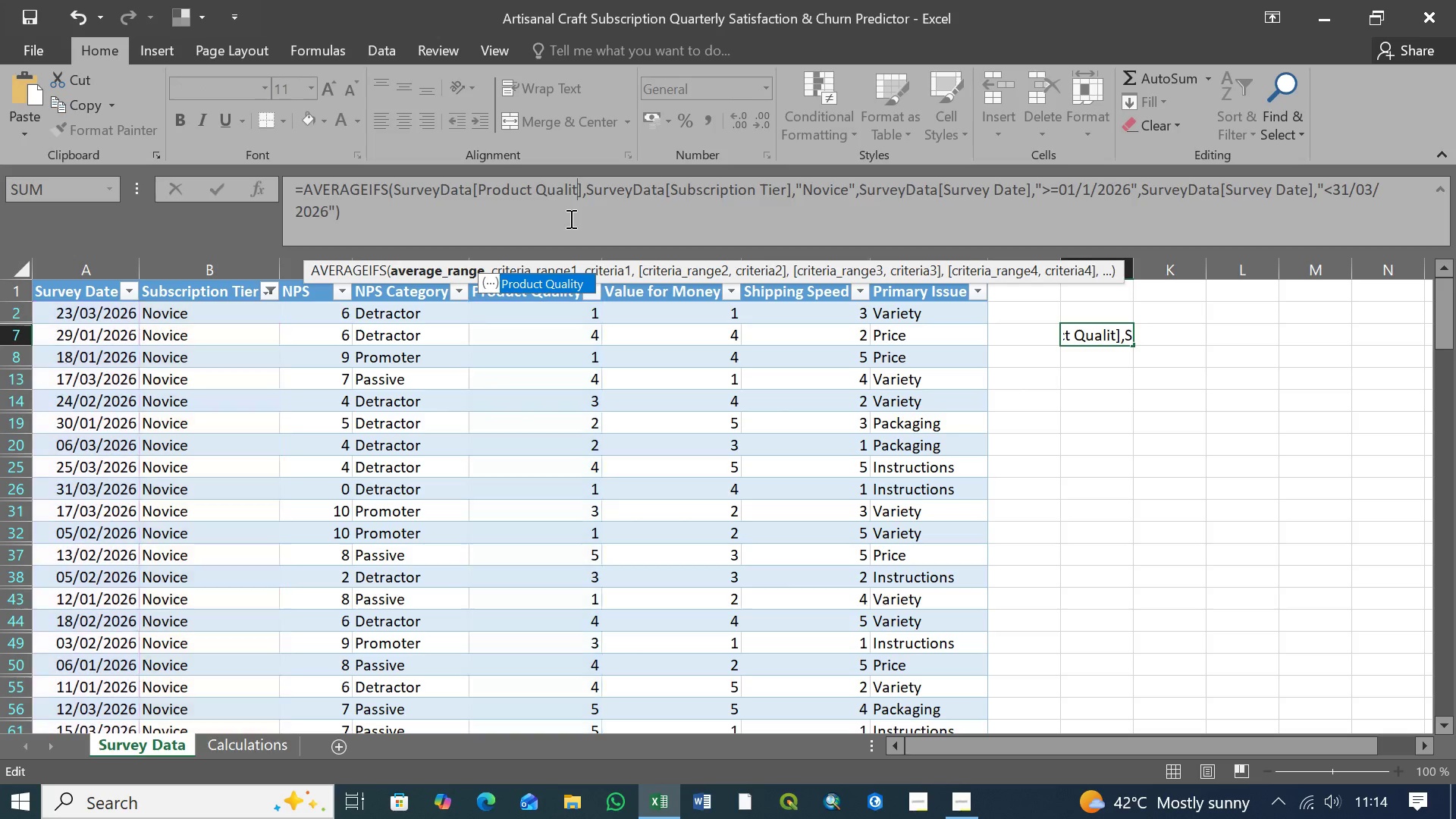 
key(Backspace)
 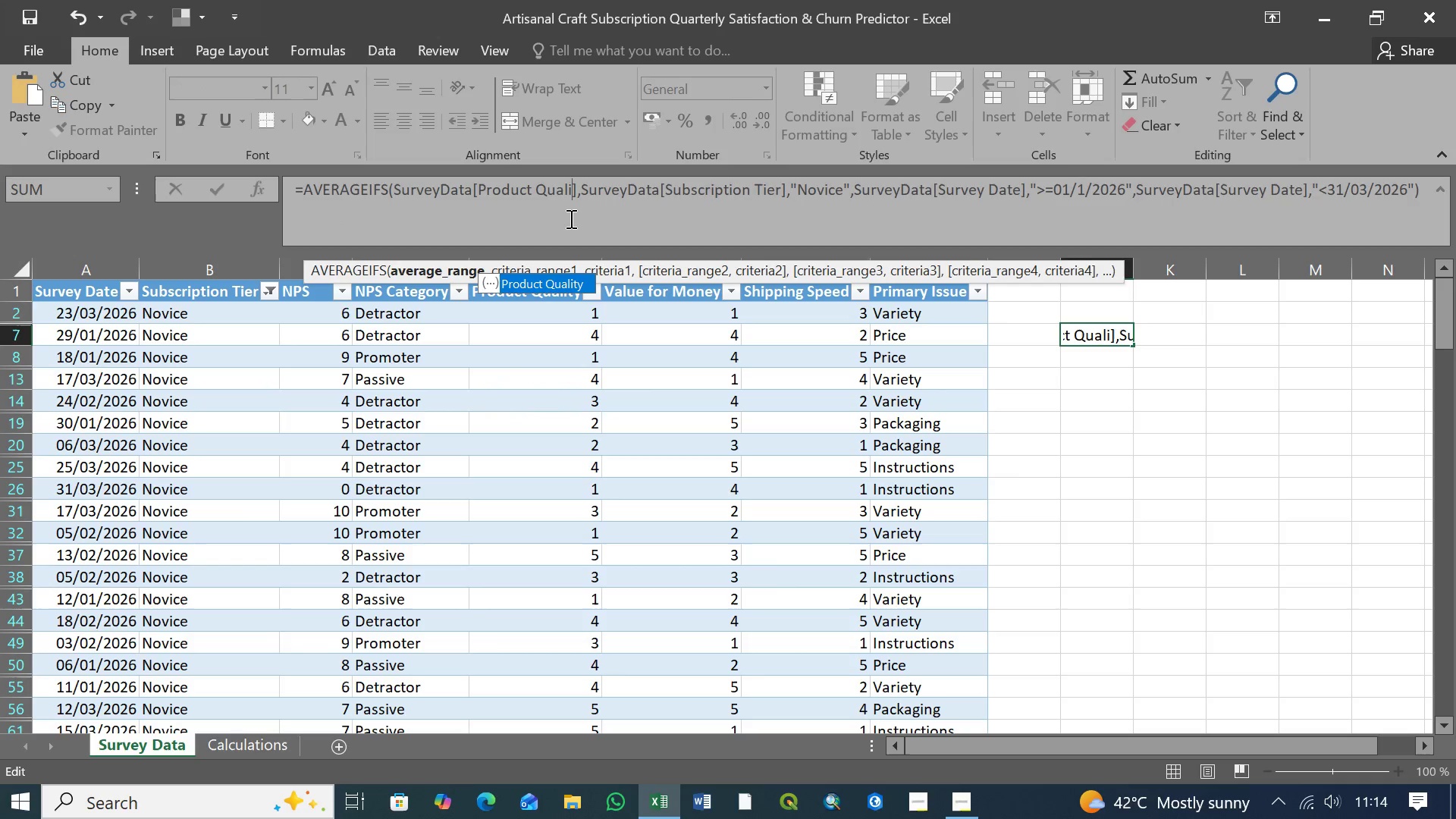 
key(Backspace)
 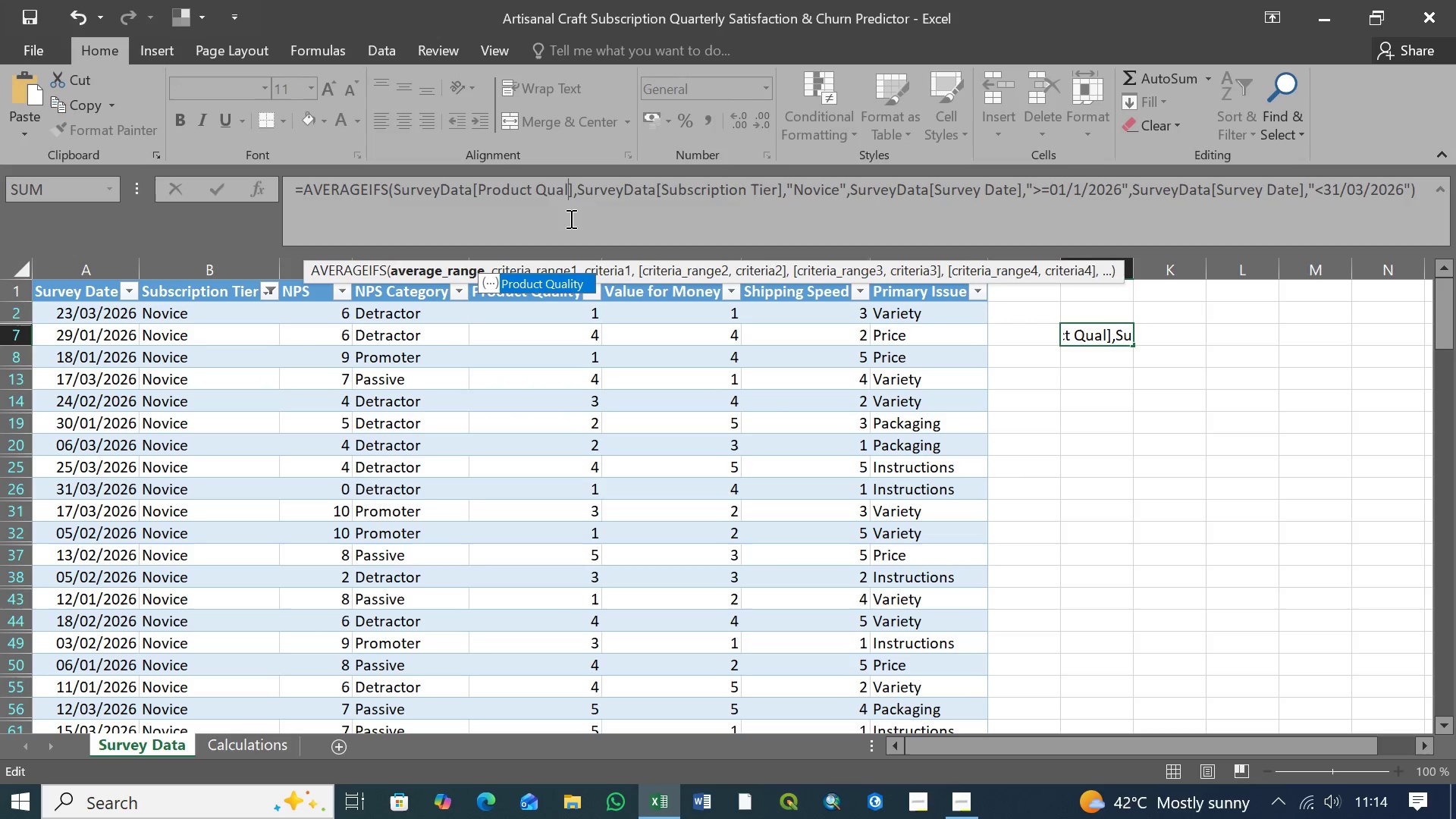 
key(Backspace)
 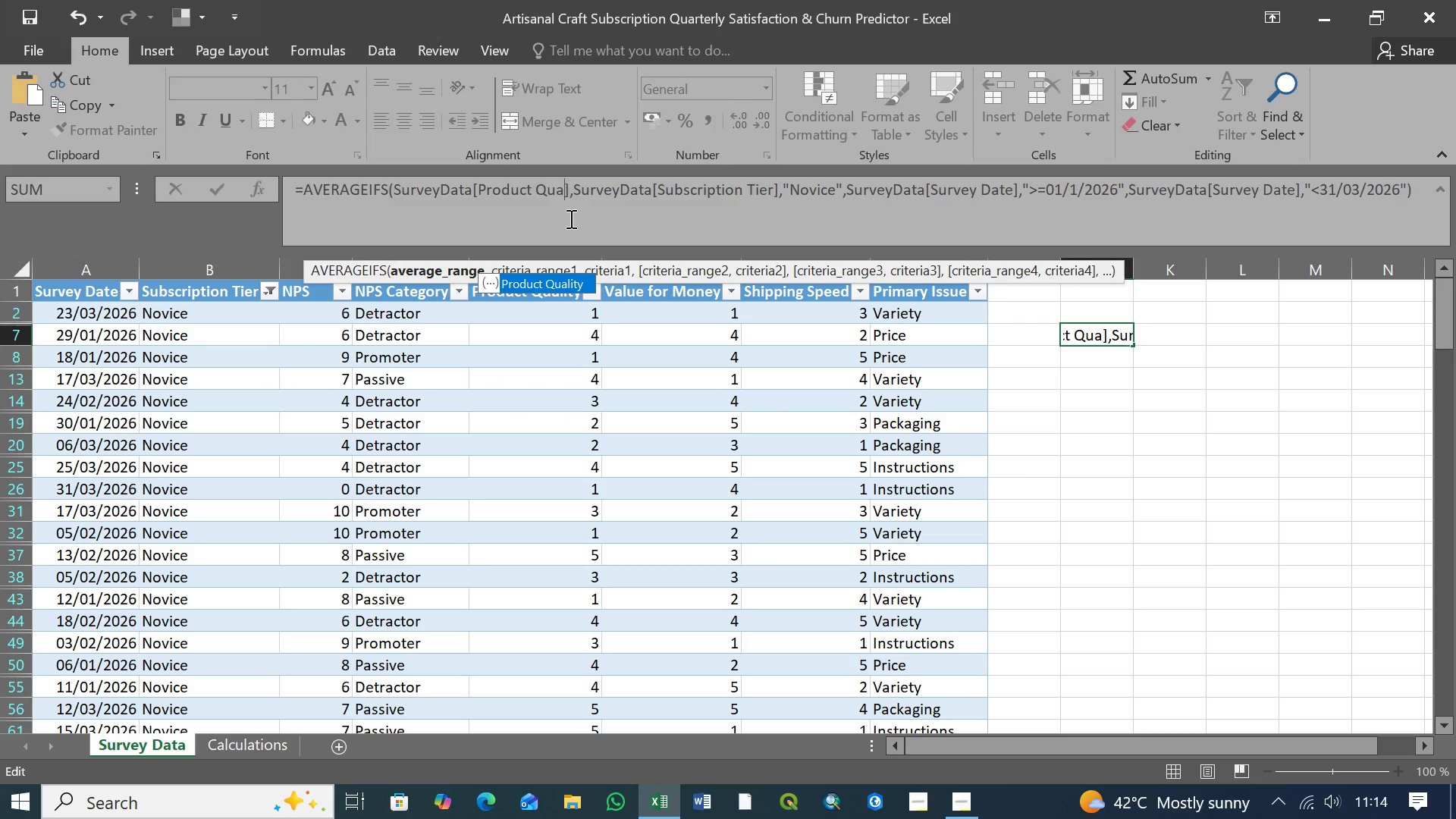 
key(Backspace)
 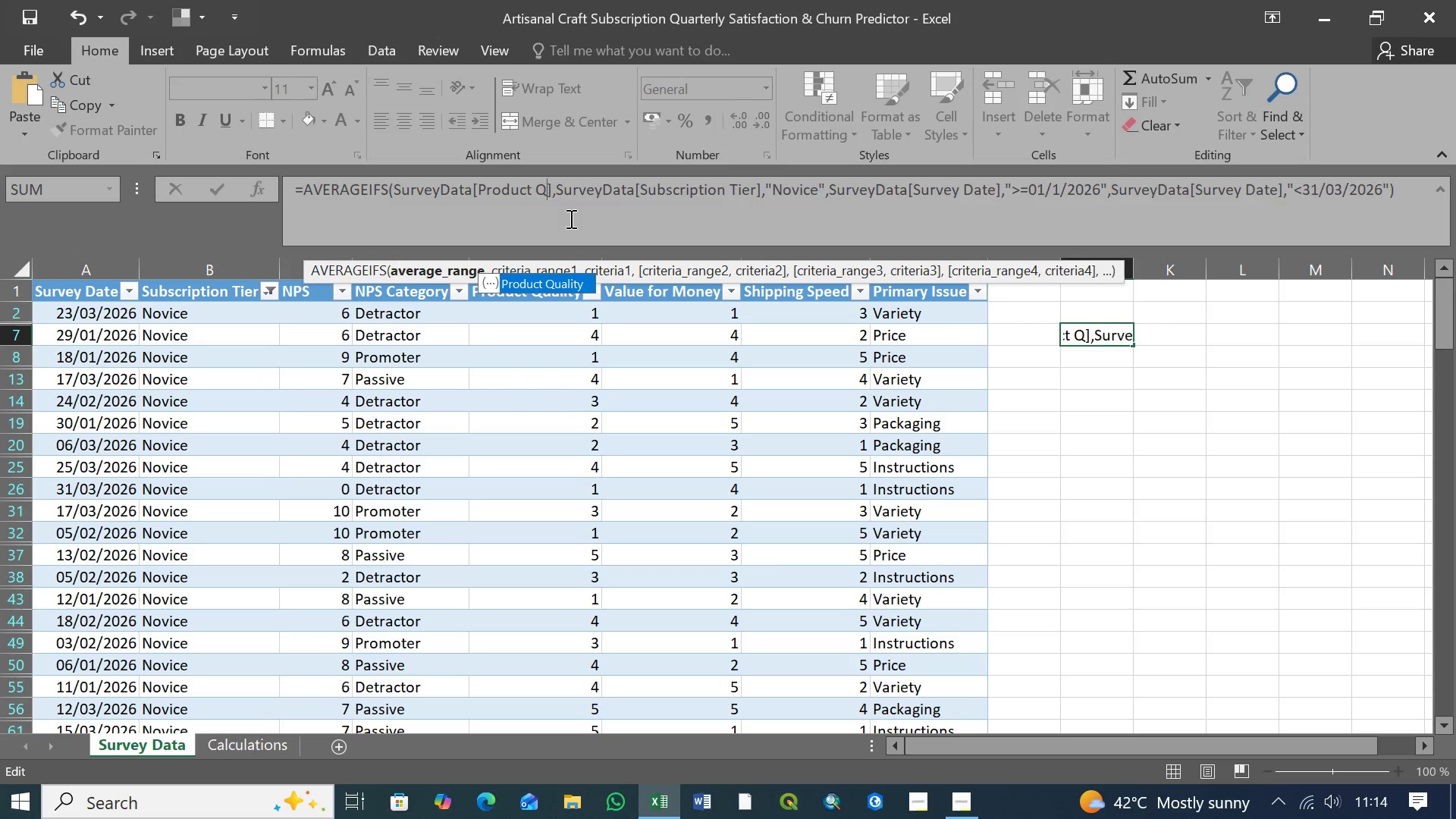 
key(Backspace)
 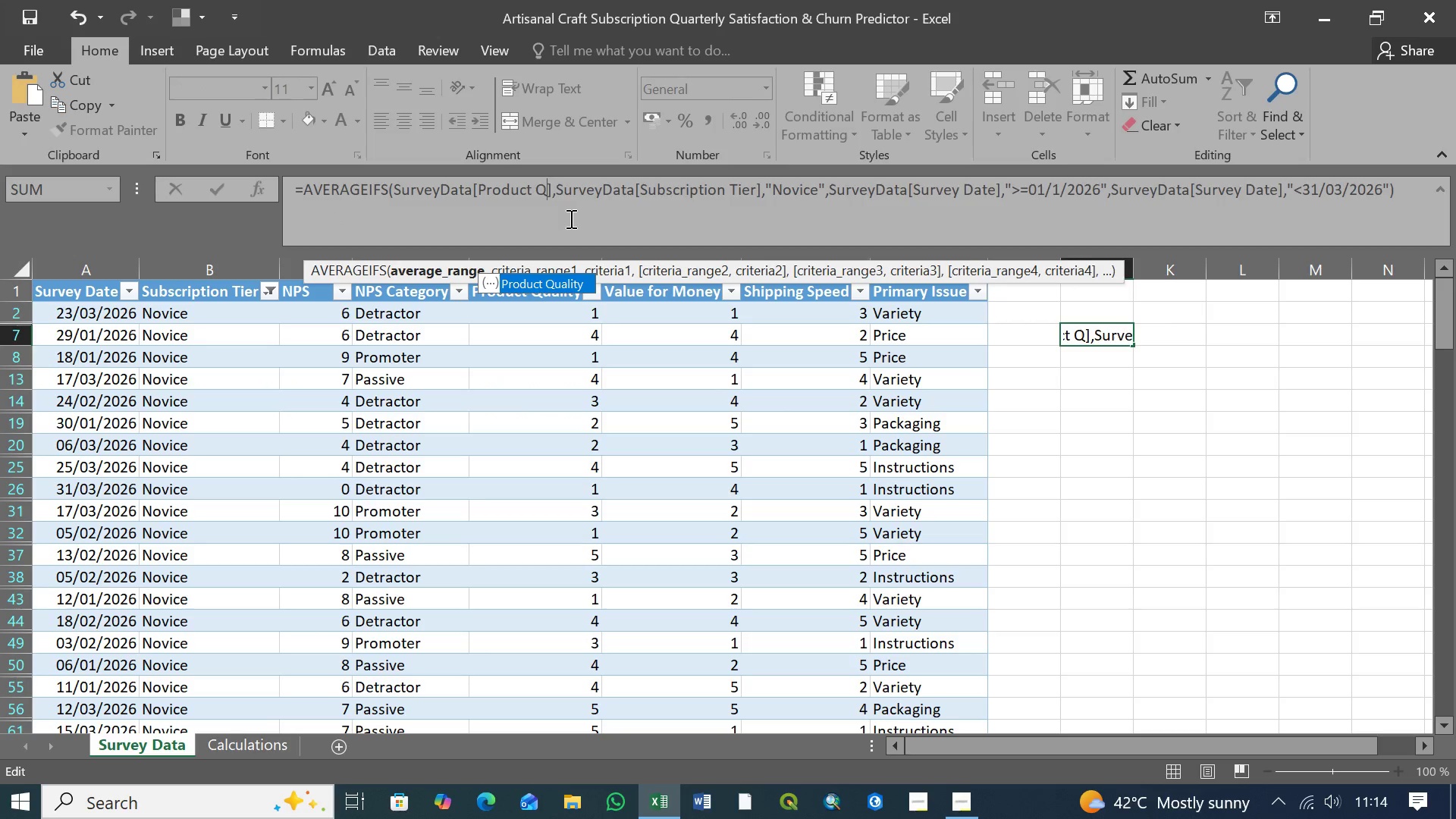 
key(Backspace)
 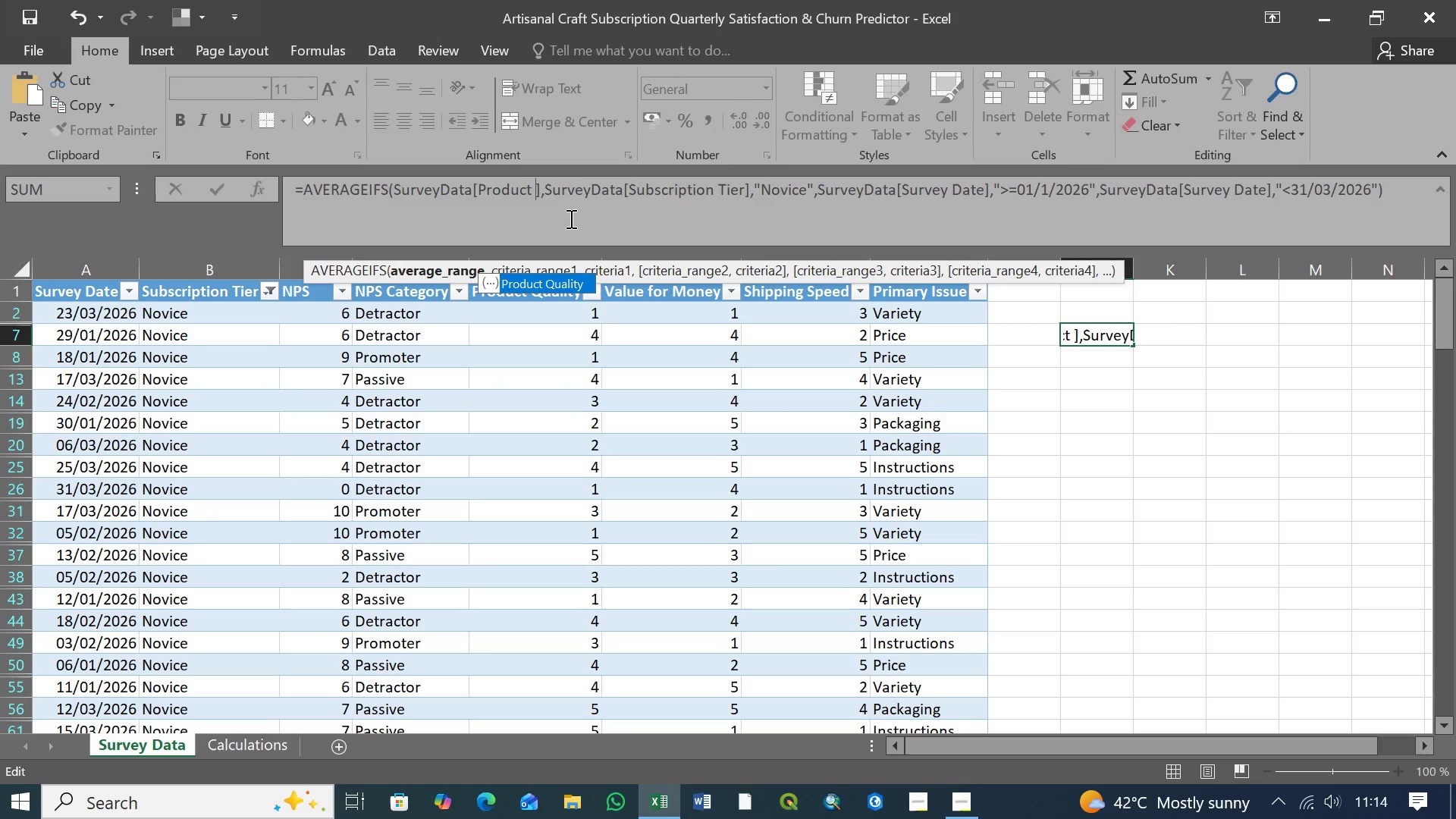 
key(Backspace)
 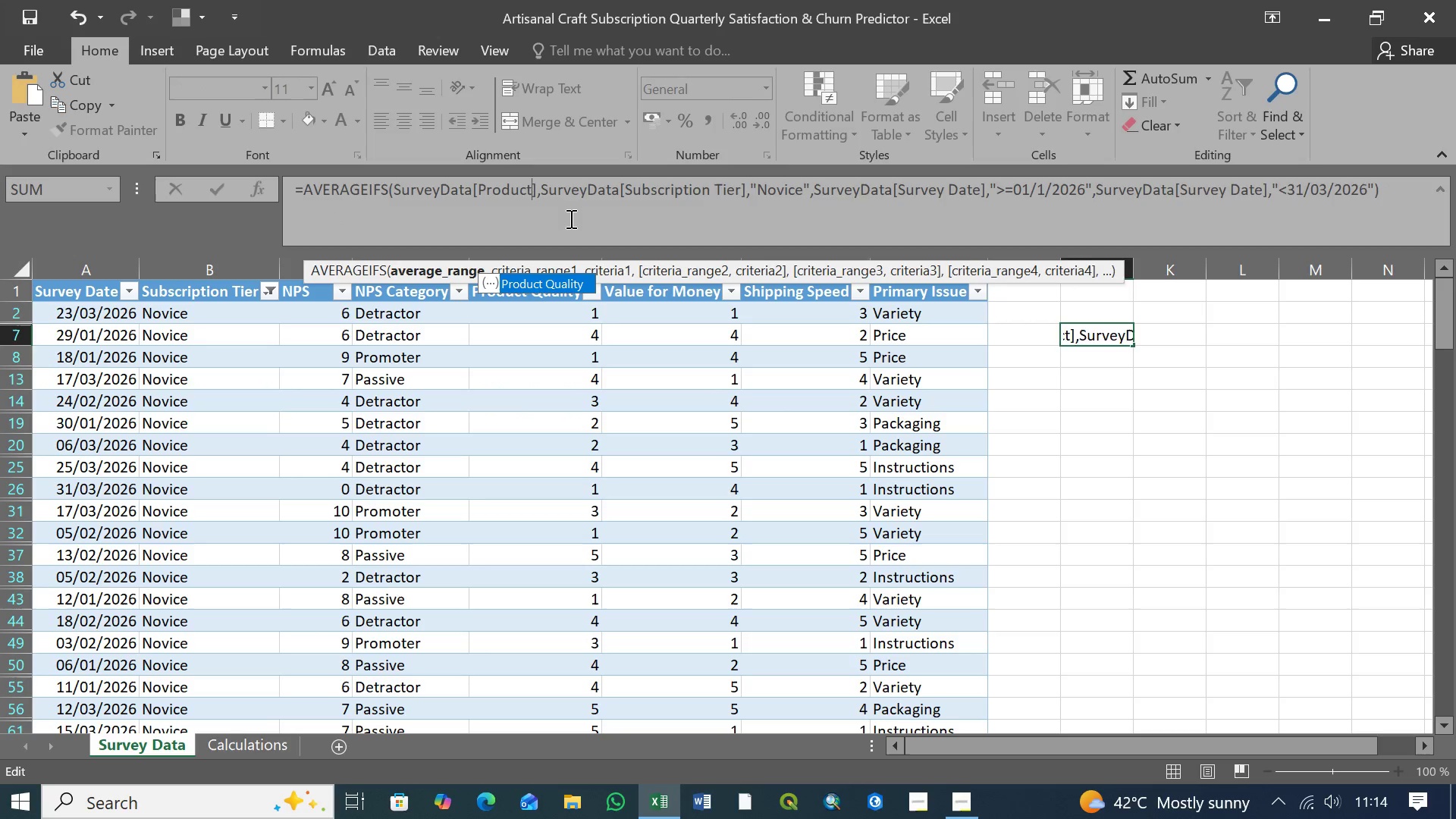 
key(Backspace)
 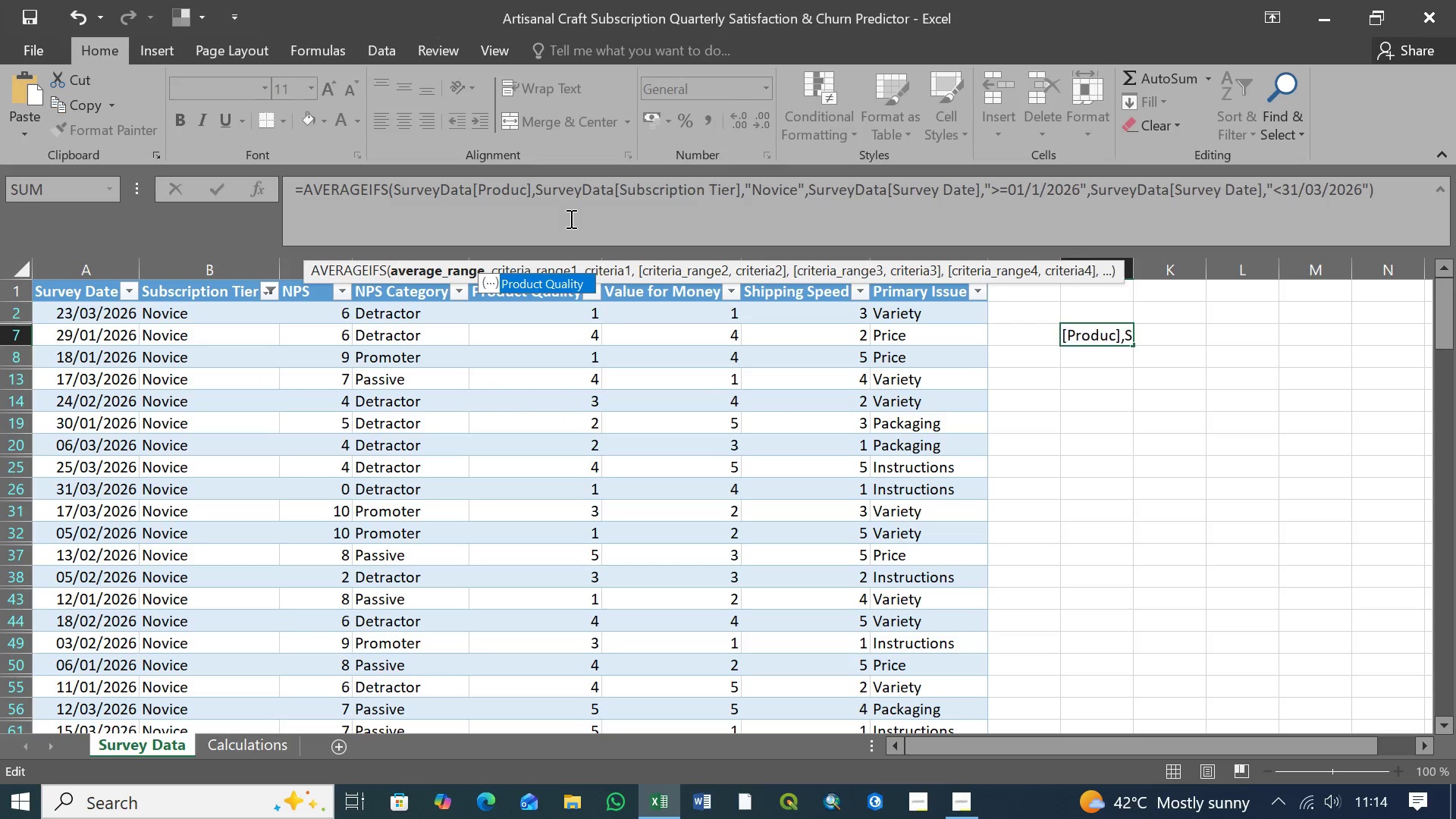 
key(Backspace)
 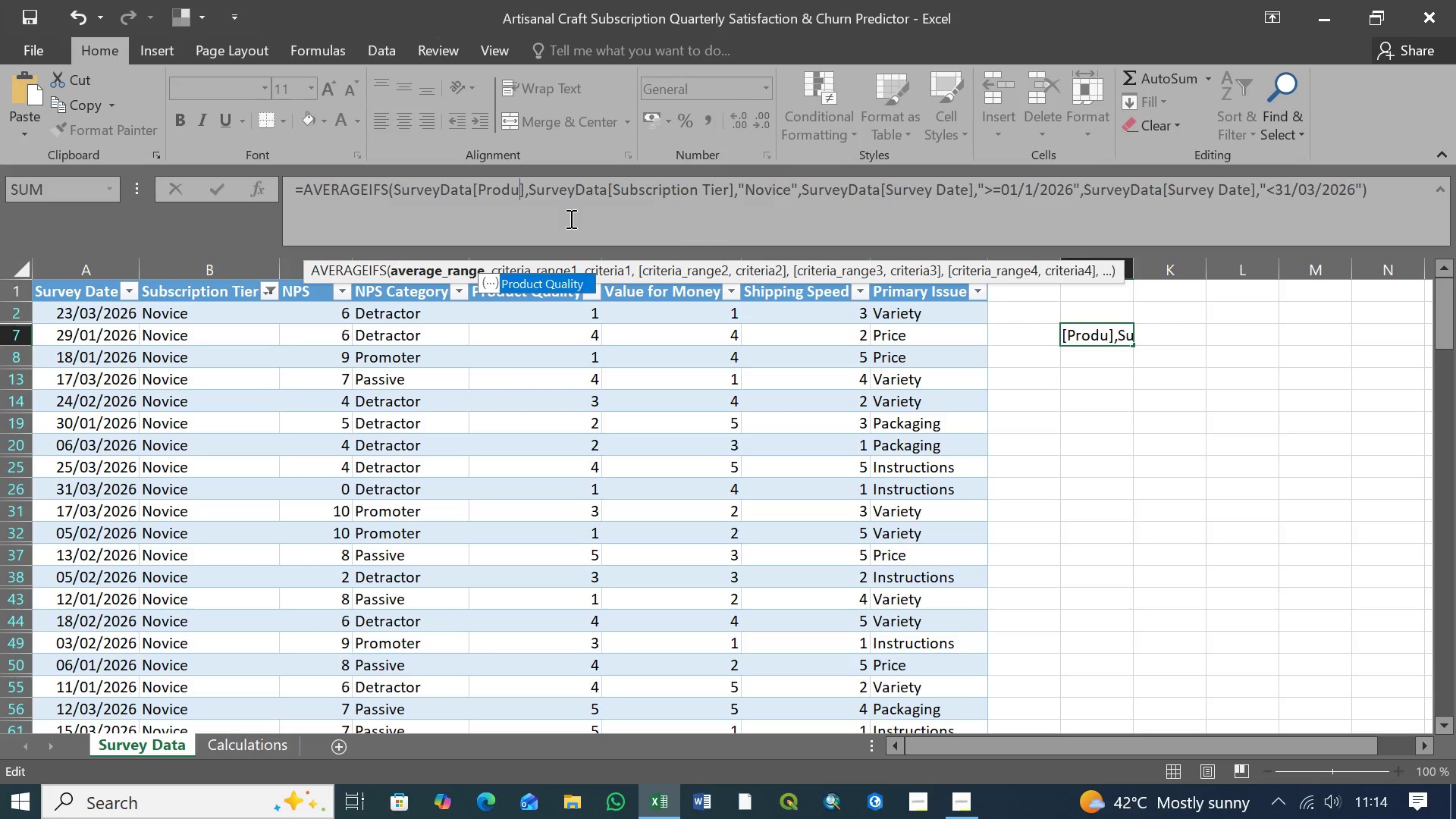 
key(Backspace)
 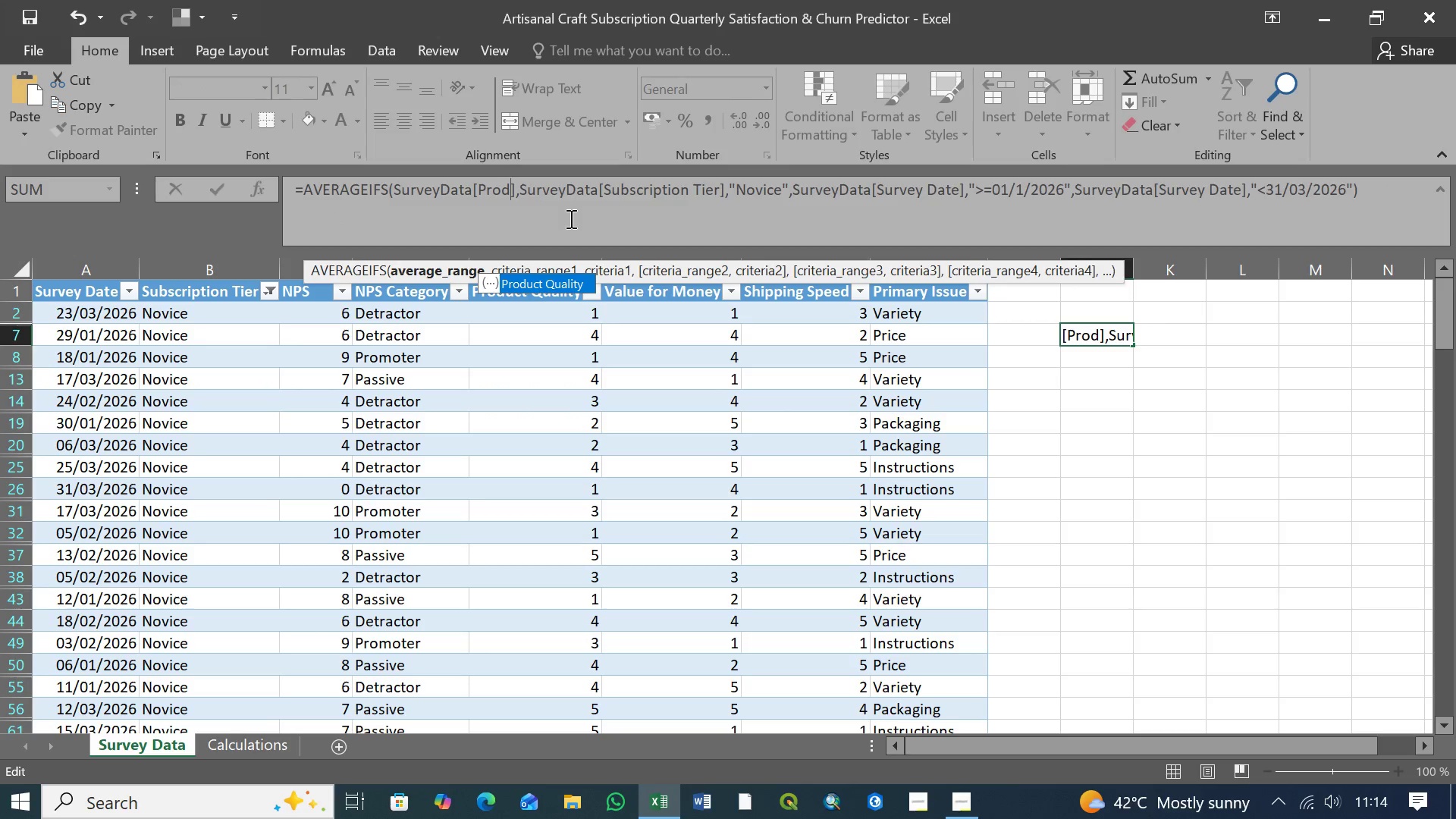 
key(Backspace)
 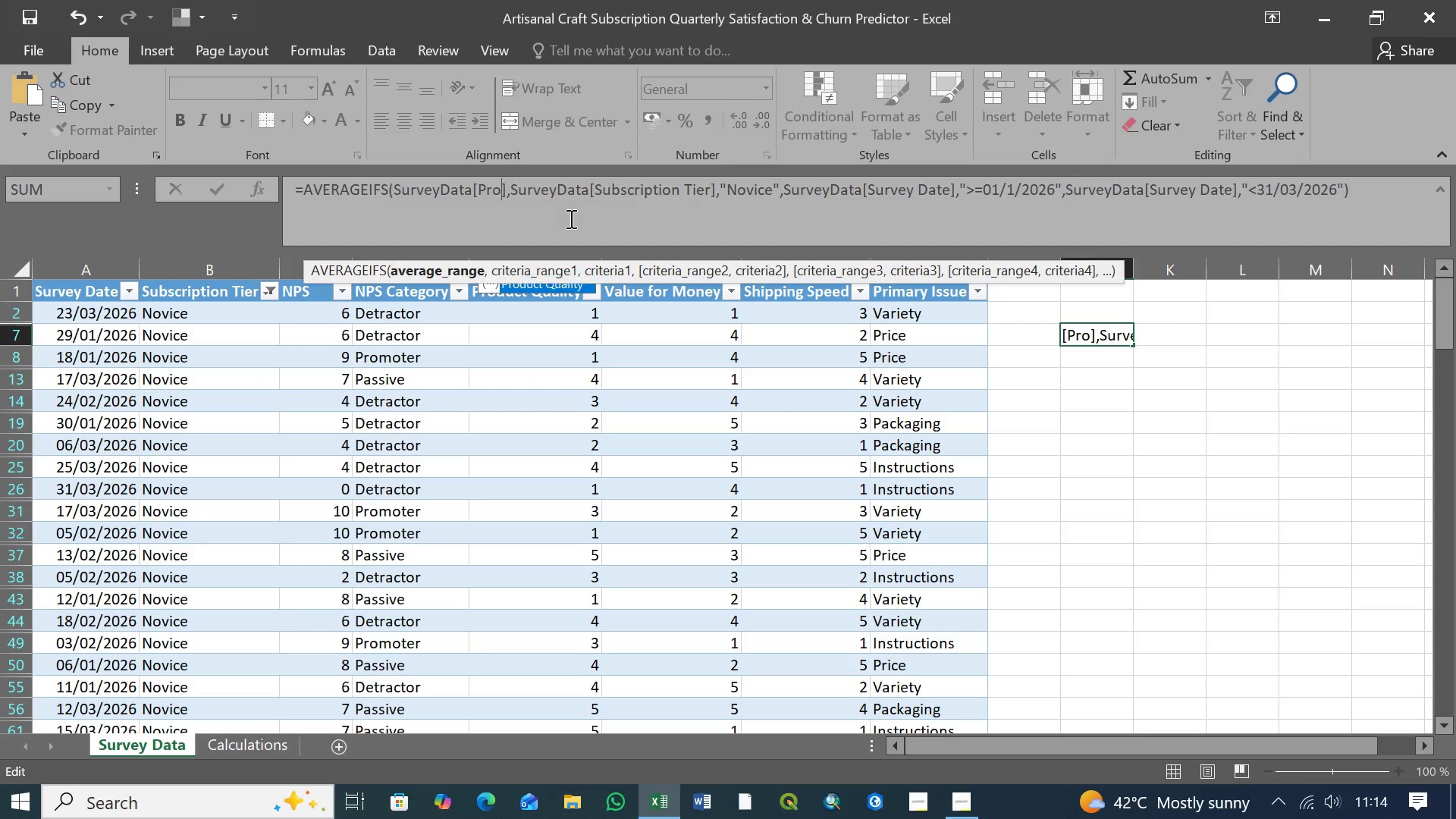 
key(Backspace)
 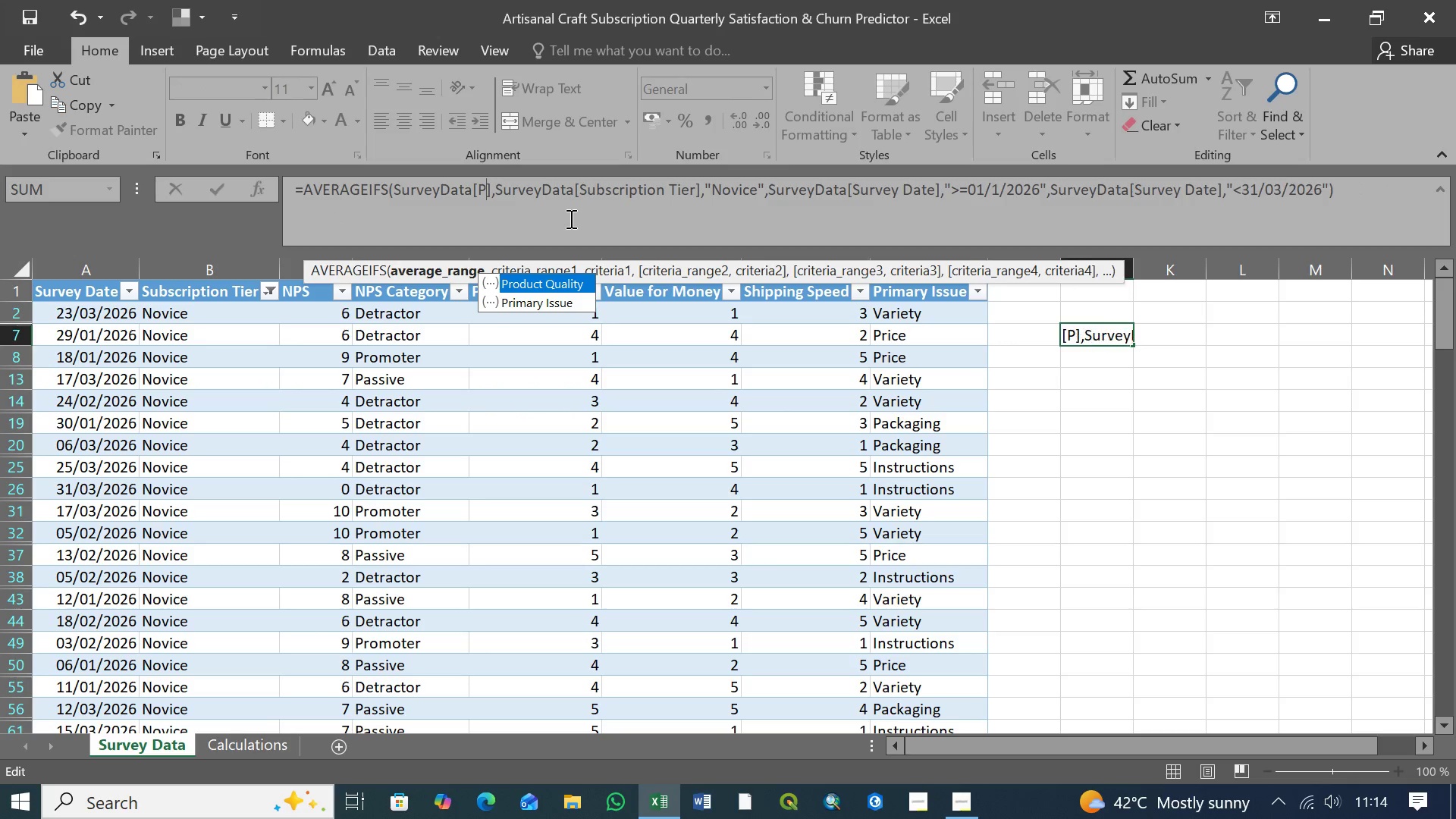 
key(Backspace)
 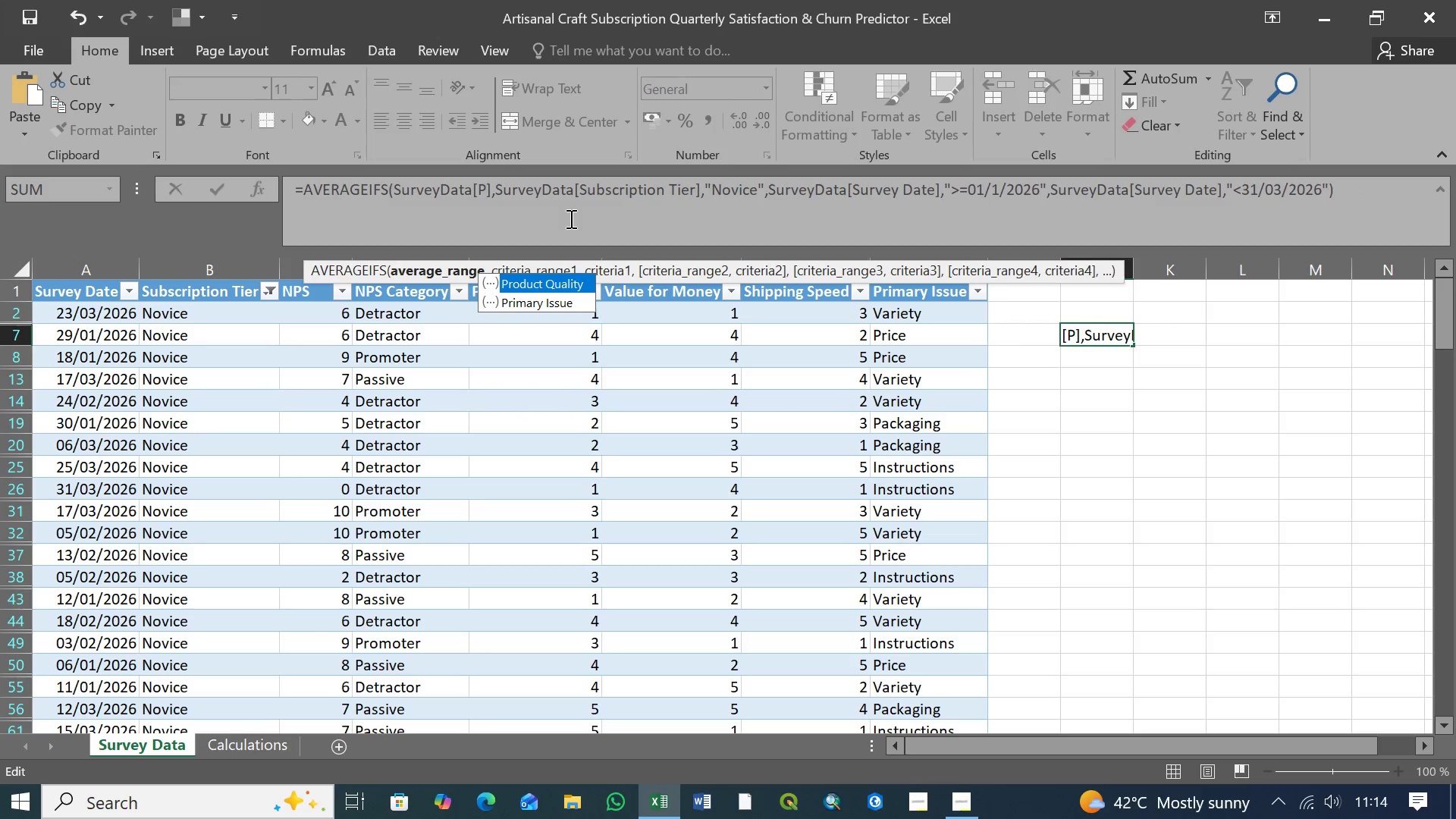 
key(Backspace)
 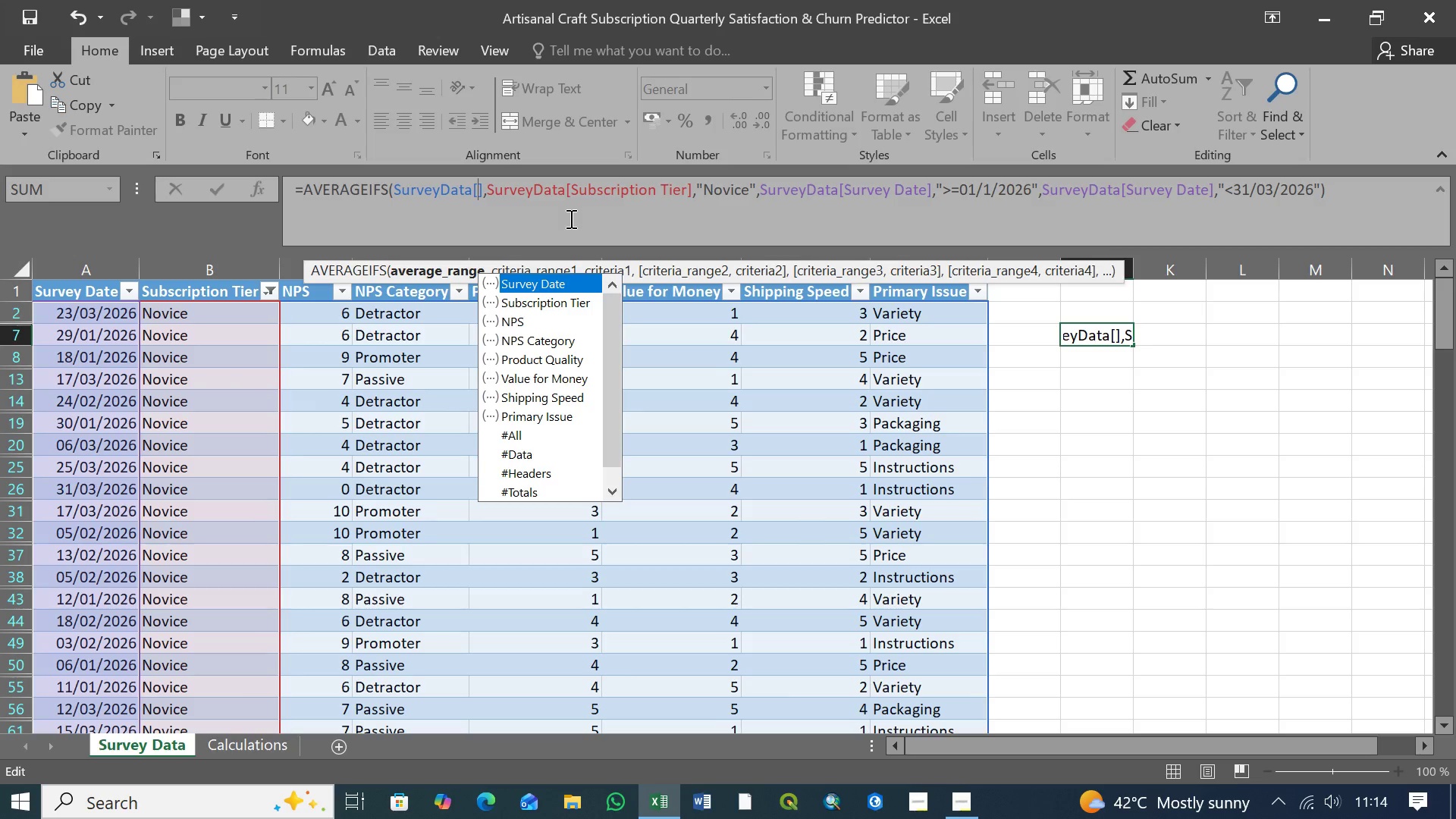 
key(ArrowDown)
 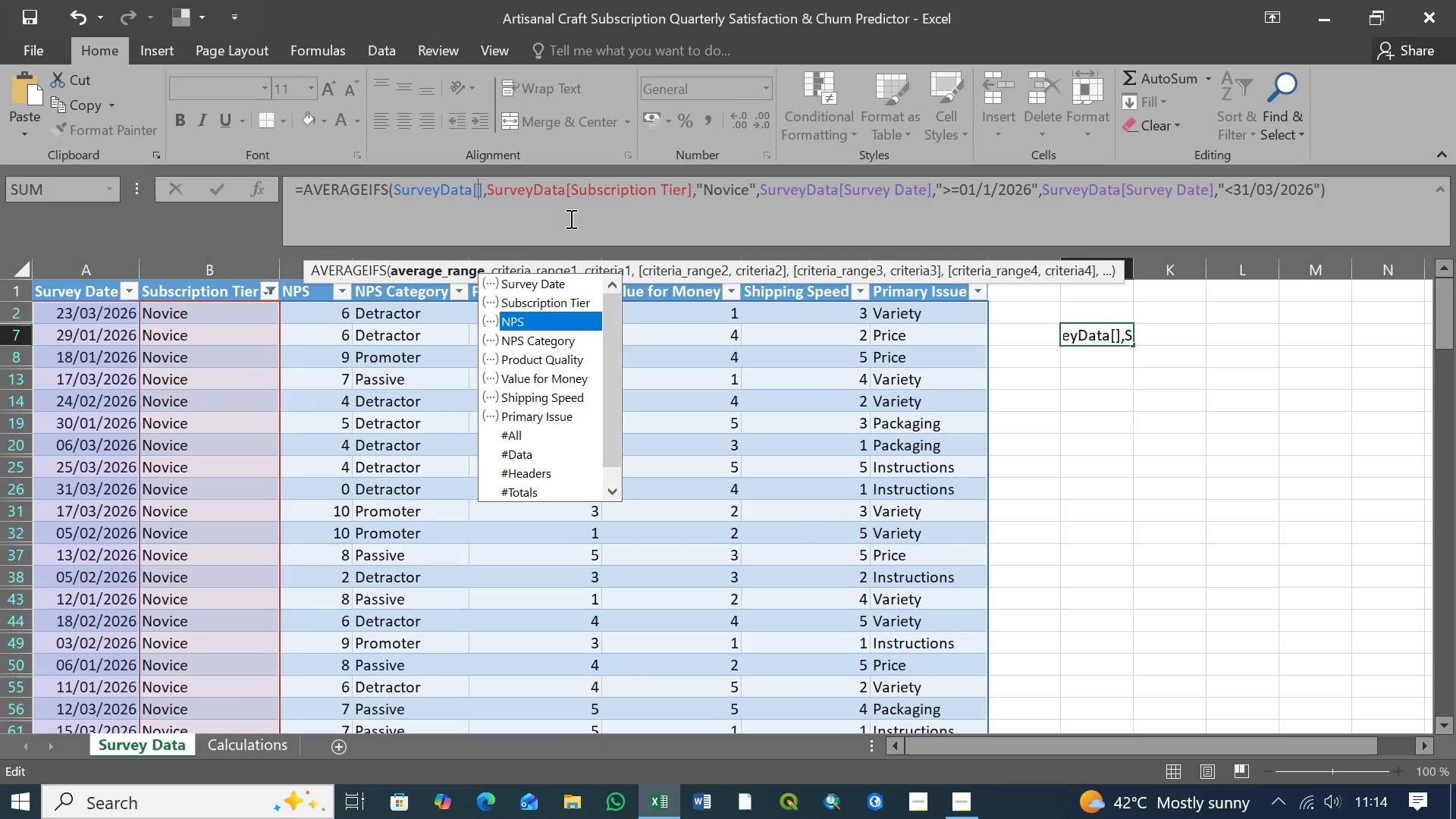 
key(ArrowDown)
 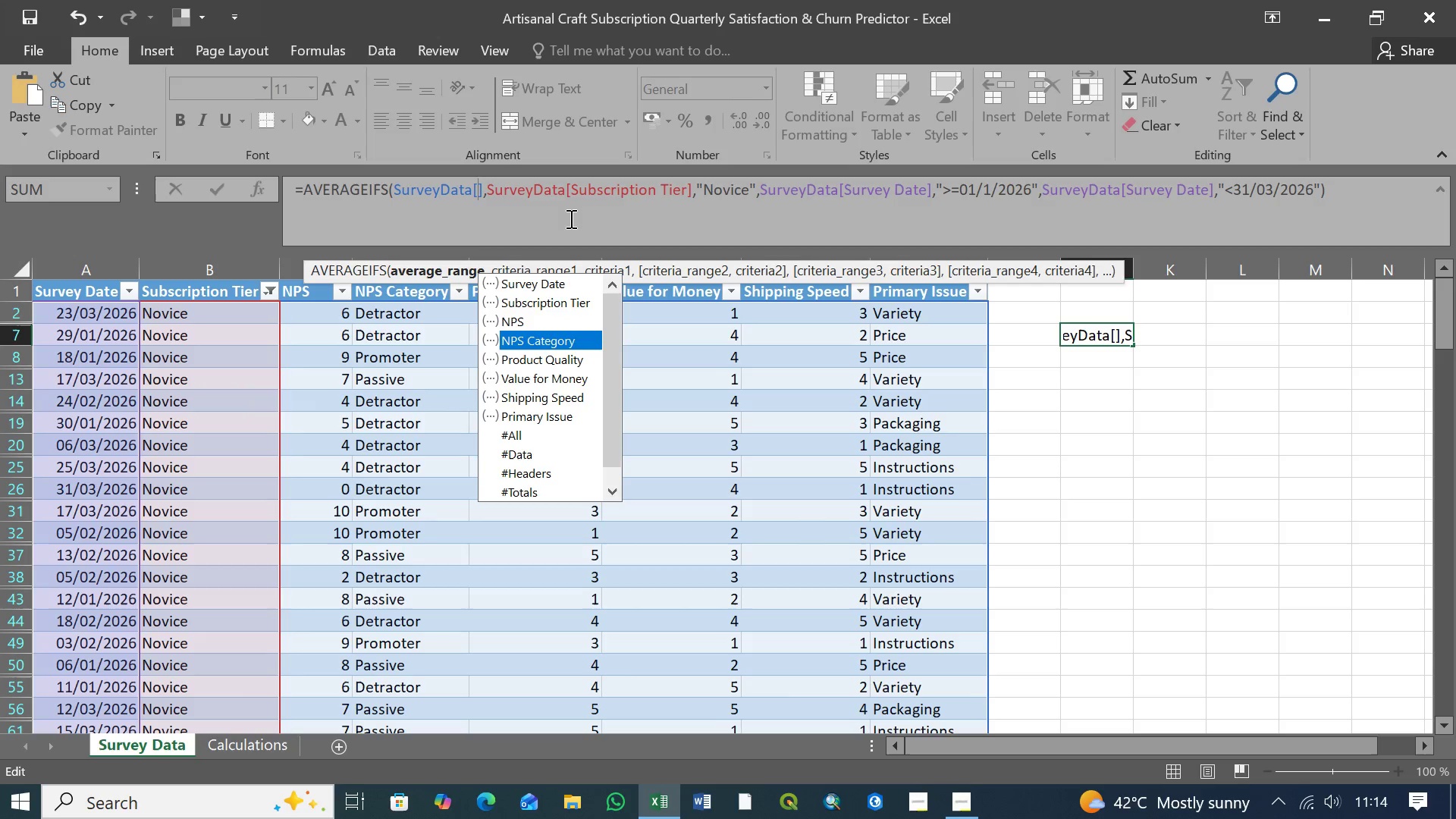 
key(ArrowDown)
 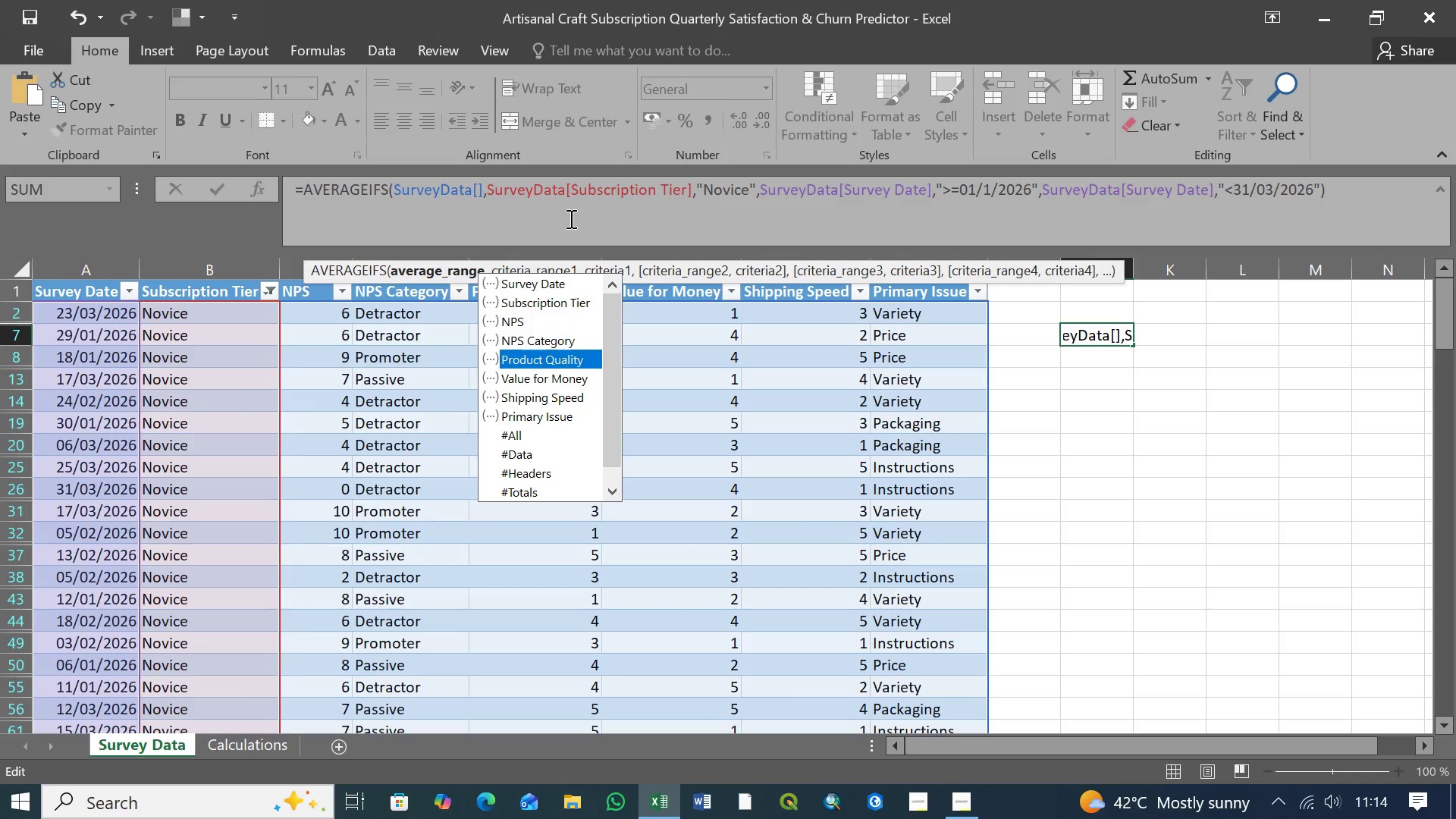 
key(ArrowDown)
 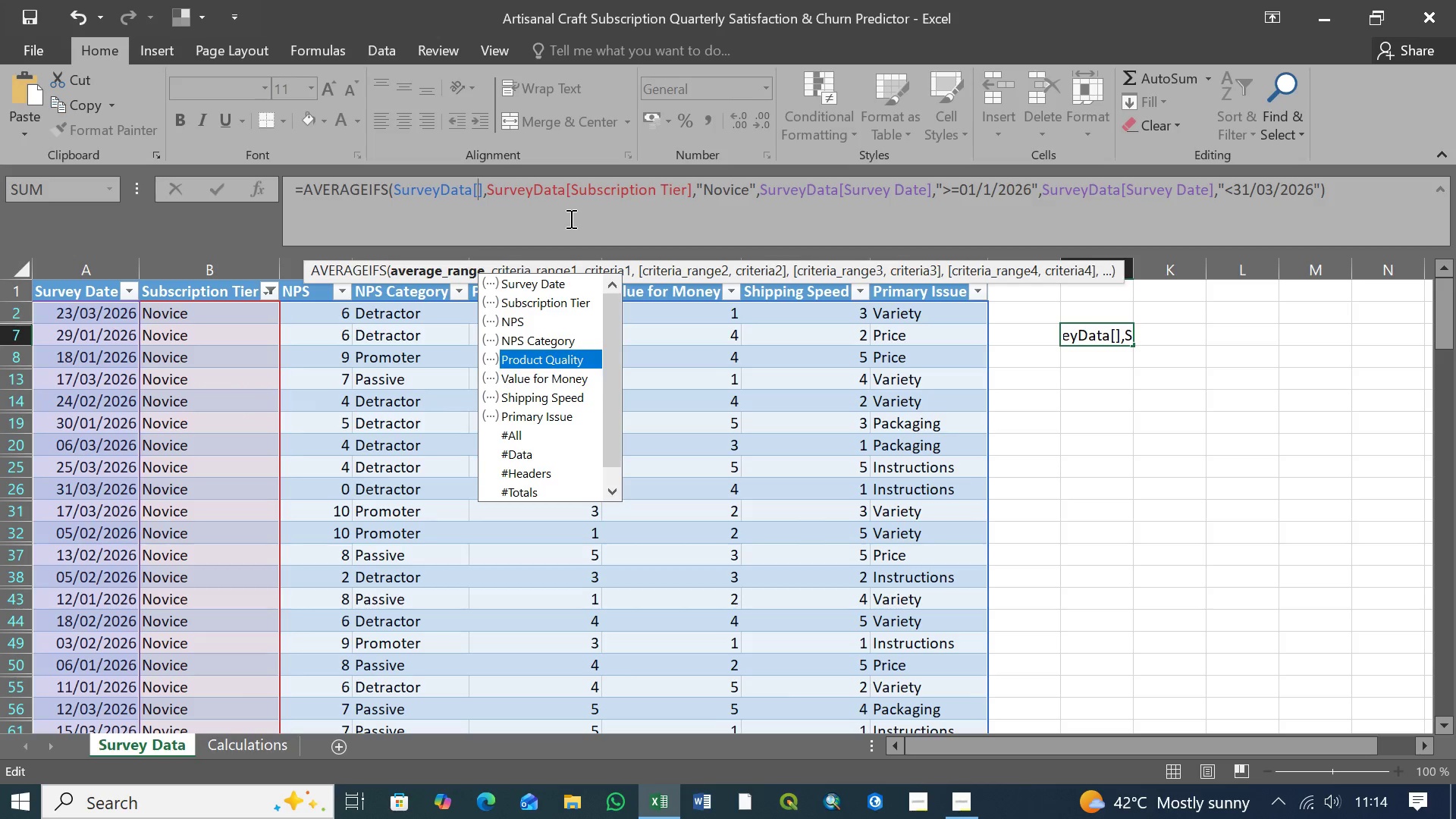 
key(ArrowDown)
 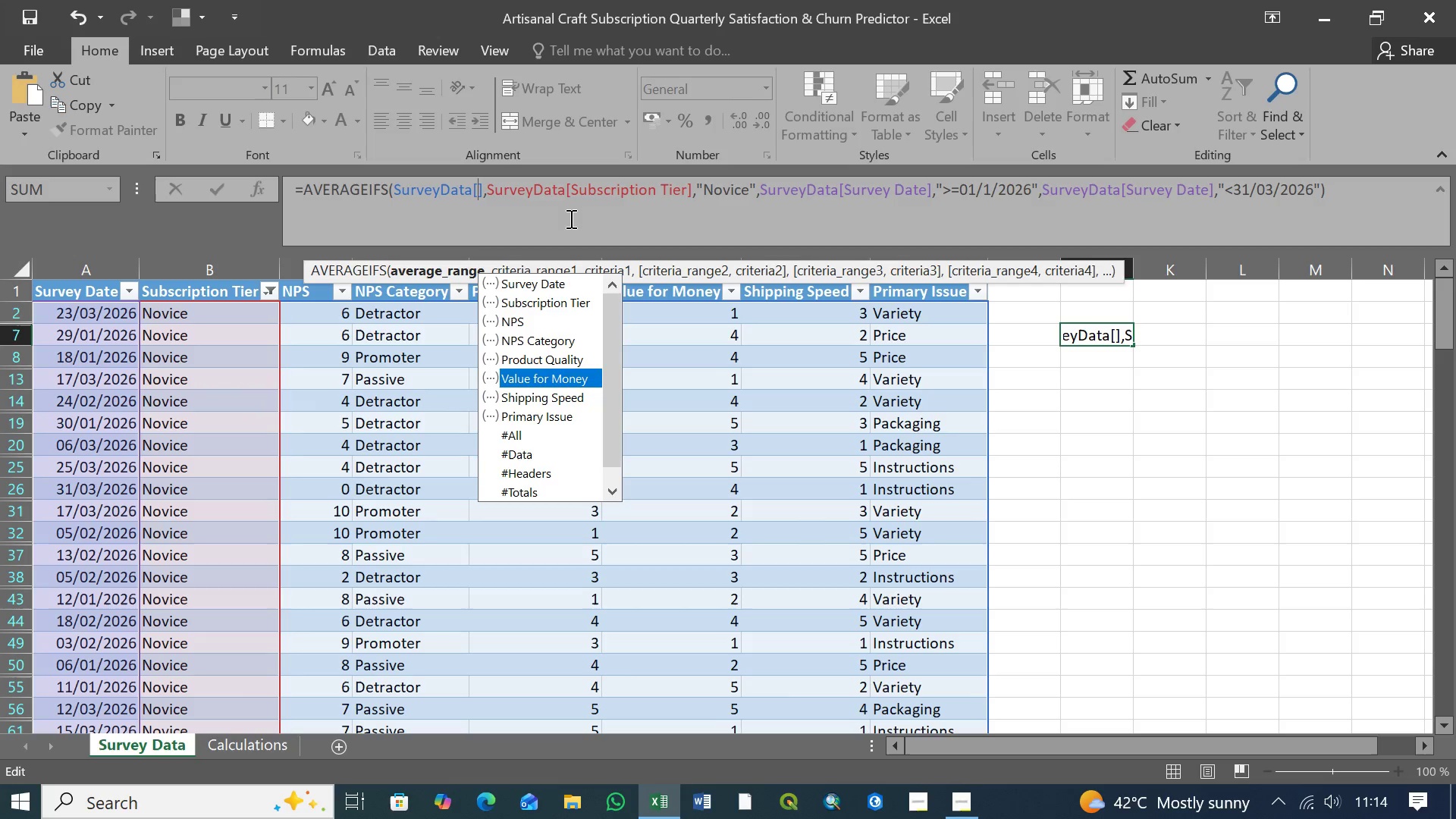 
key(Tab)
 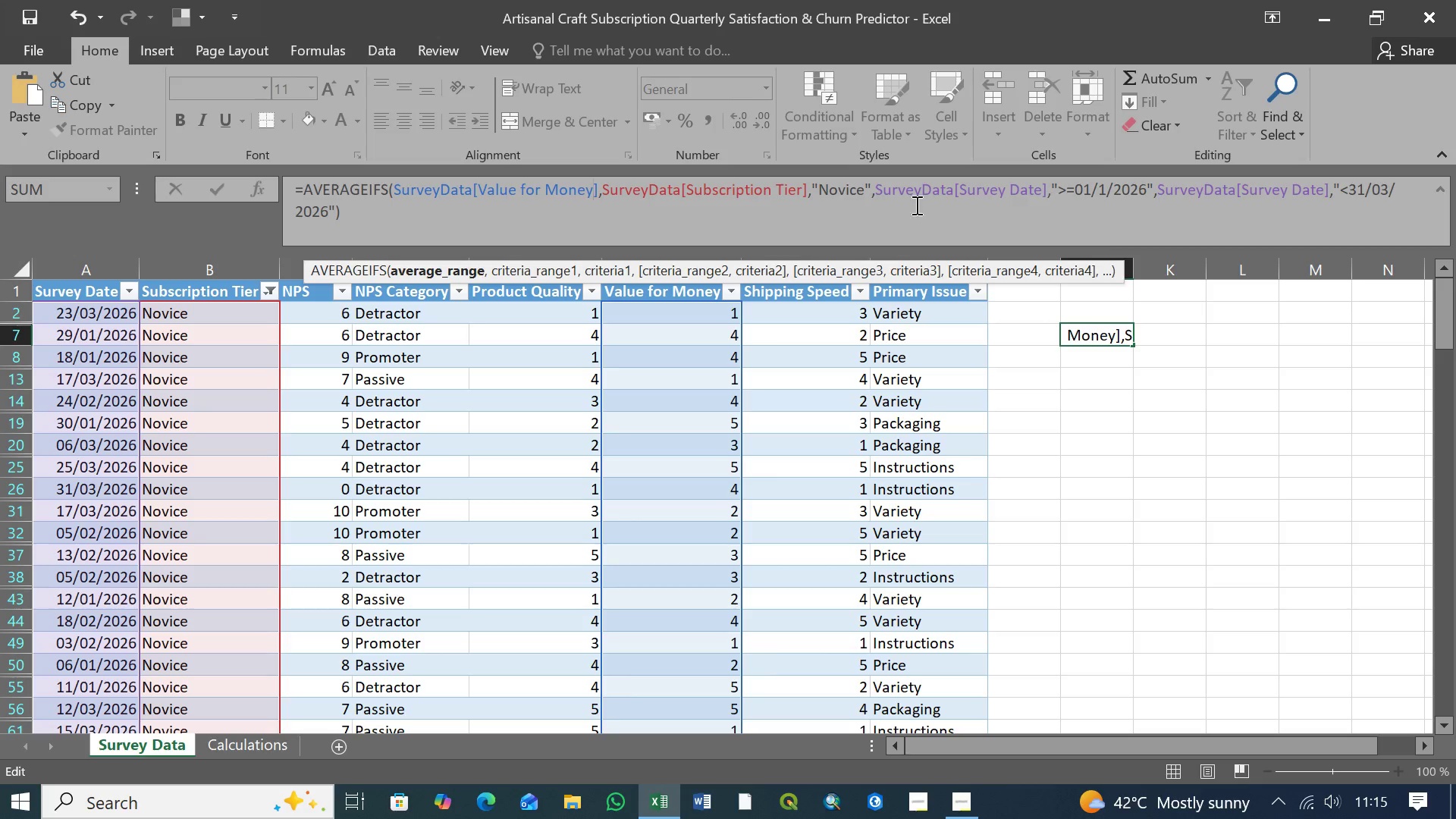 
wait(19.78)
 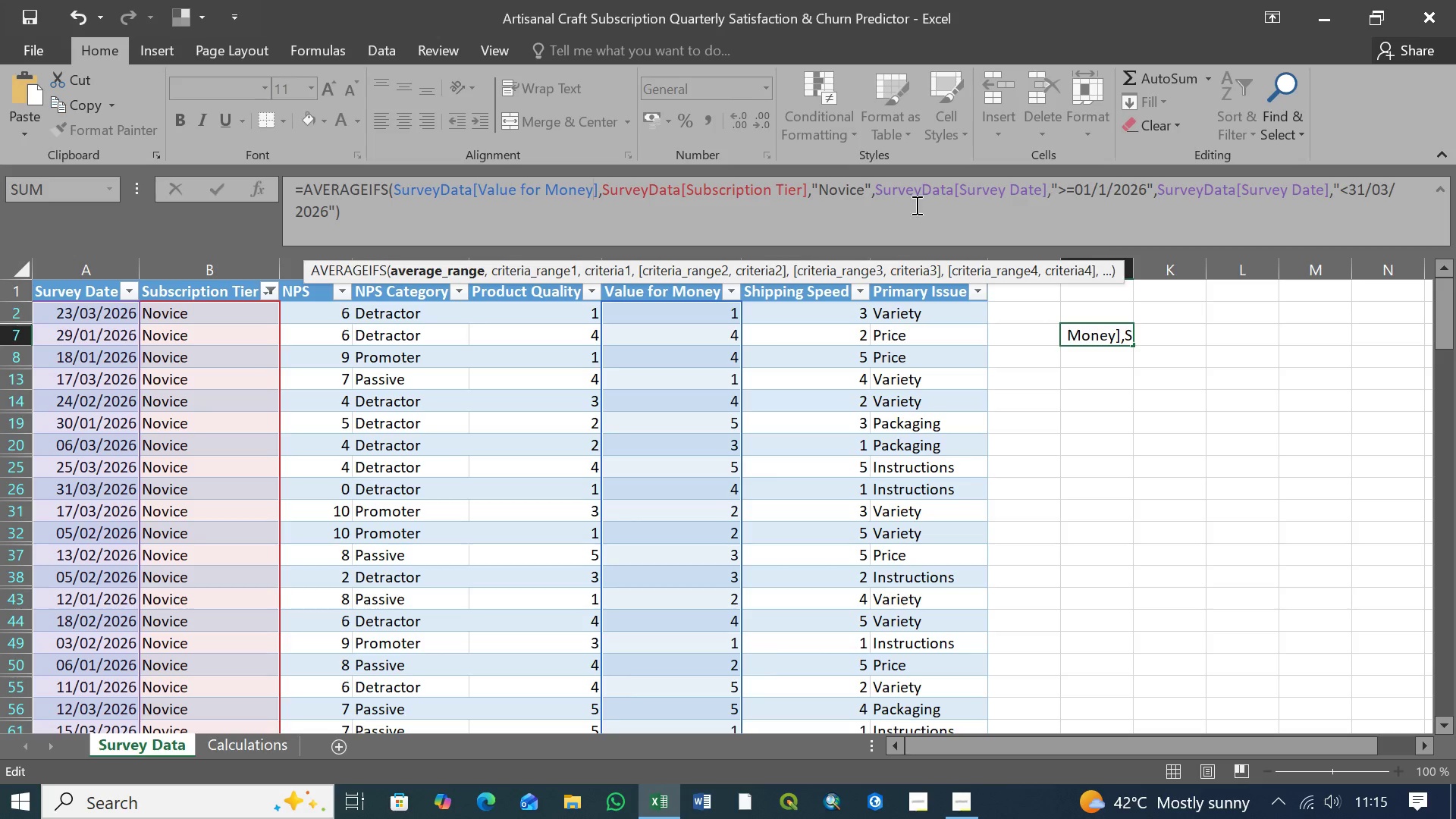 
left_click([348, 209])
 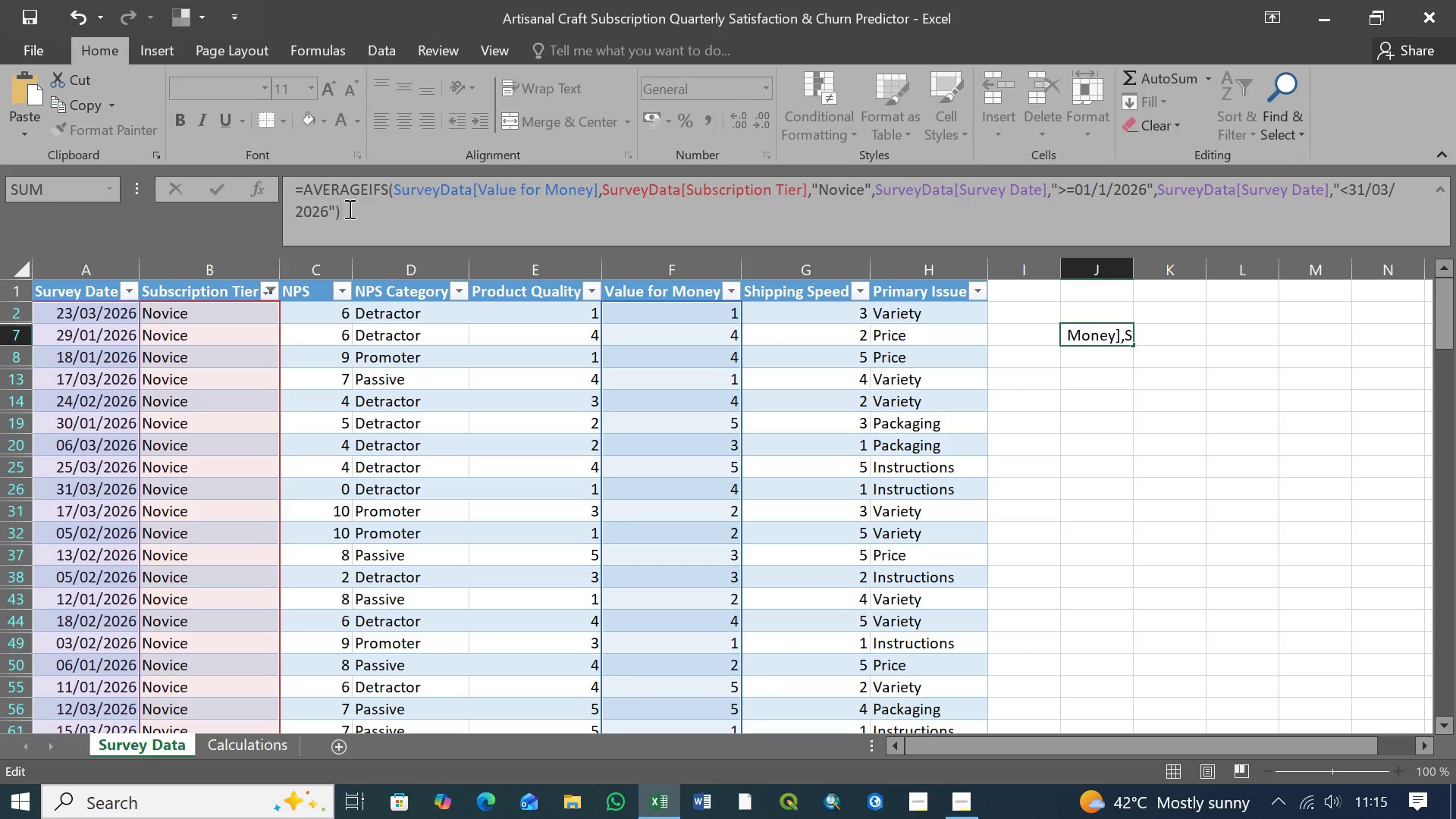 
key(Enter)
 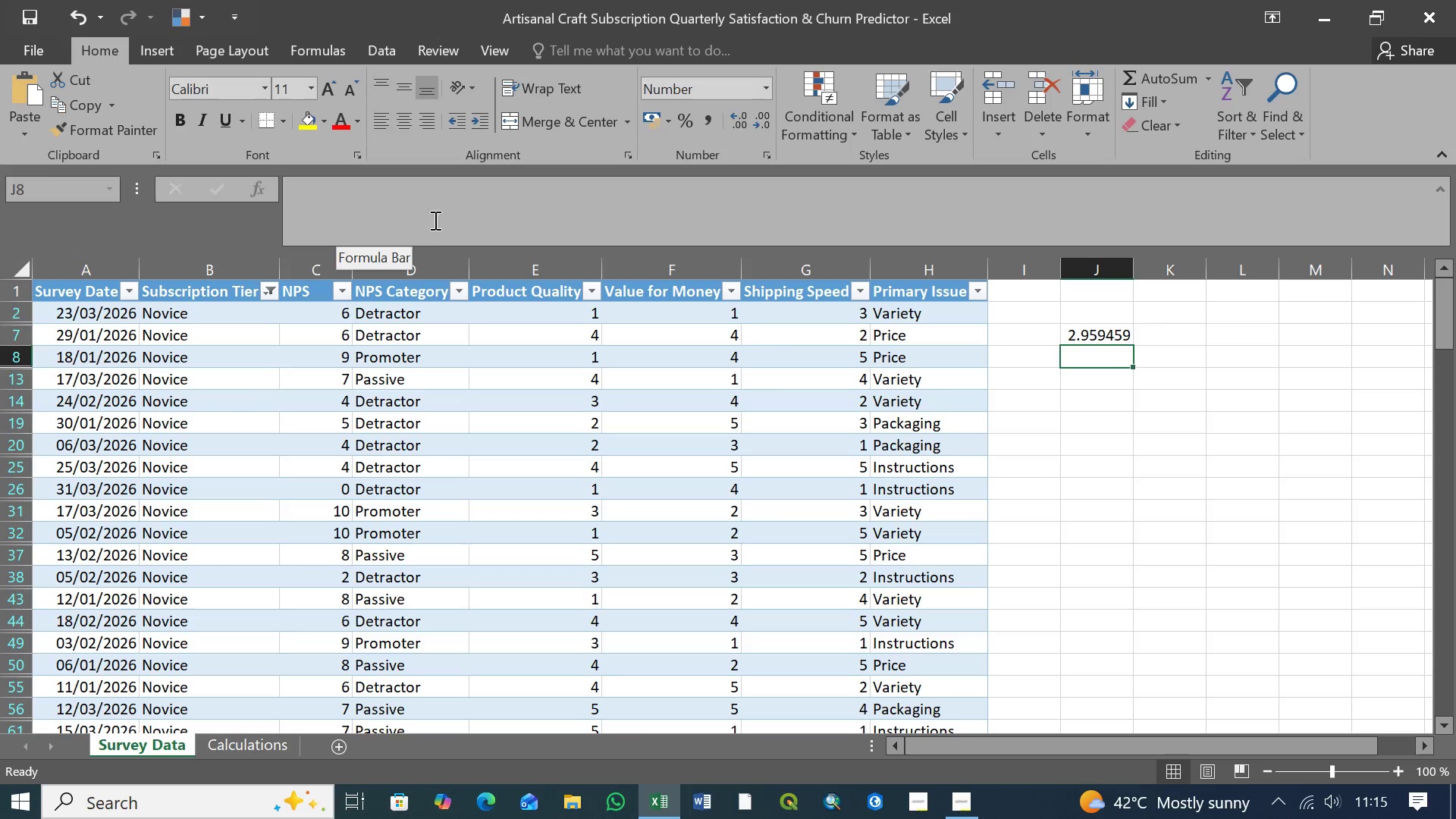 
wait(6.02)
 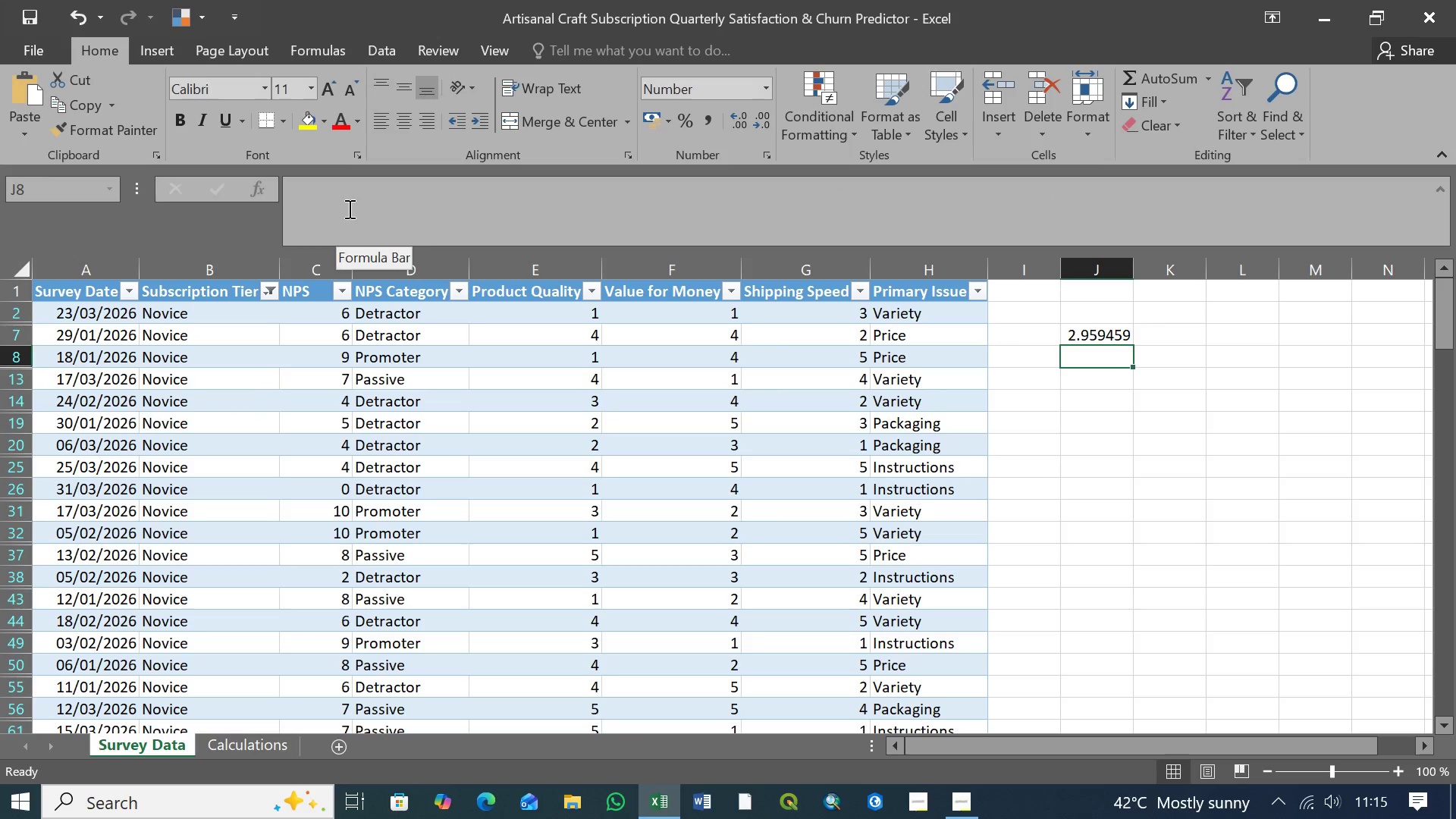 
left_click([1097, 335])
 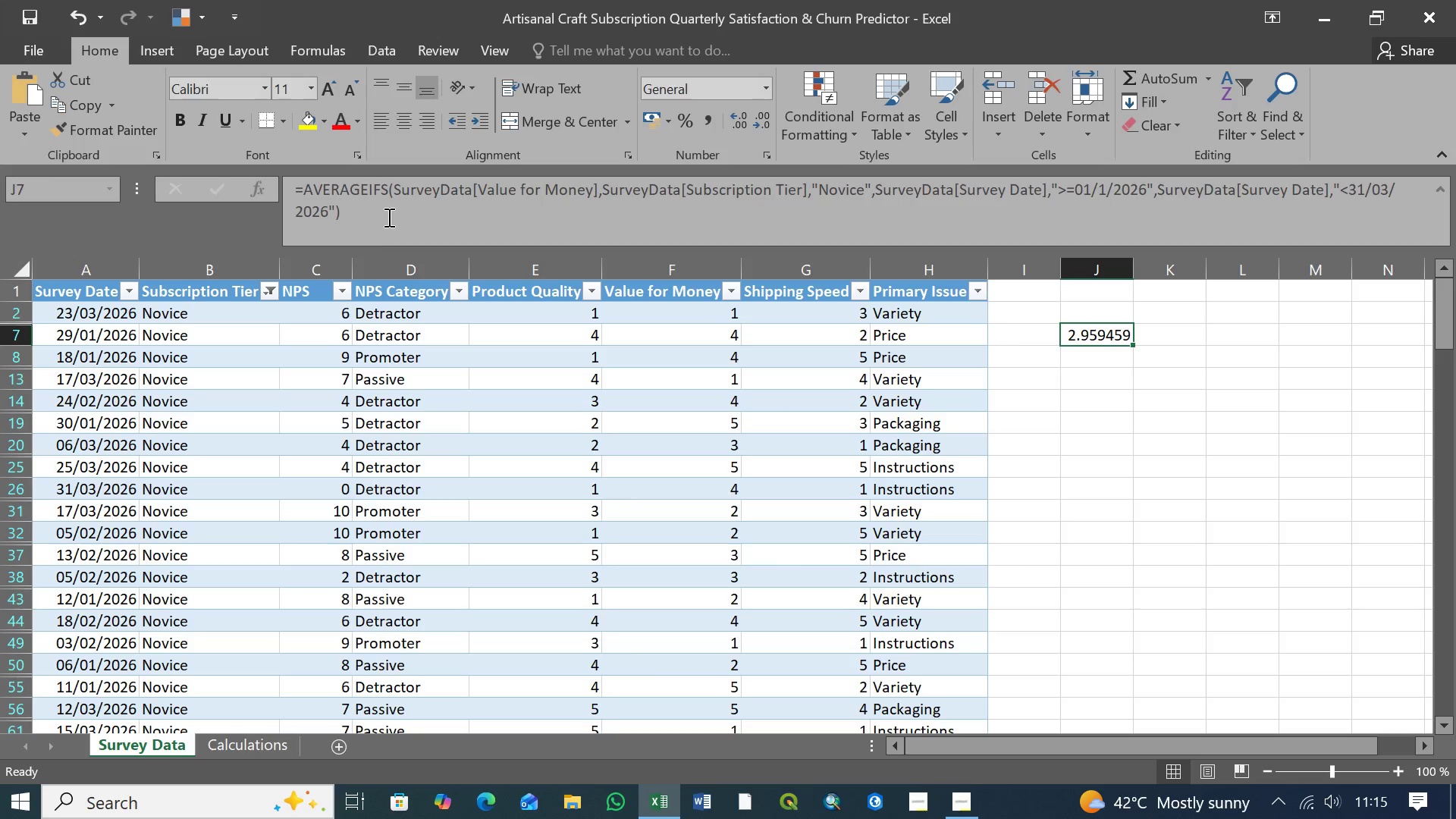 
left_click_drag(start_coordinate=[370, 217], to_coordinate=[268, 172])
 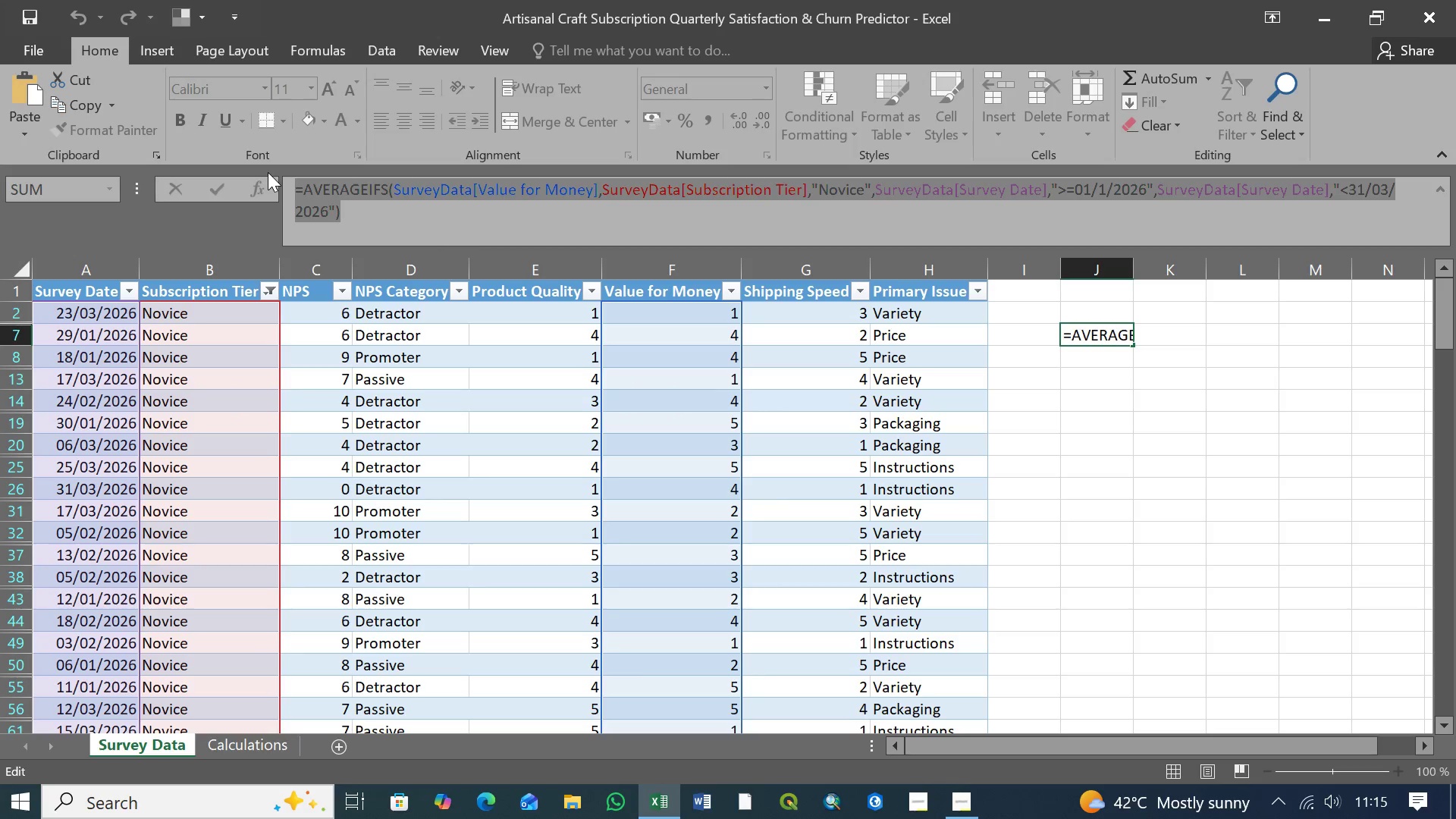 
key(Control+X)
 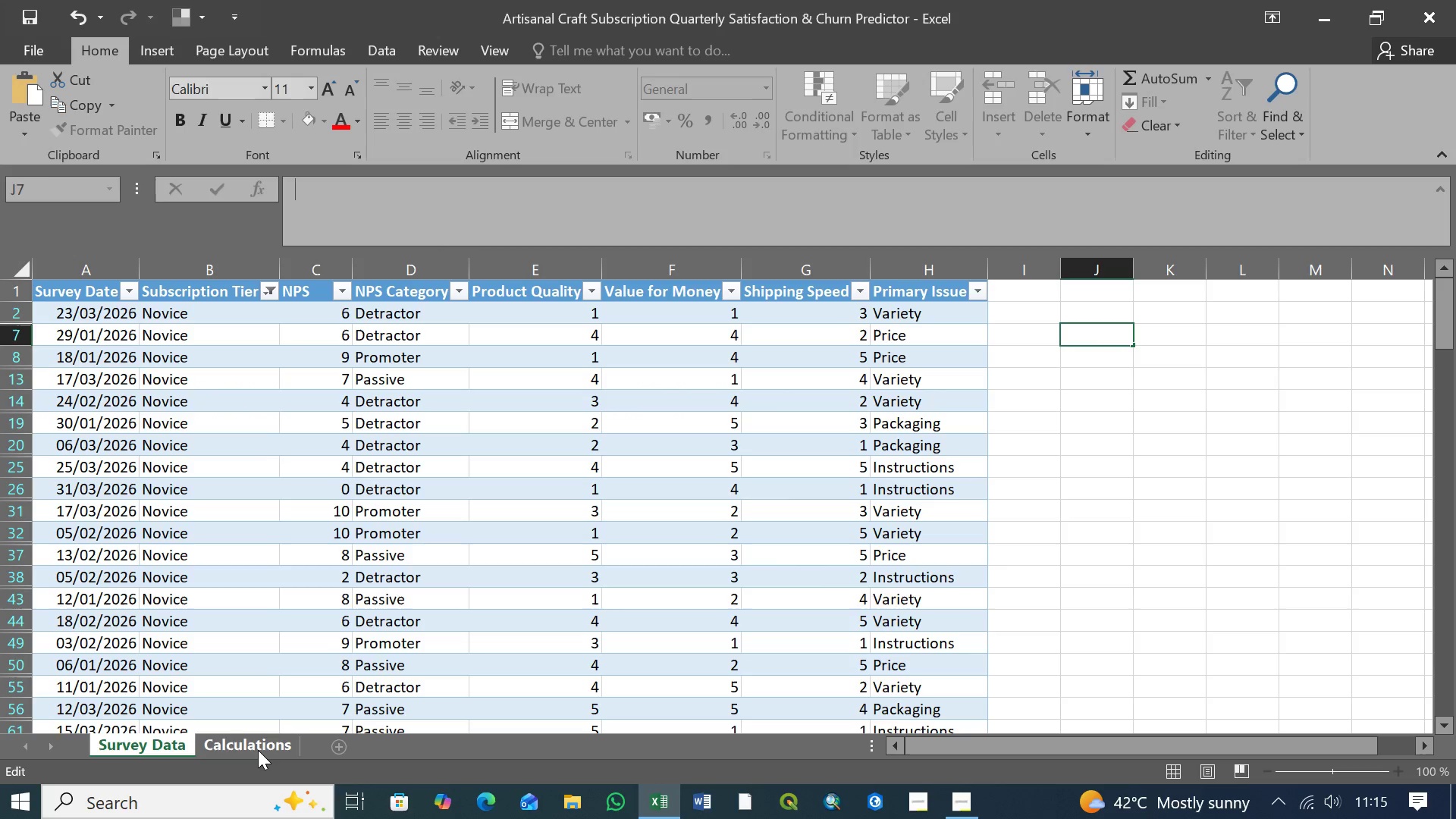 
left_click([257, 745])
 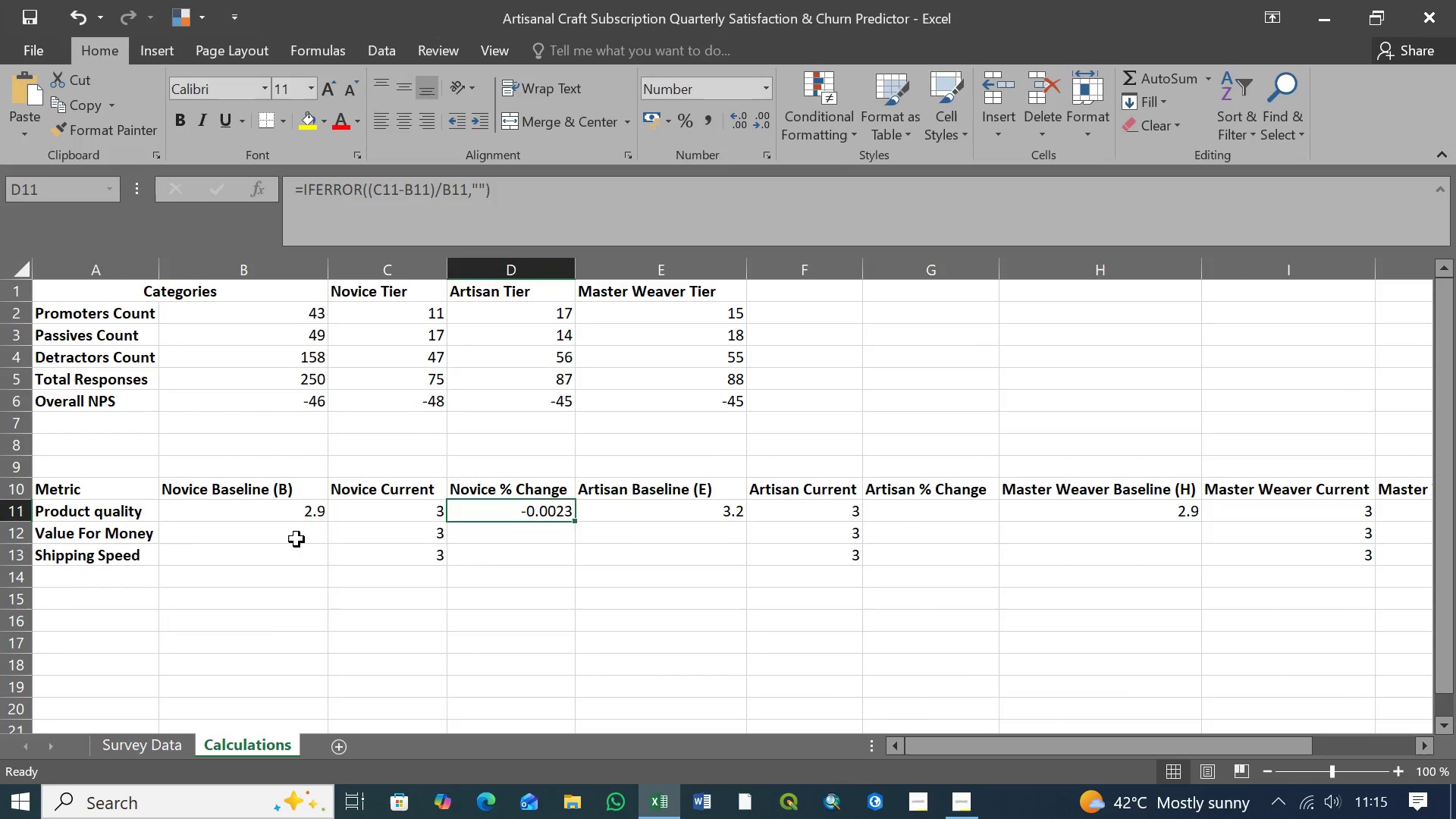 
left_click([299, 534])
 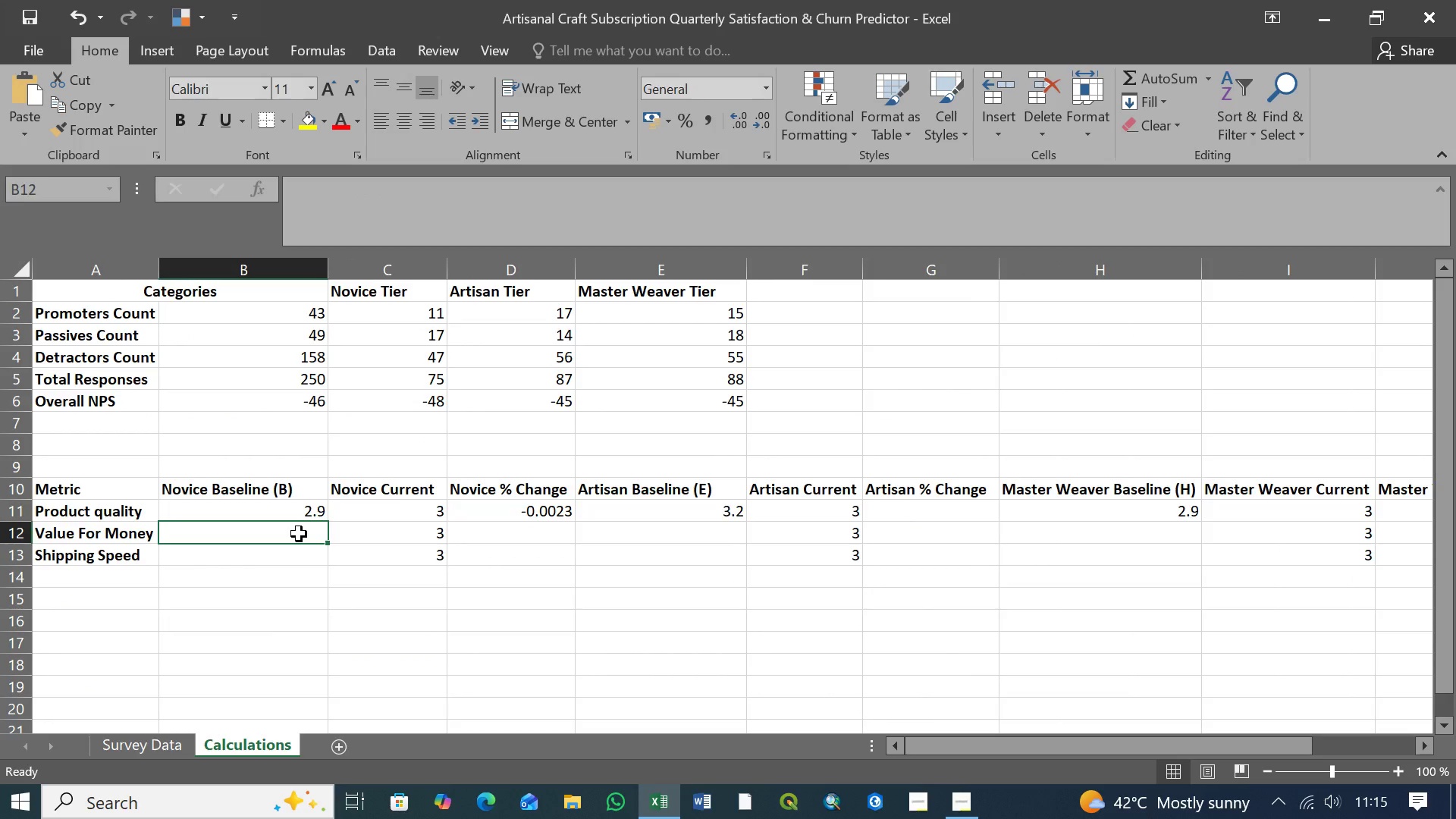 
key(2)
 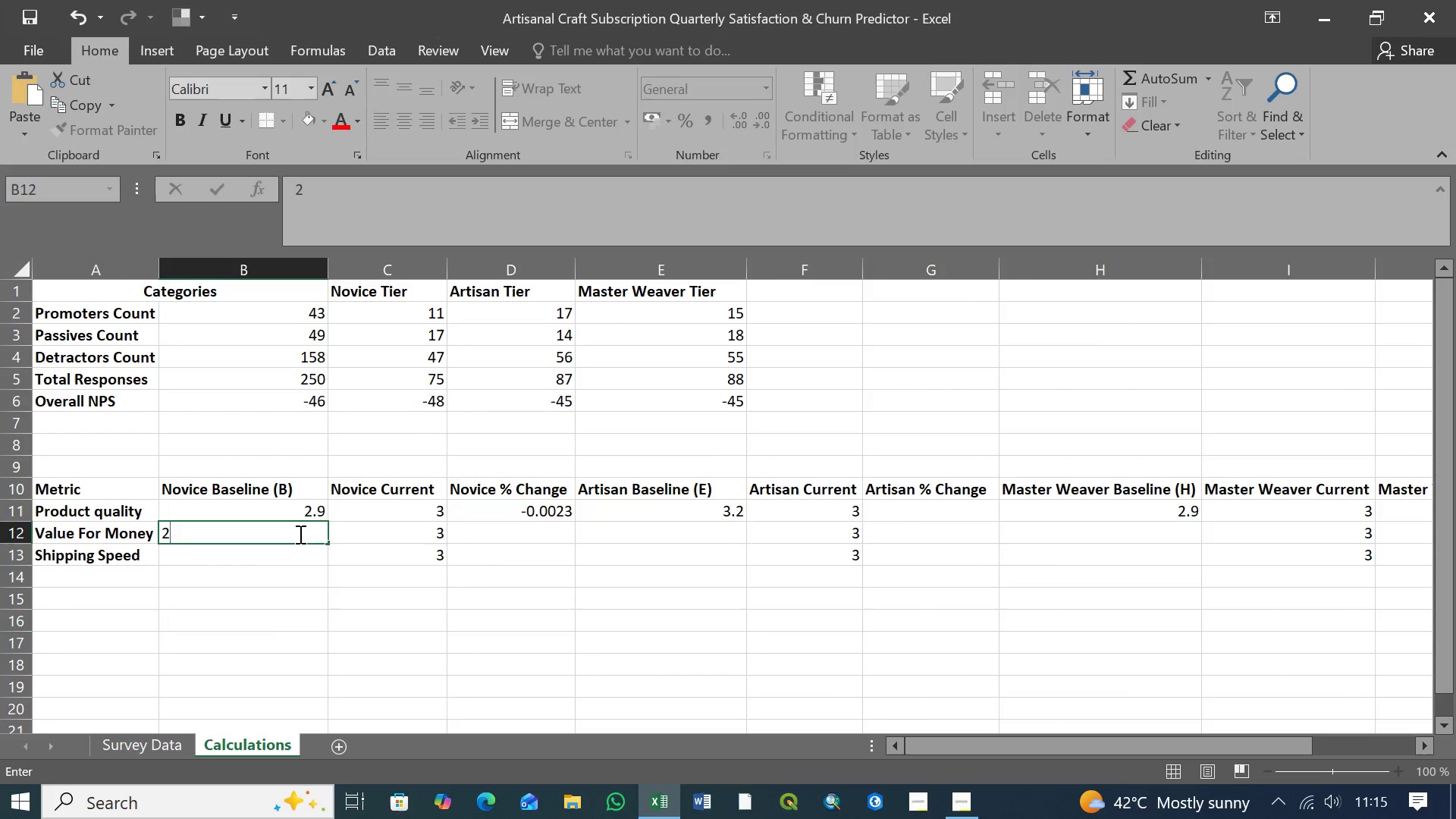 
key(Period)
 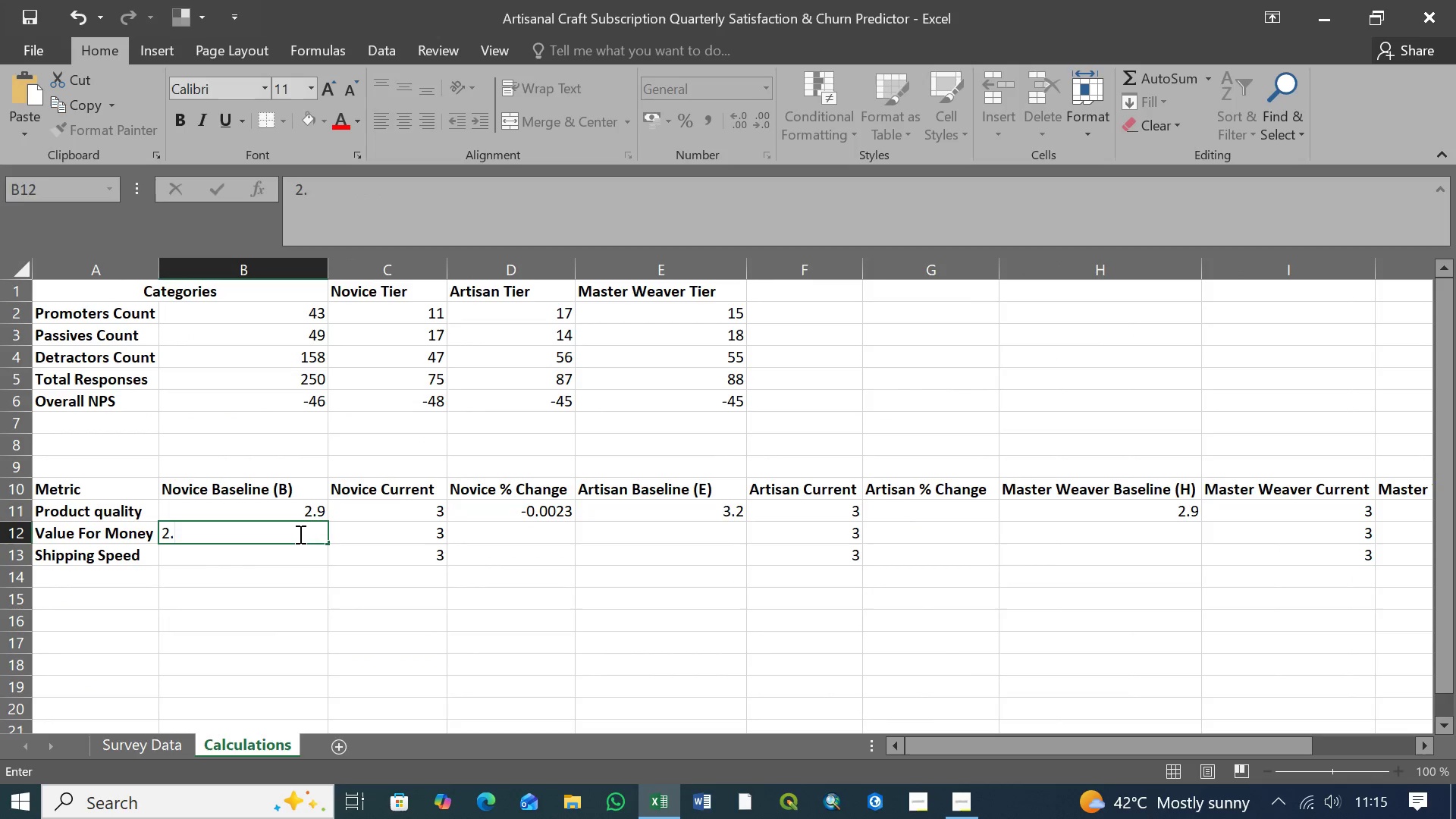 
key(9)
 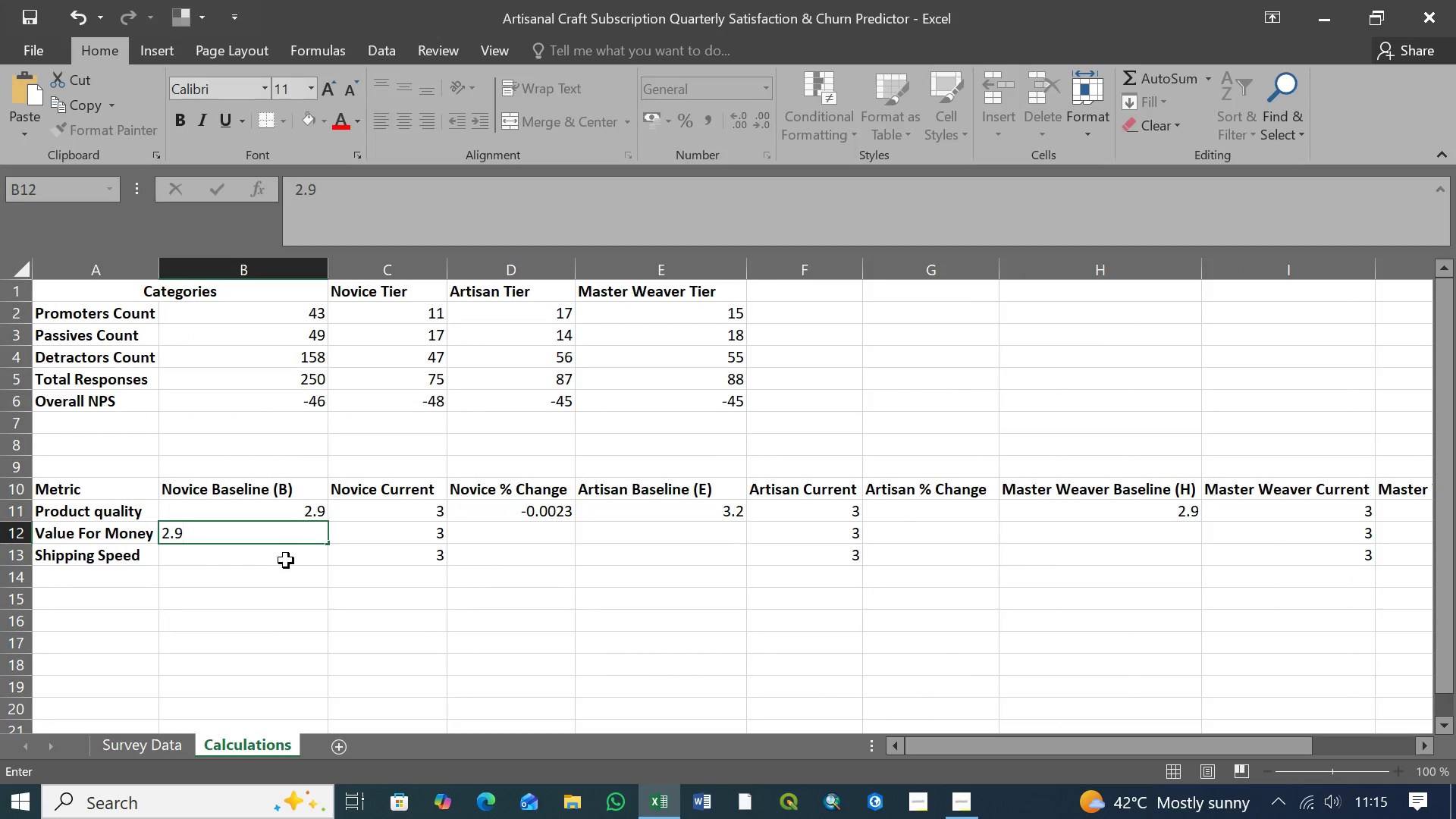 
left_click([293, 557])
 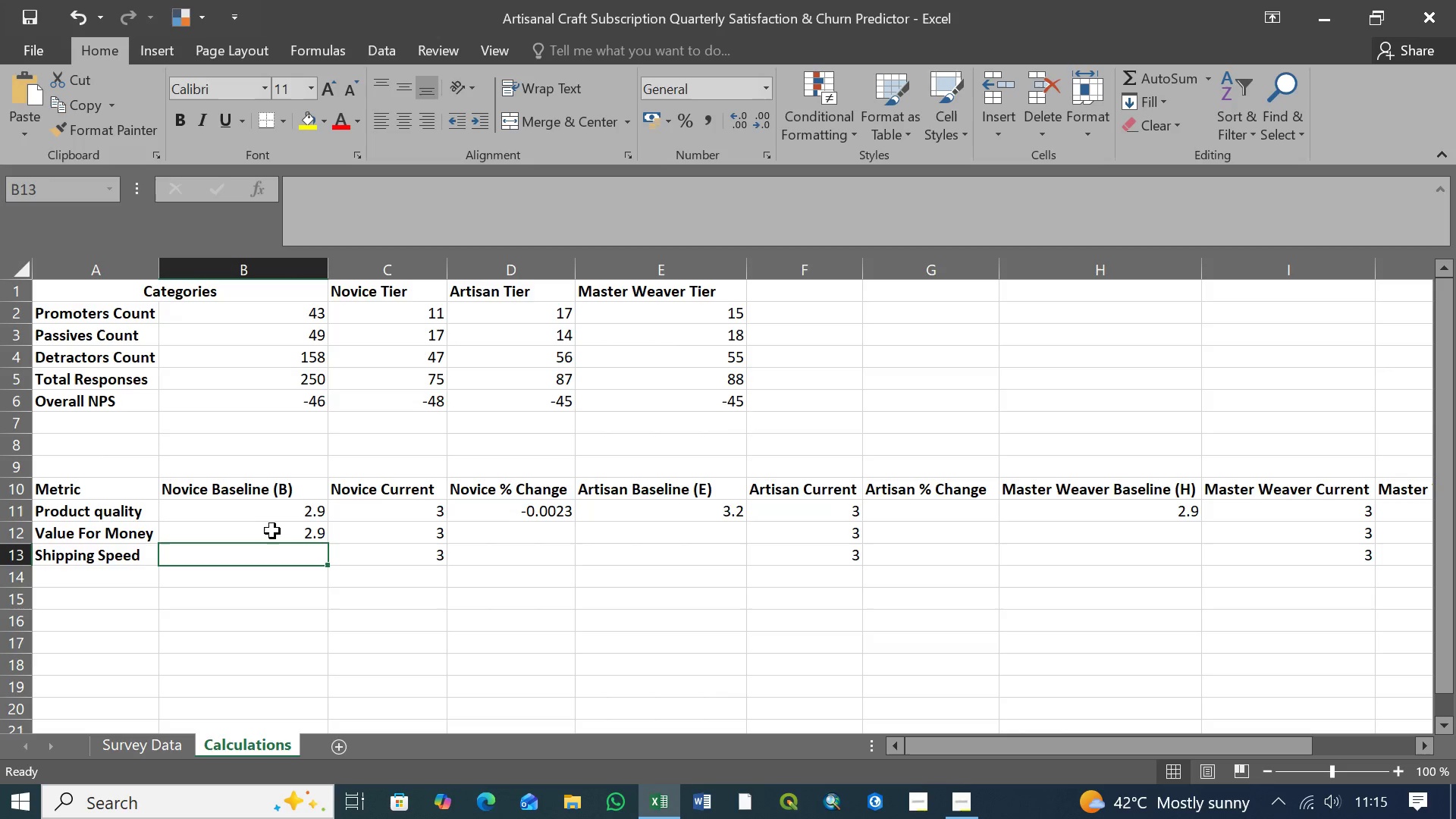 
left_click([294, 512])
 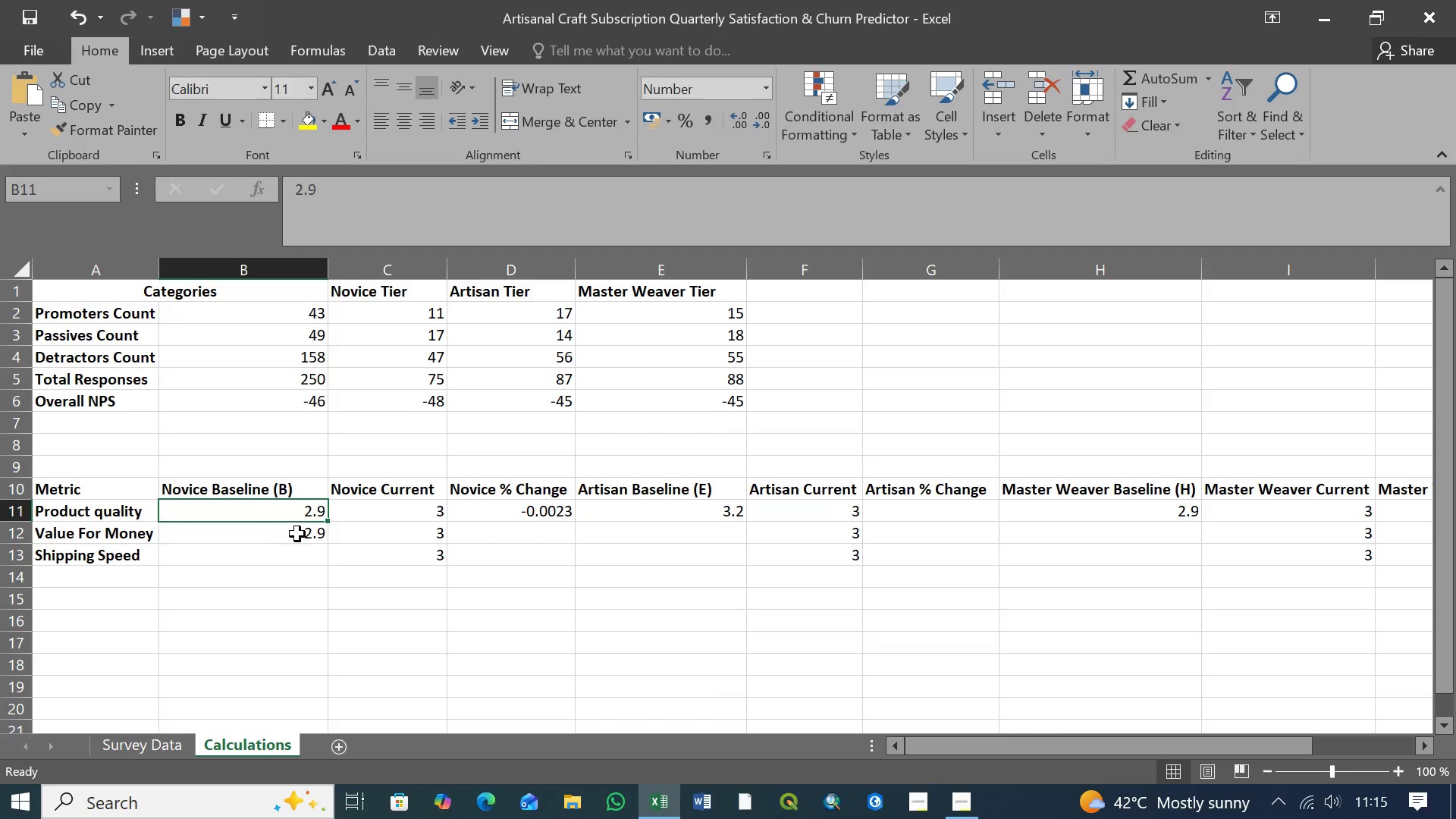 
left_click([297, 534])
 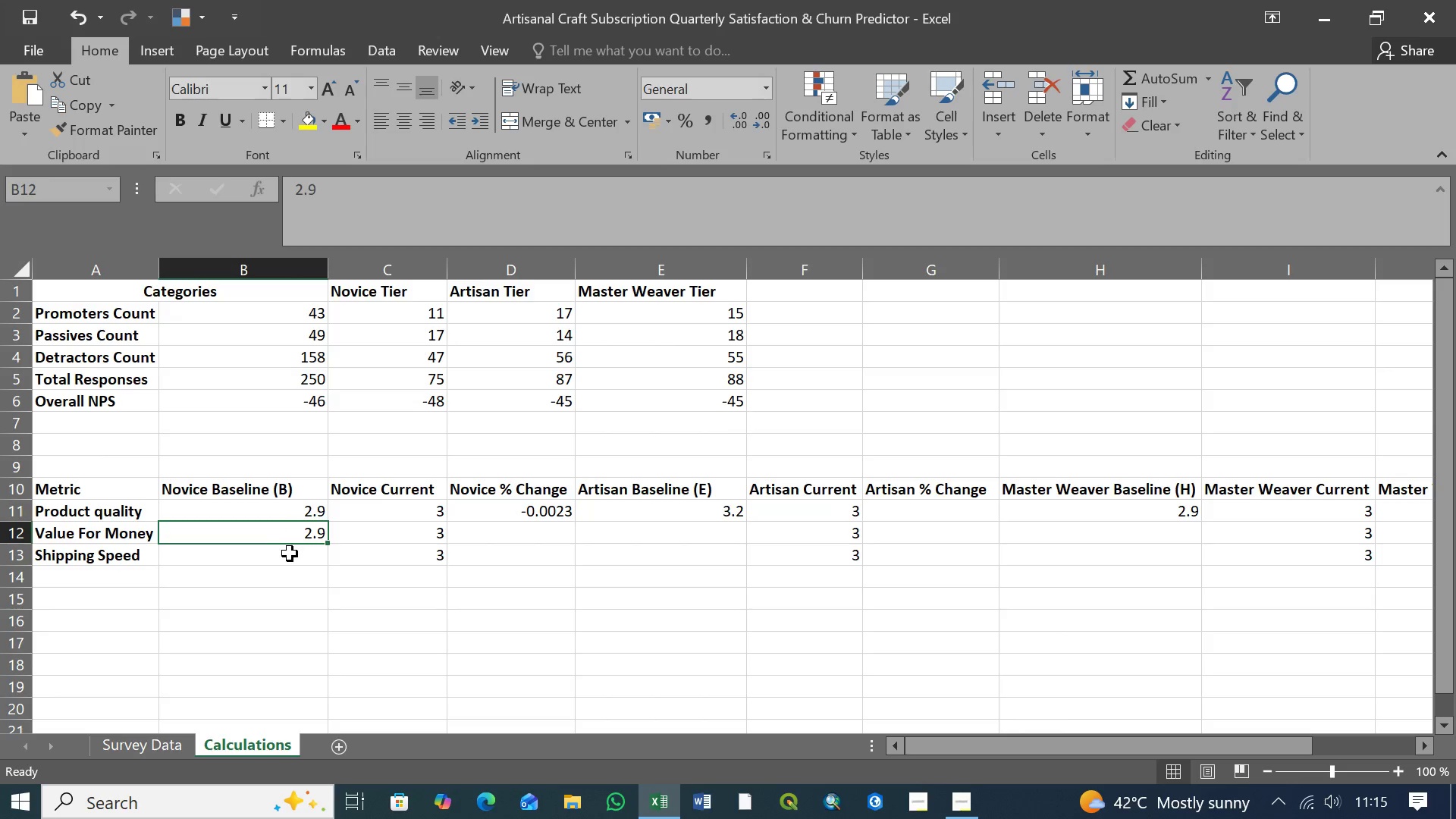 
left_click([290, 554])
 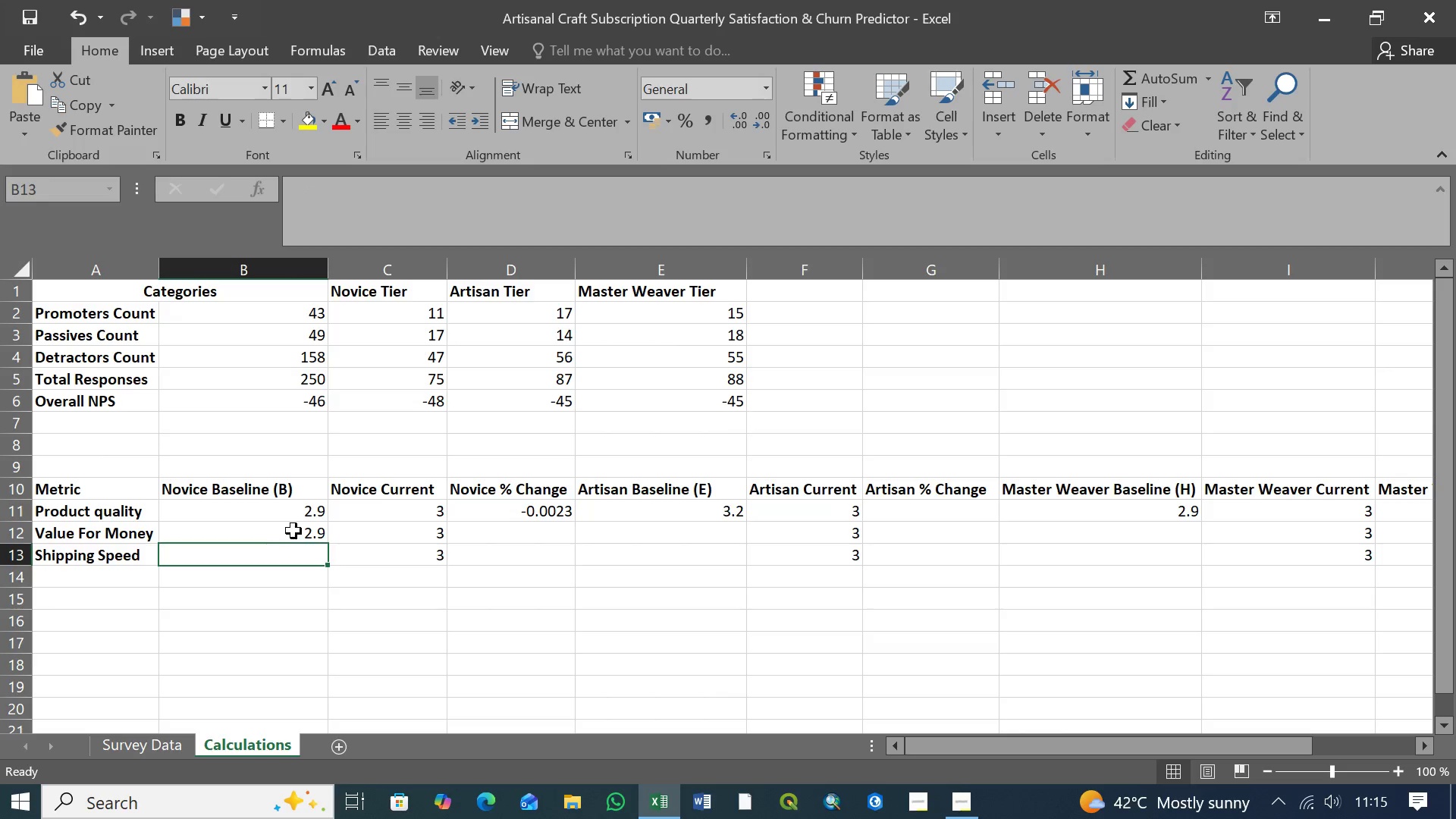 
left_click([294, 529])
 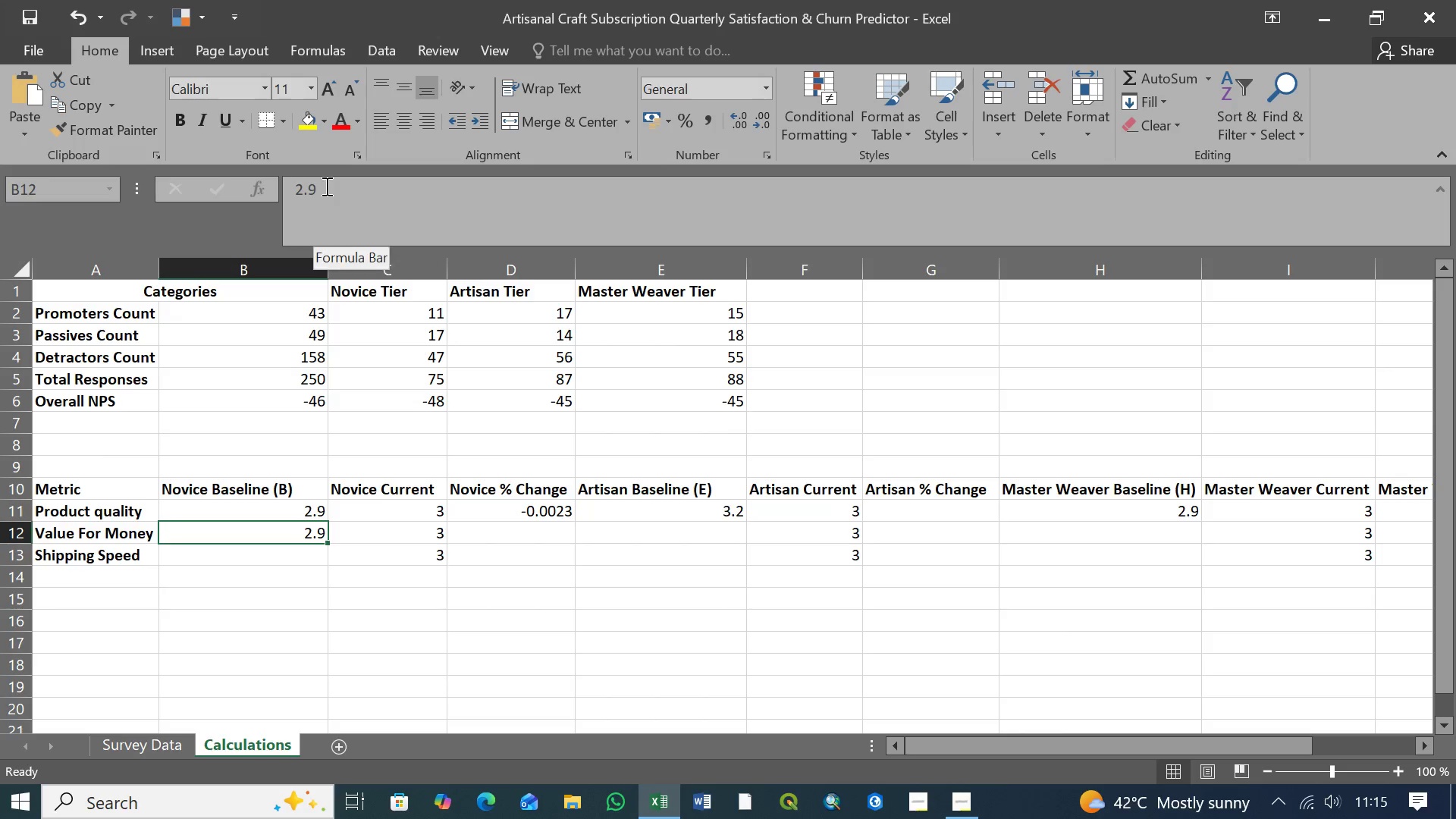 
left_click_drag(start_coordinate=[325, 186], to_coordinate=[264, 188])
 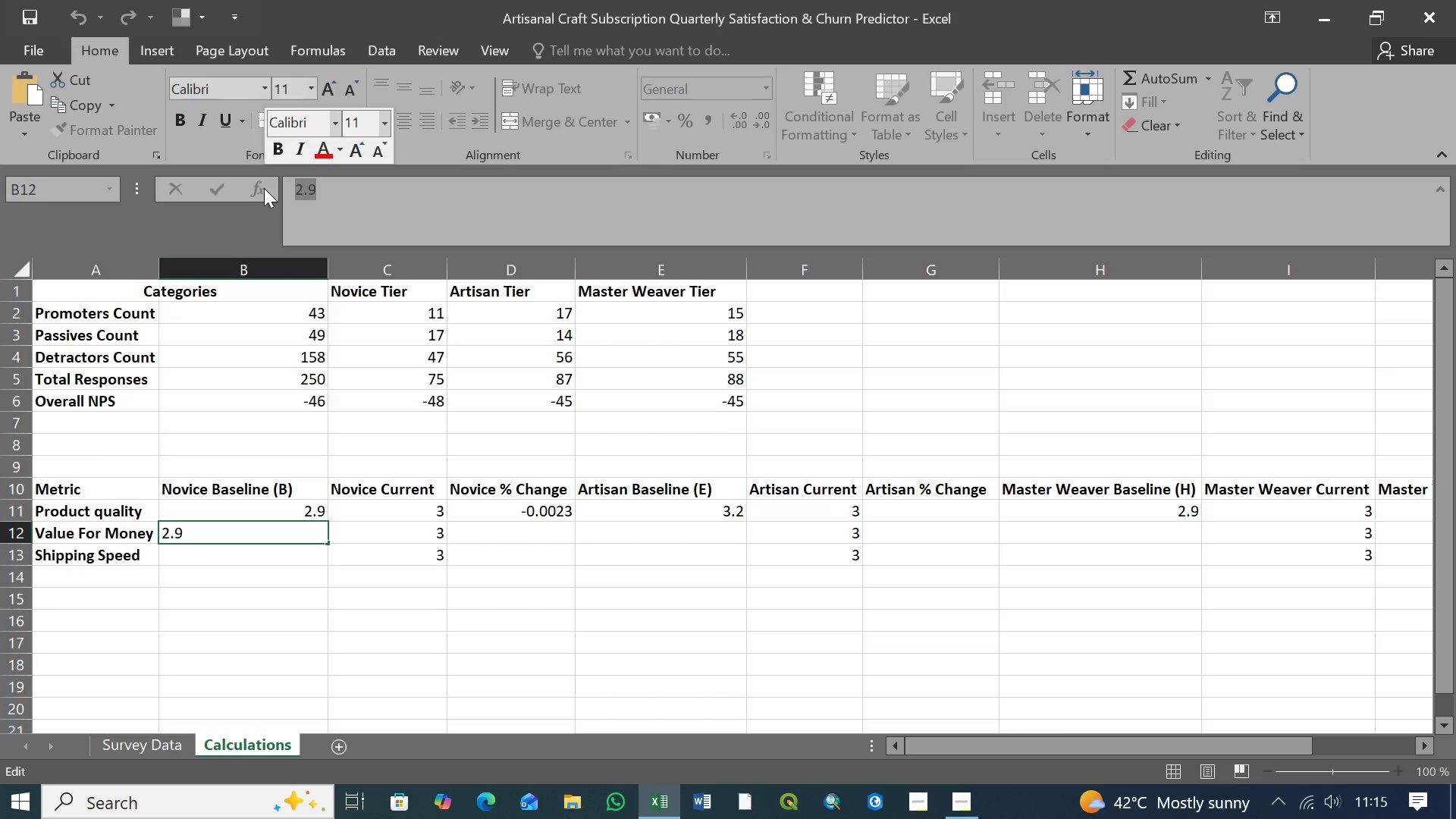 
key(Control+V)
 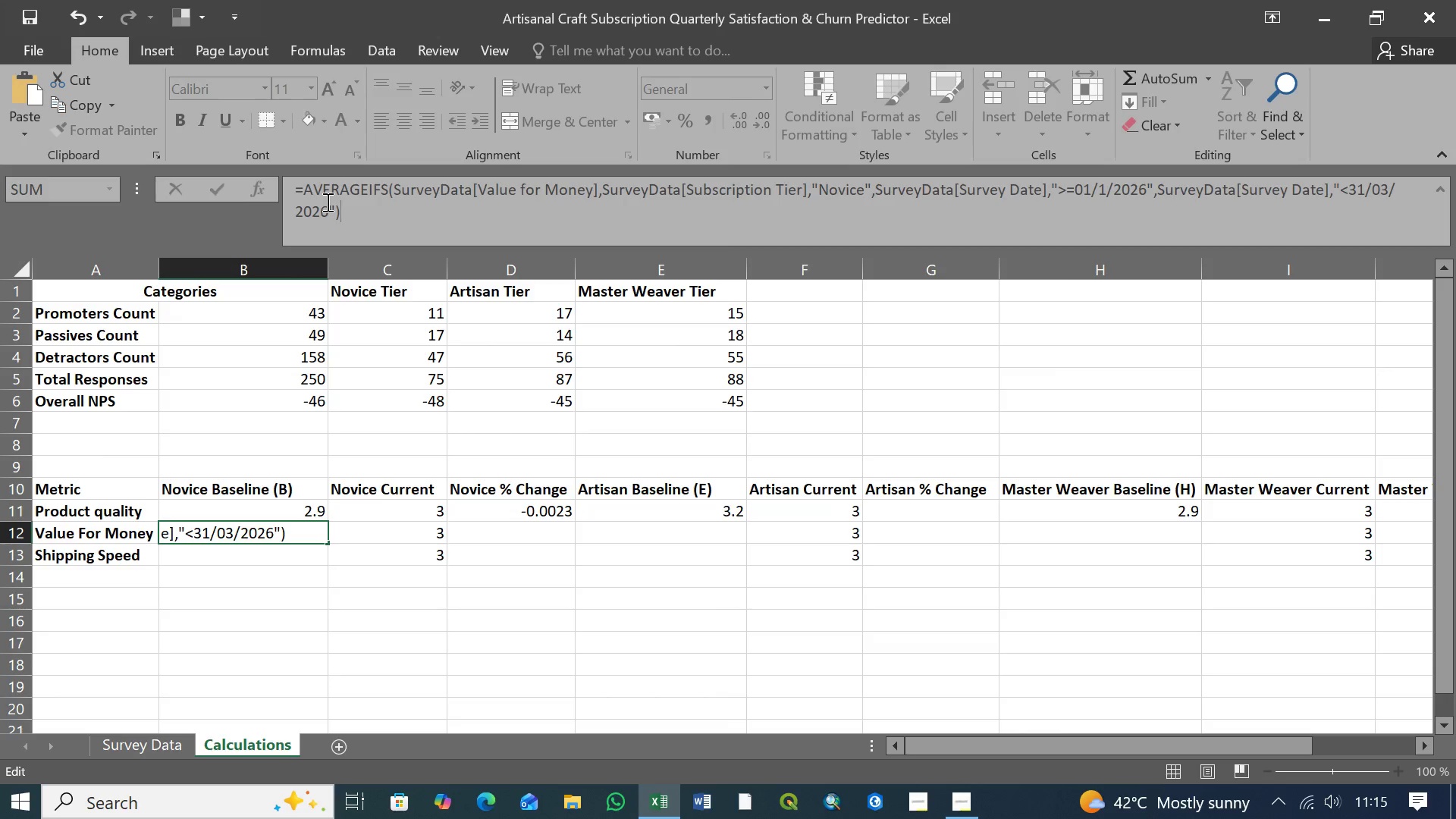 
key(Enter)
 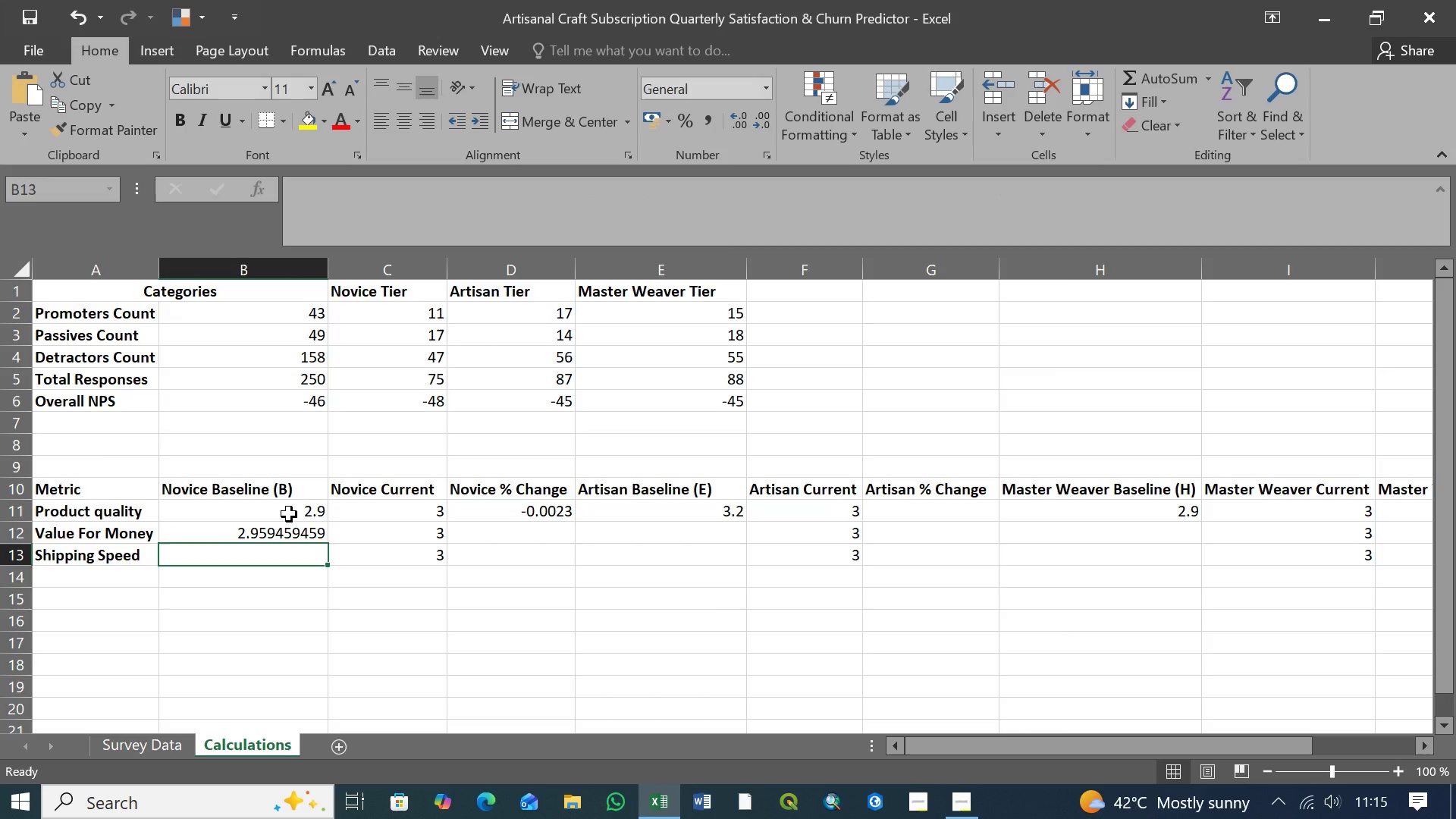 
left_click([291, 510])
 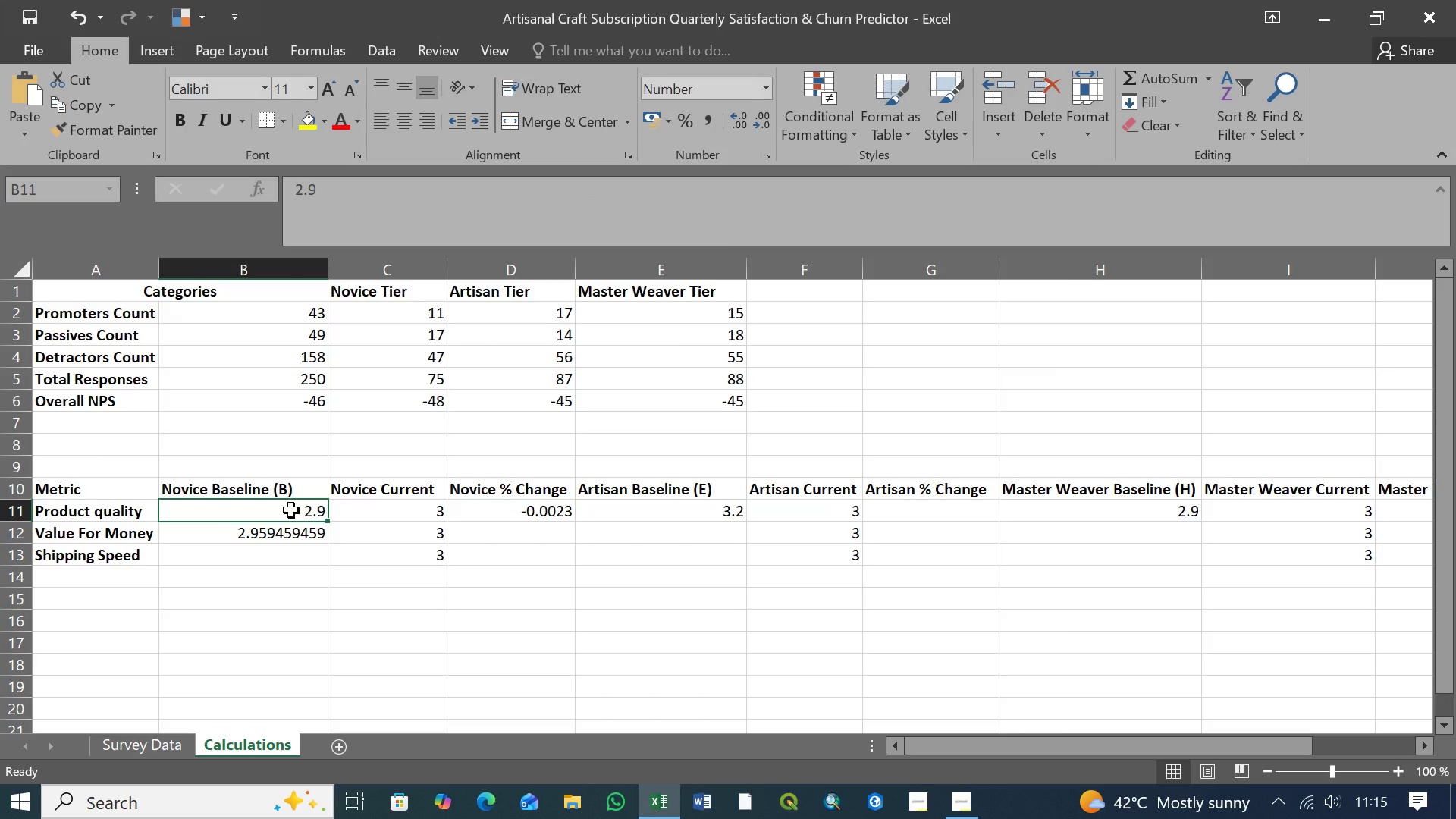 
hold_key(key=ControlLeft, duration=1.5)
 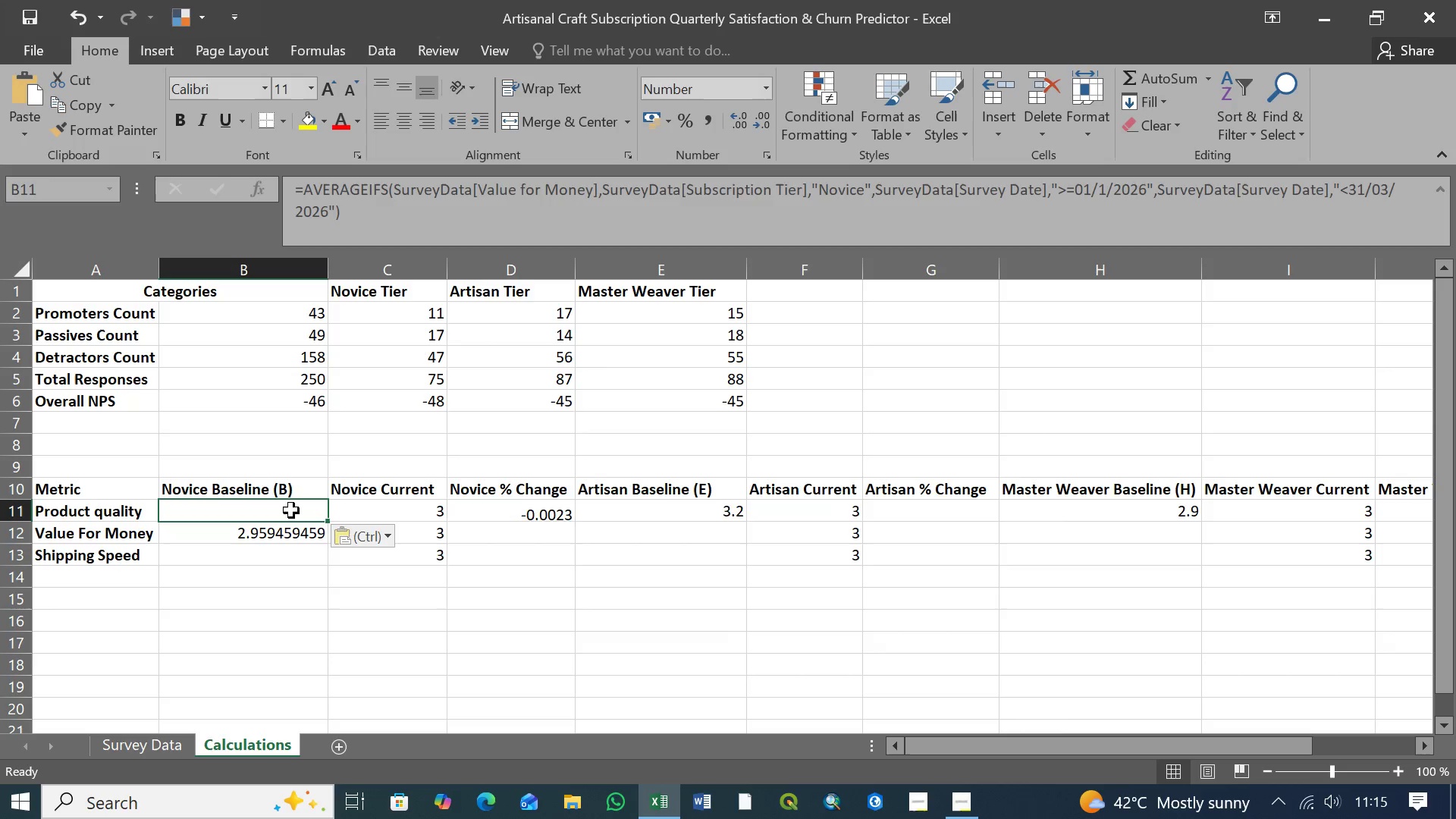 
key(Control+ControlLeft)
 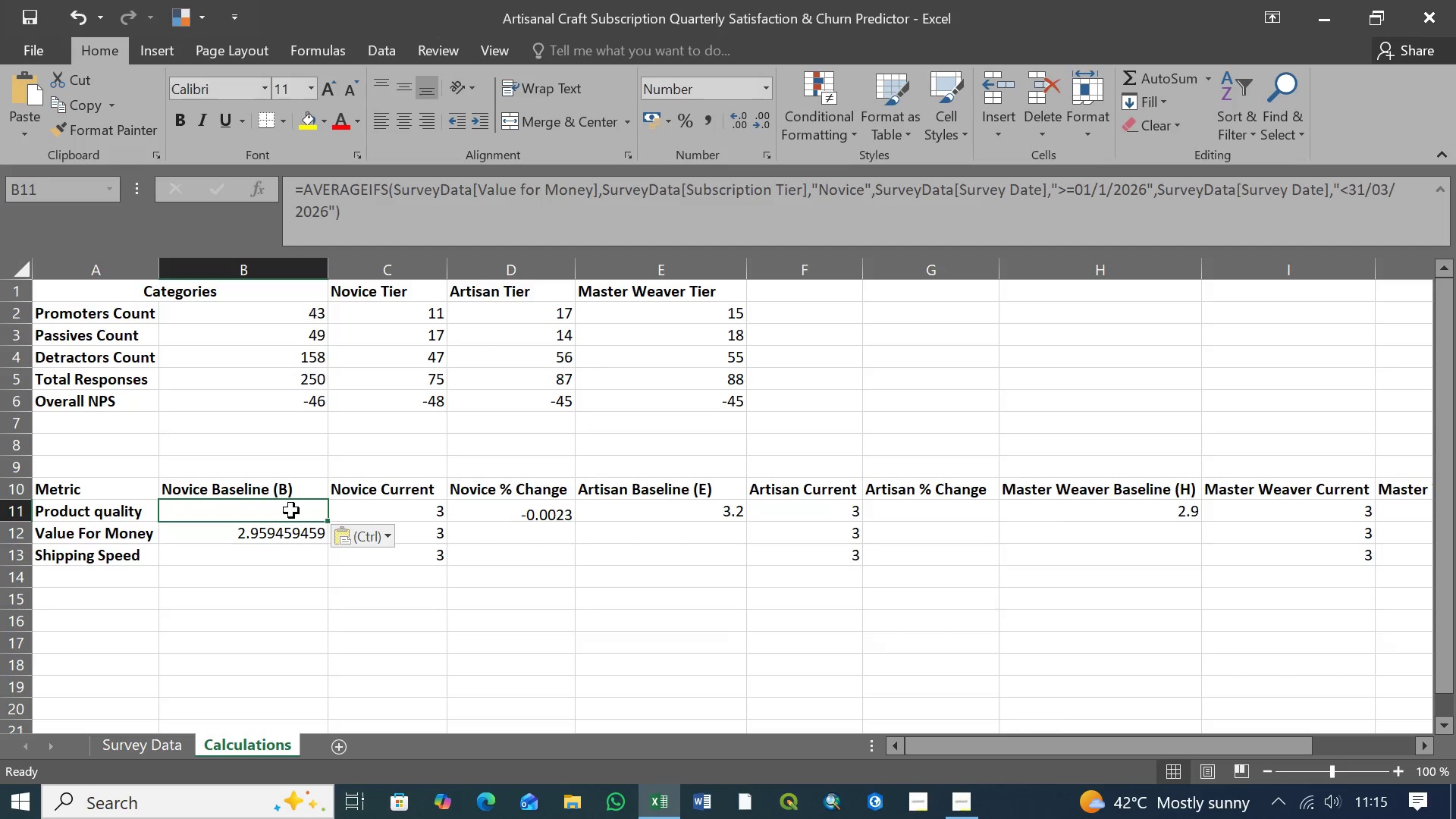 
key(Control+V)
 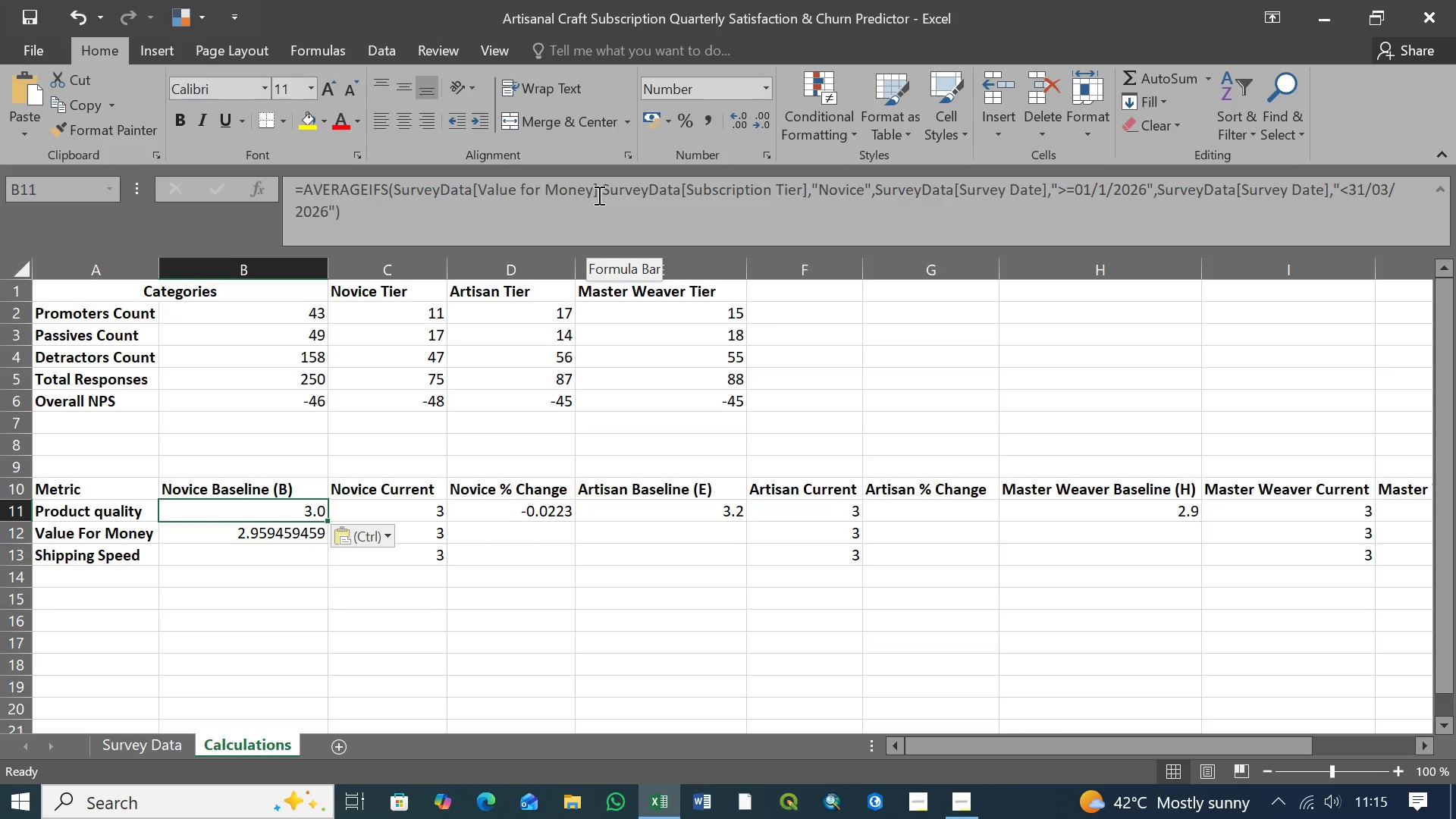 
left_click([592, 192])
 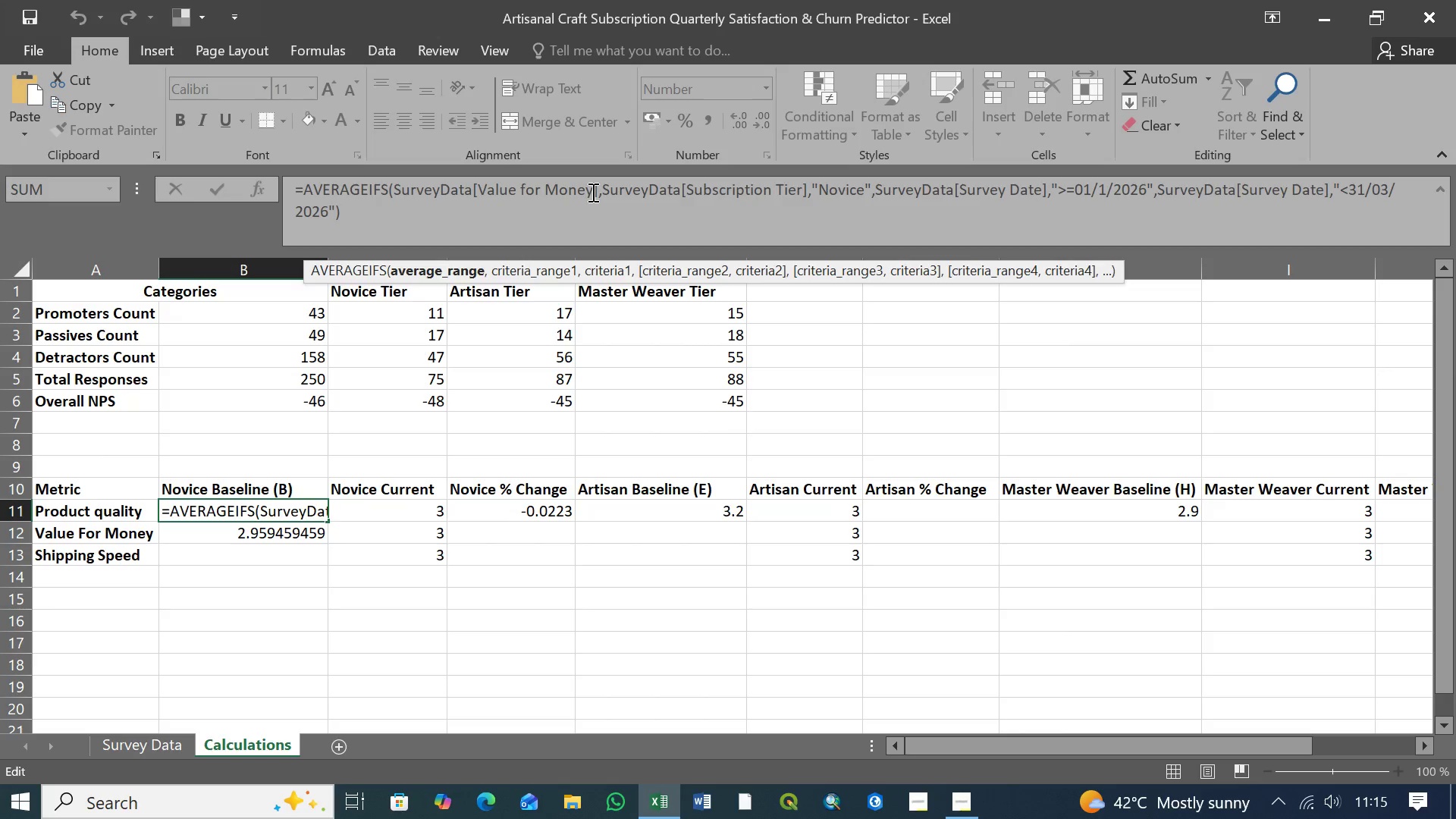 
key(Backspace)
 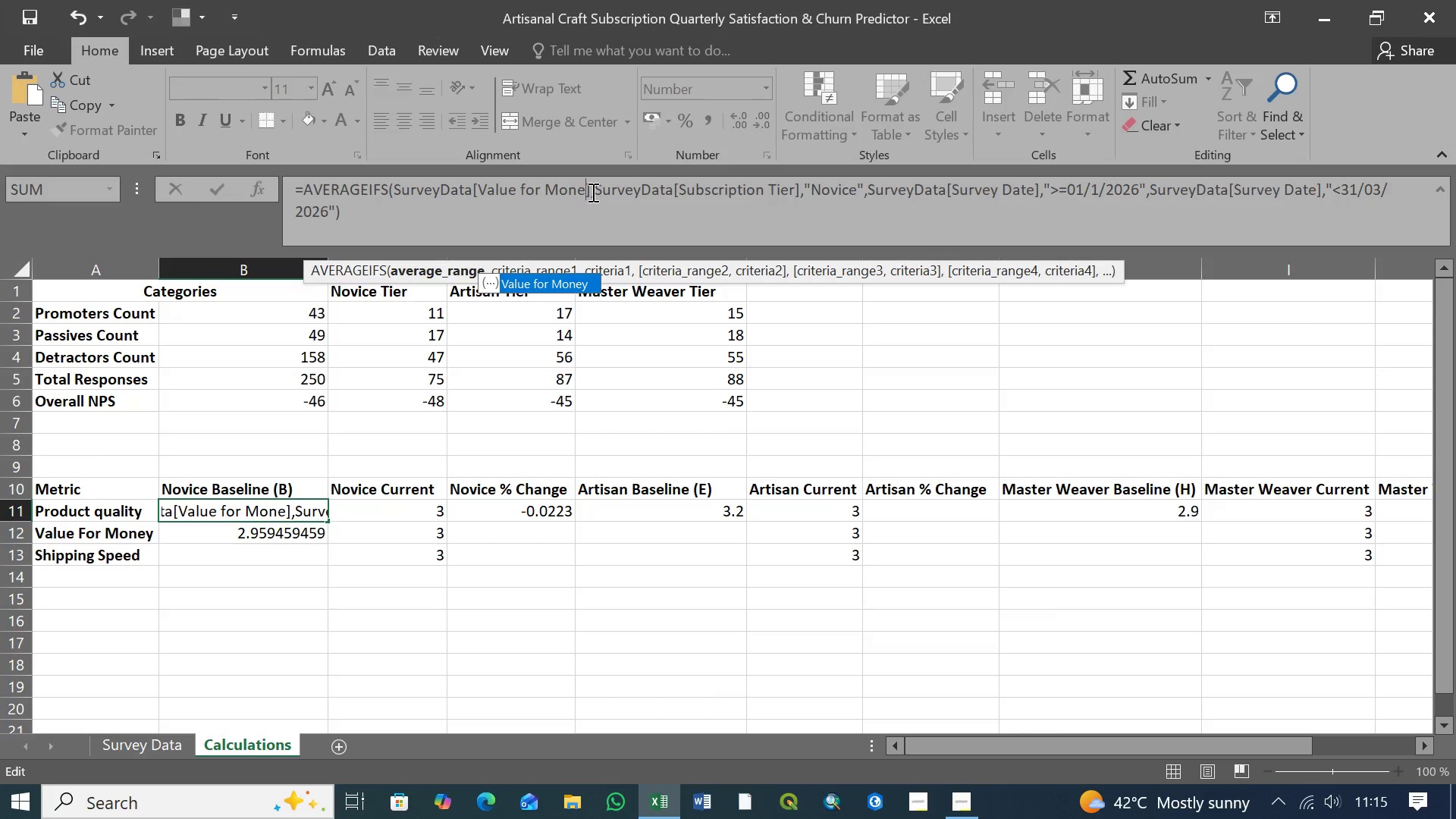 
key(Backspace)
 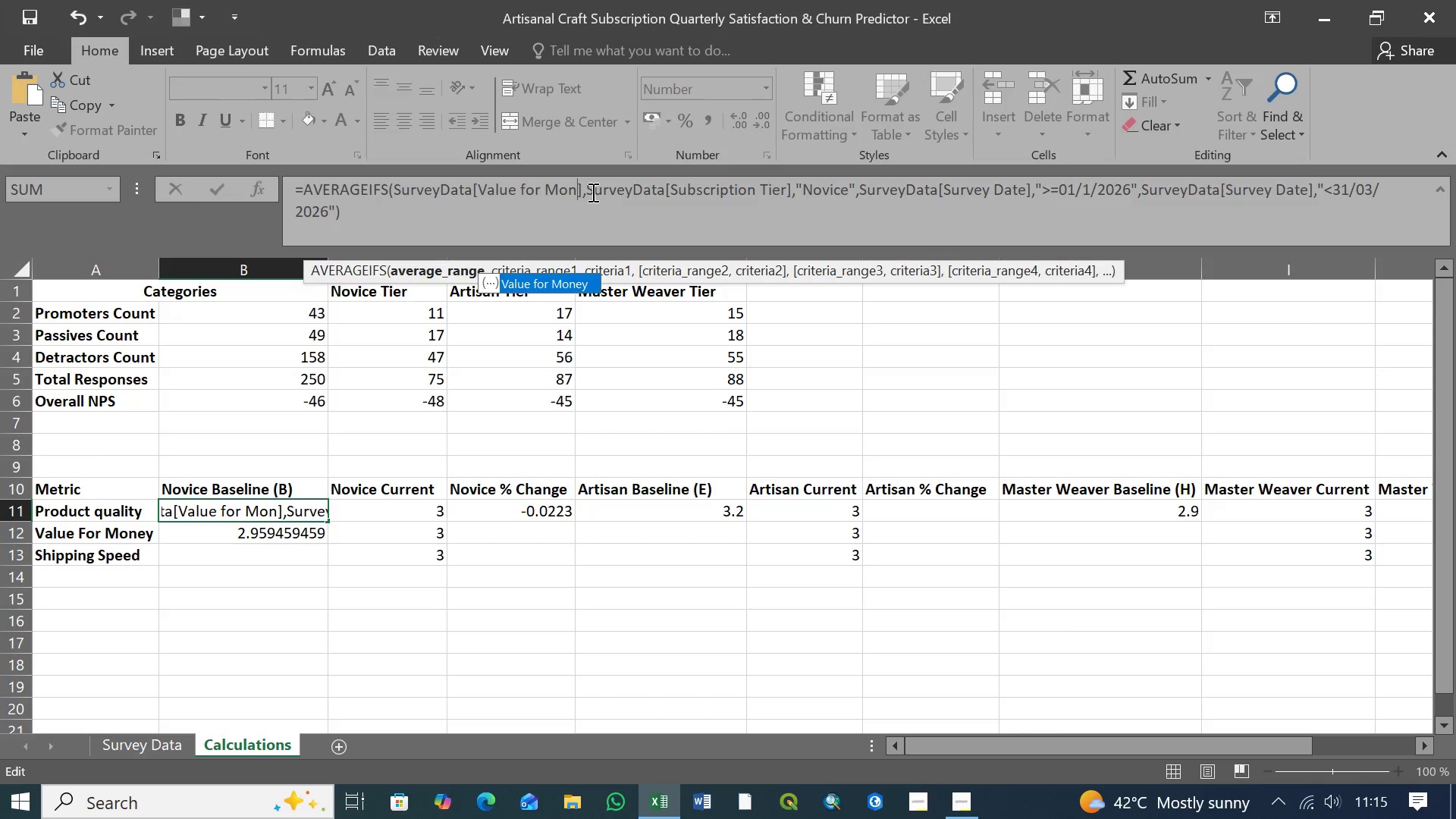 
key(Backspace)
 